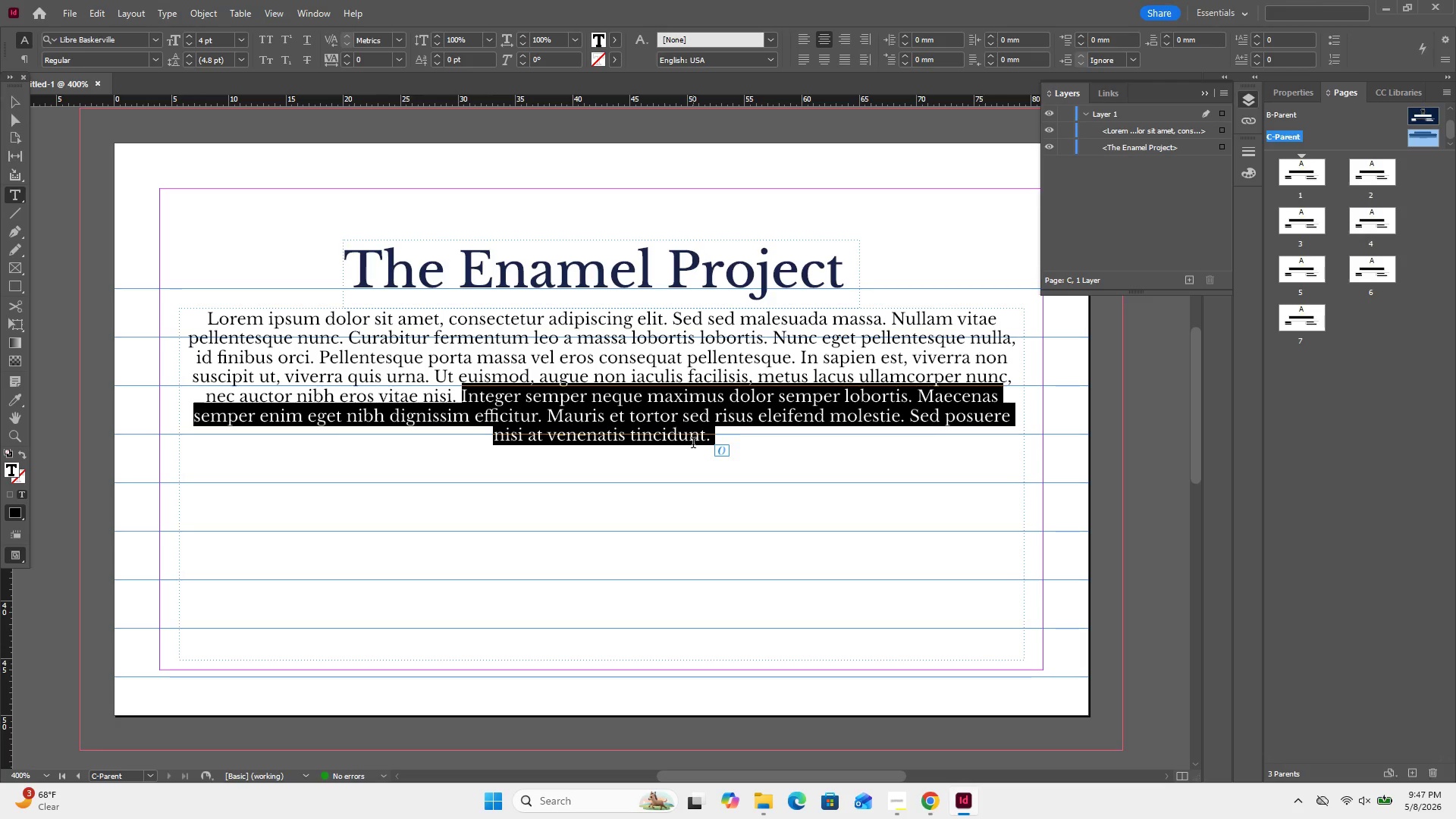 
key(Control+C)
 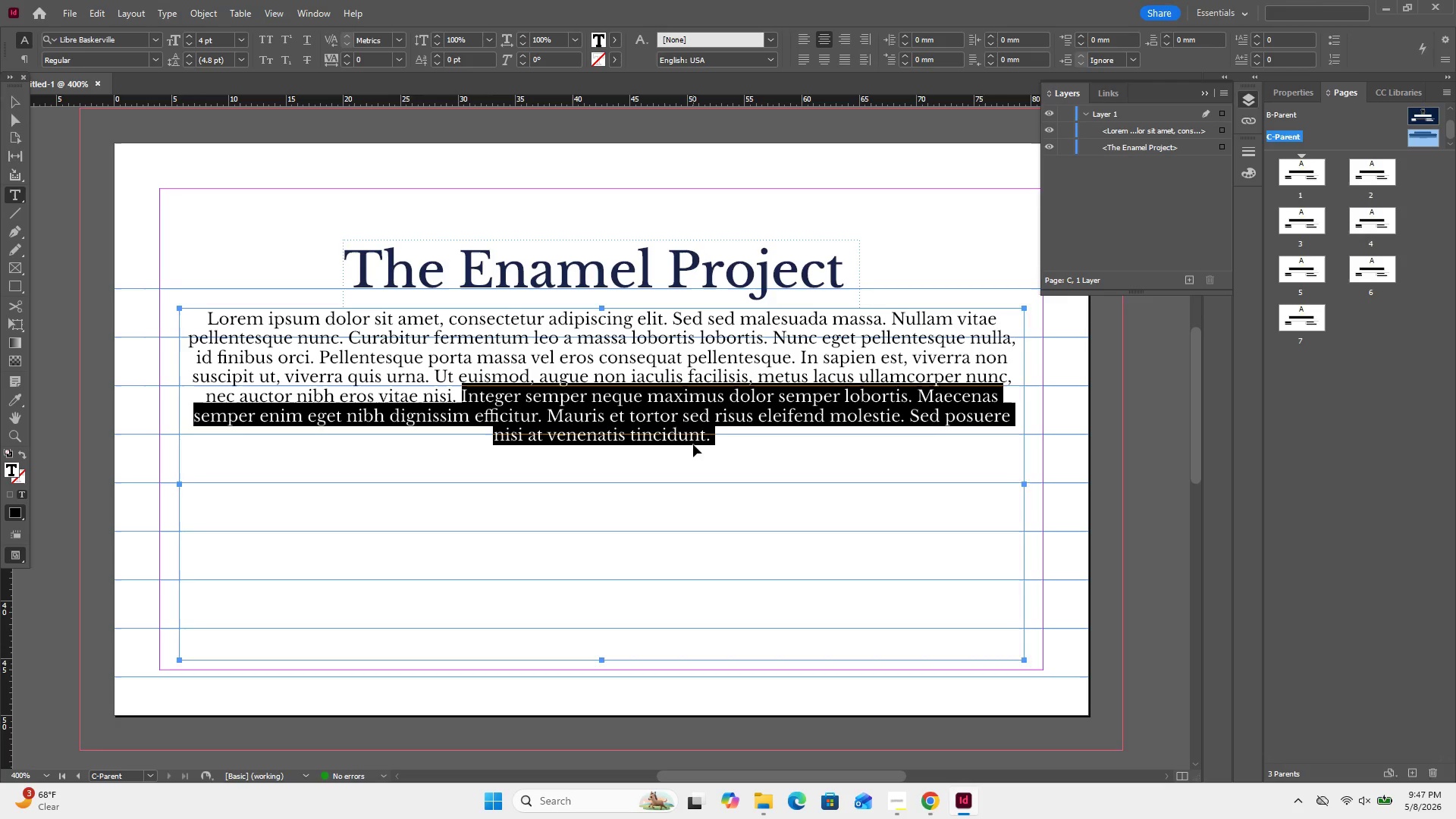 
key(Control+C)
 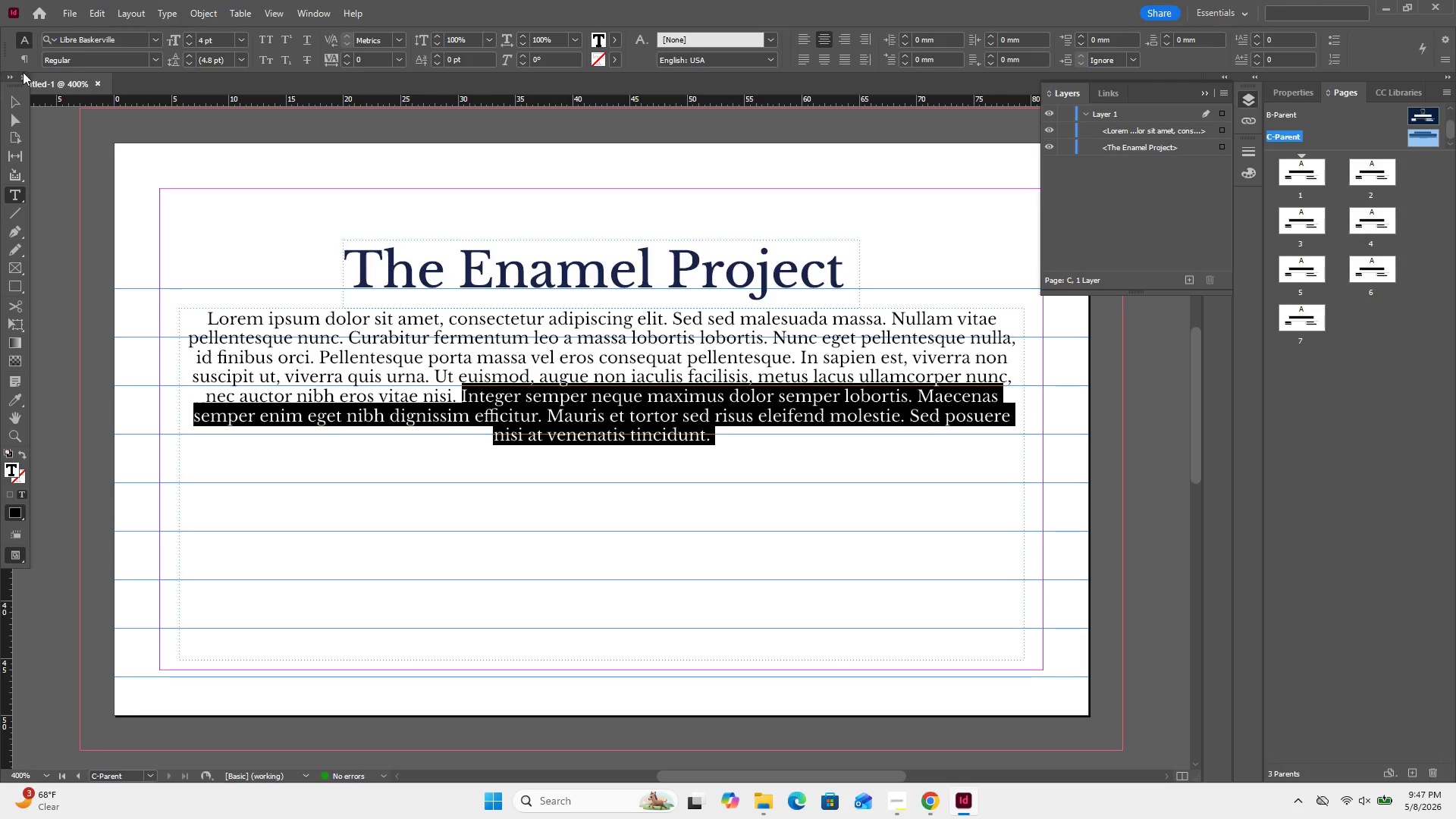 
left_click([11, 100])
 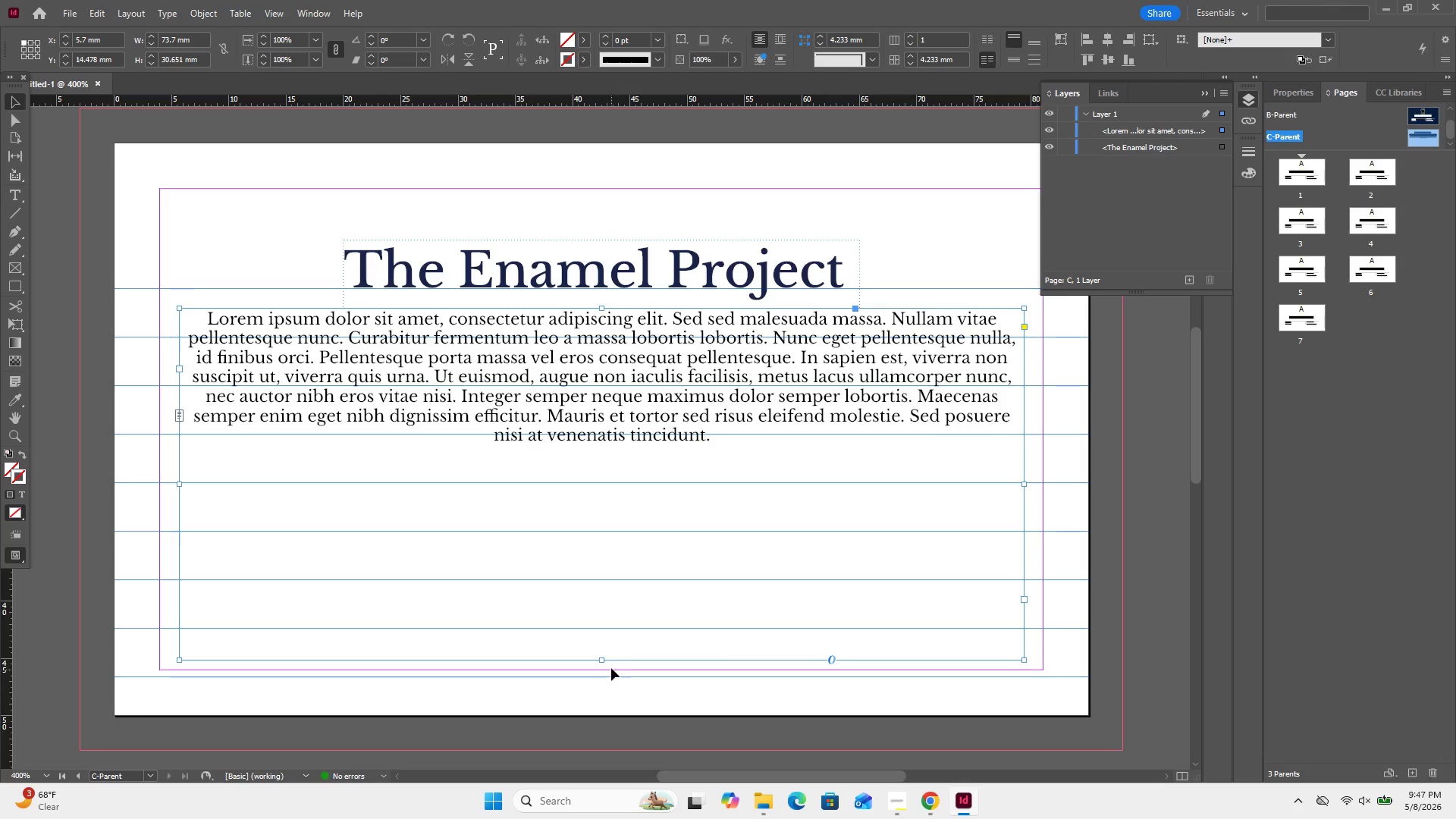 
left_click_drag(start_coordinate=[601, 661], to_coordinate=[645, 447])
 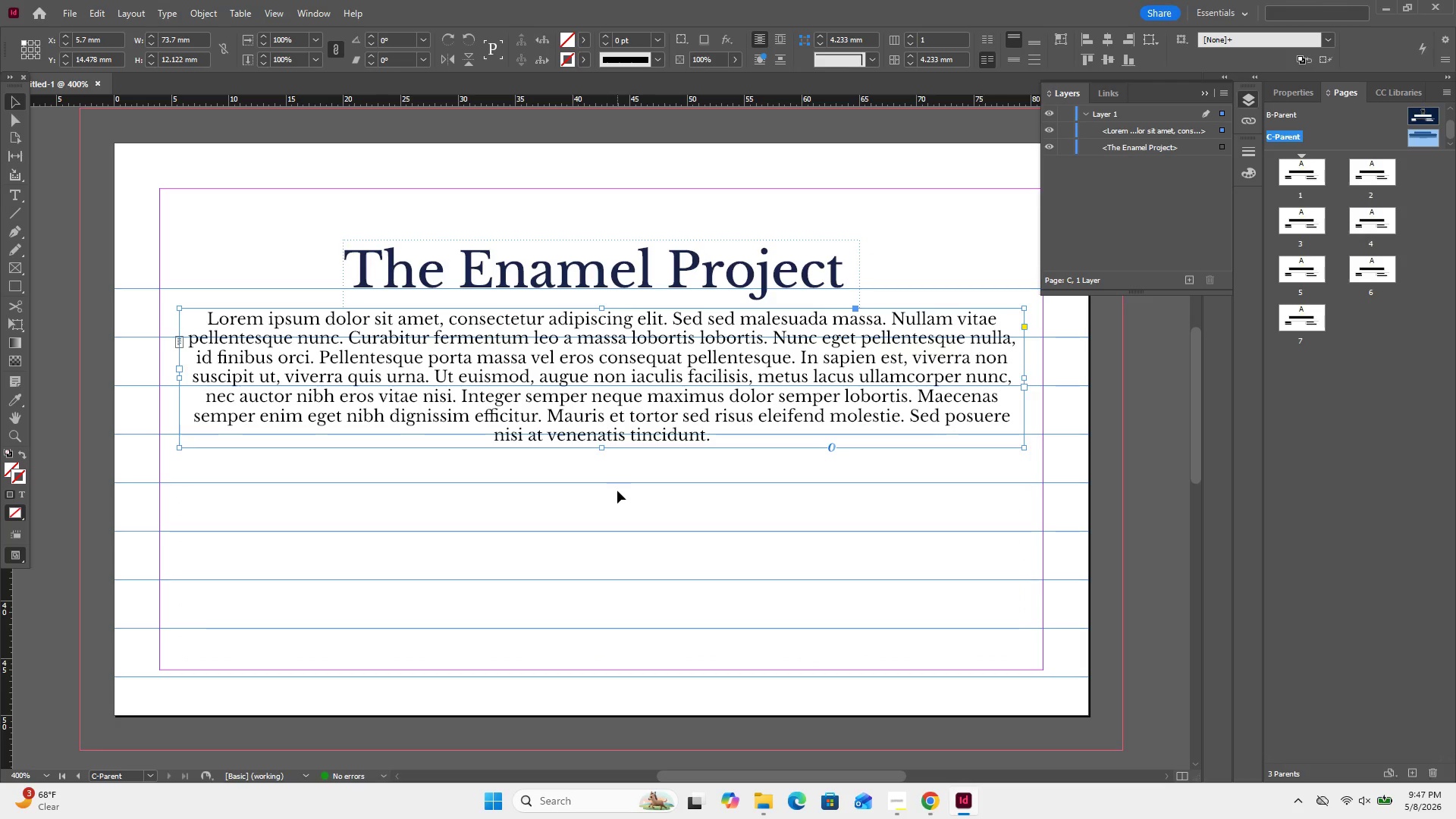 
left_click([617, 491])
 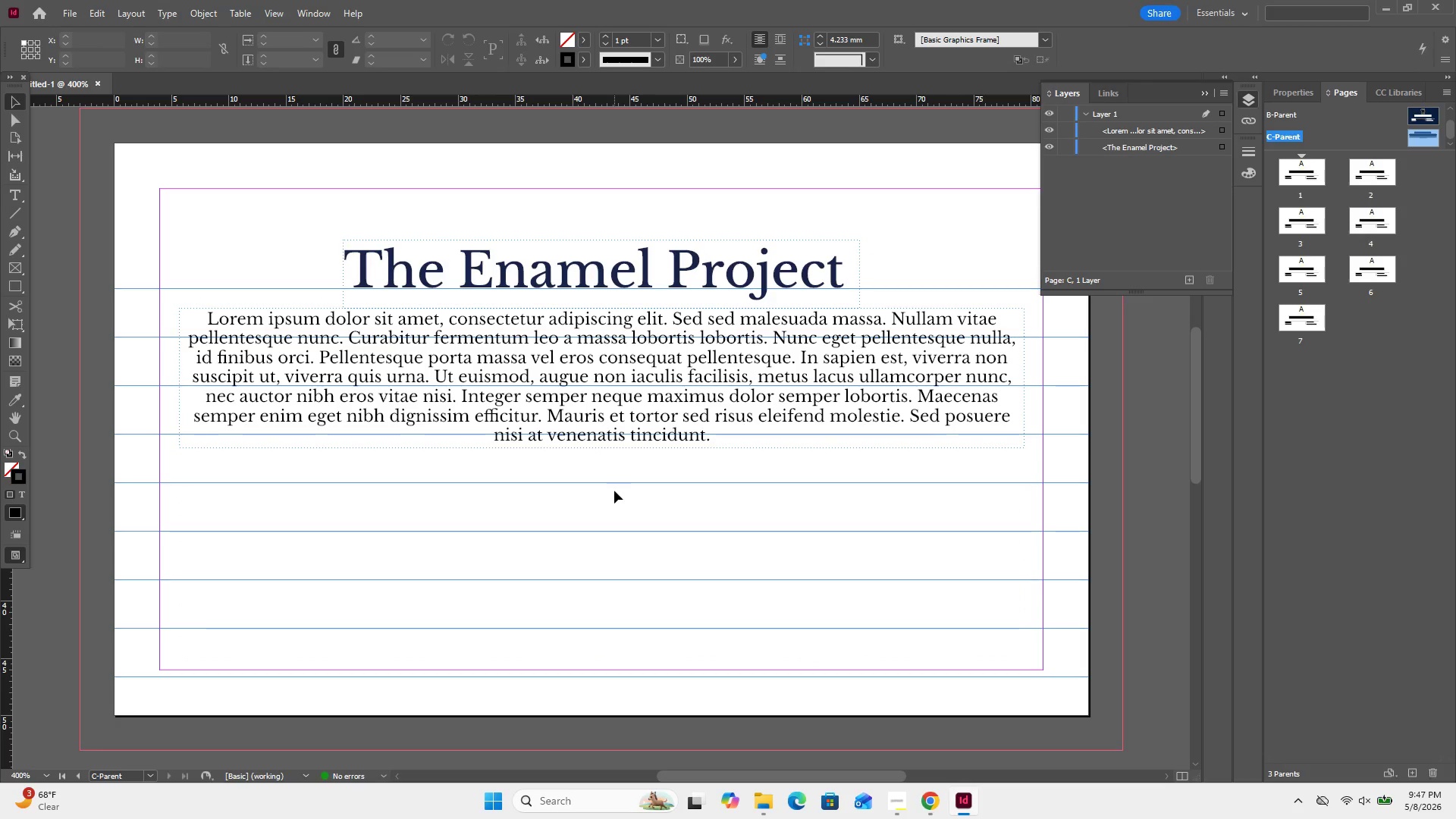 
key(Control+V)
 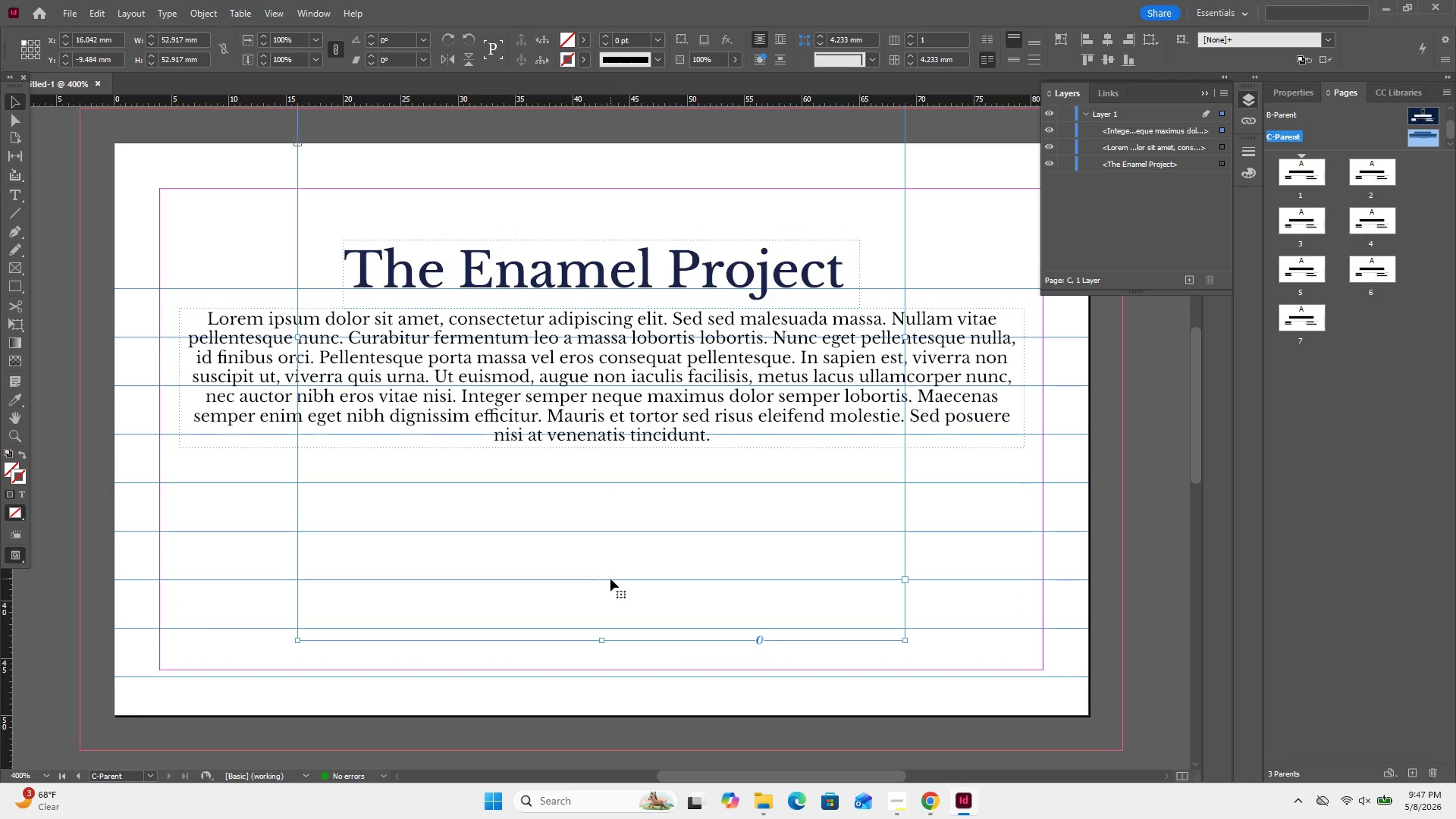 
scroll: coordinate [615, 553], scroll_direction: up, amount: 3.0
 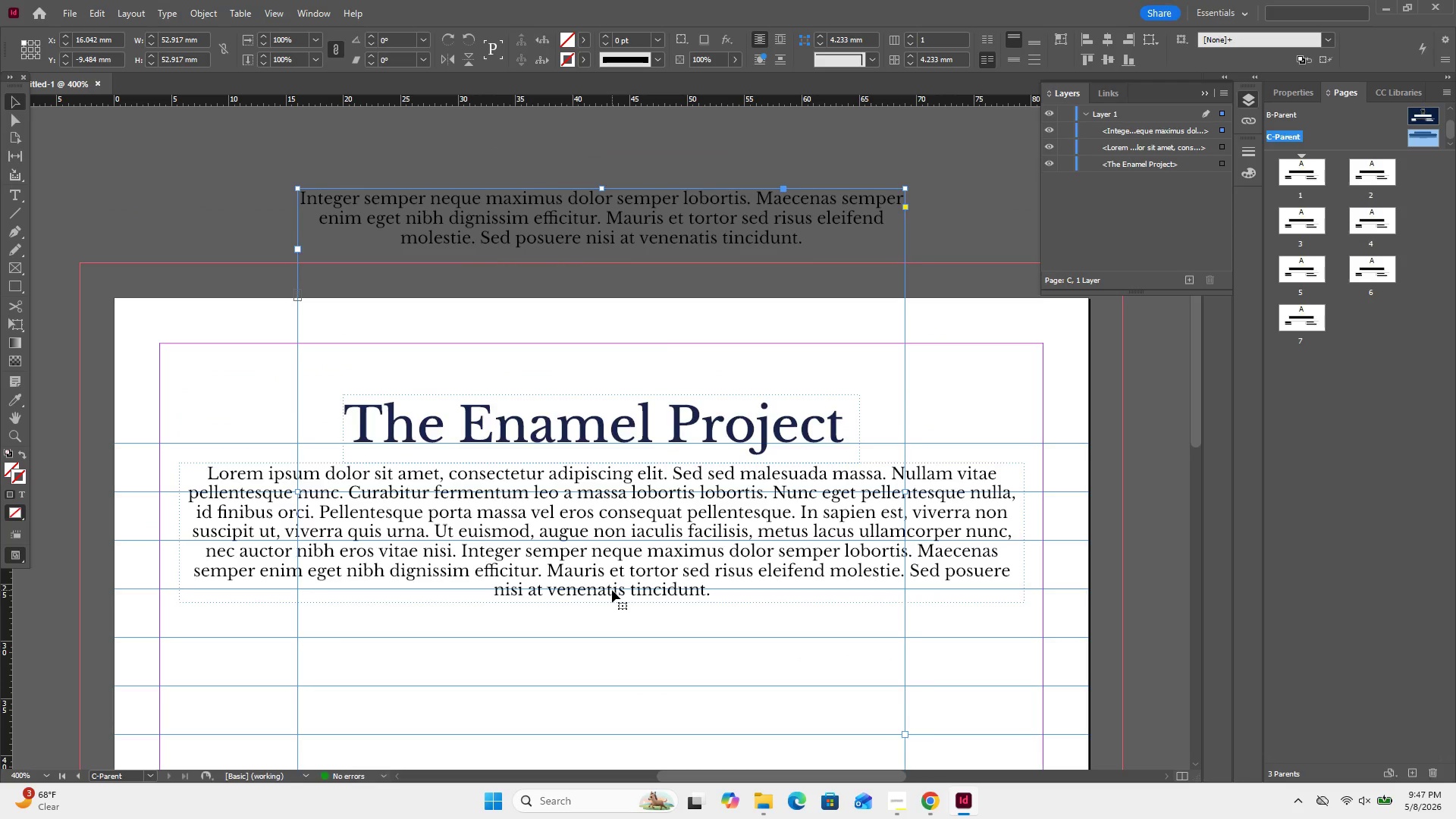 
scroll: coordinate [612, 590], scroll_direction: down, amount: 1.0
 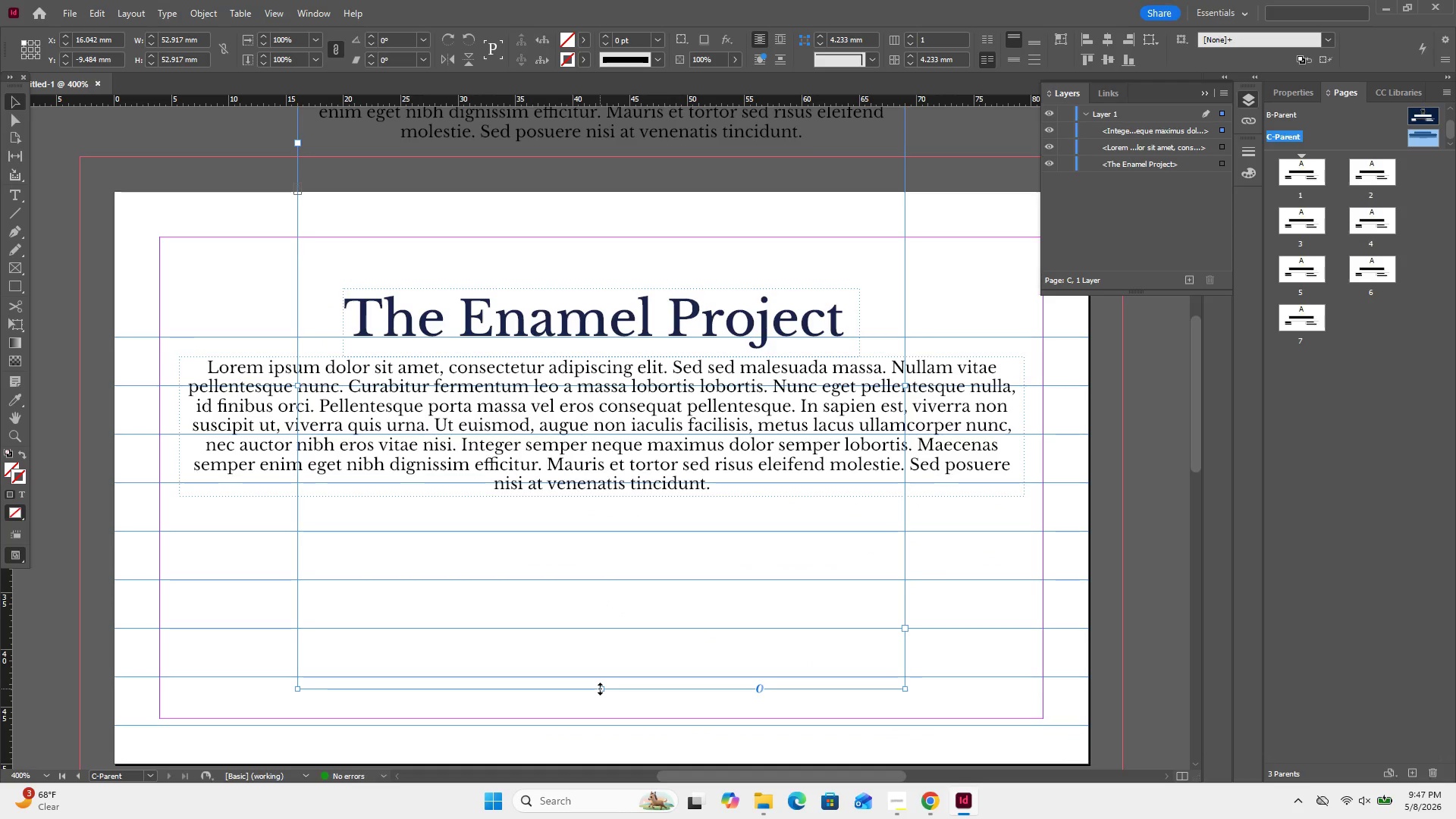 
left_click_drag(start_coordinate=[600, 689], to_coordinate=[641, 157])
 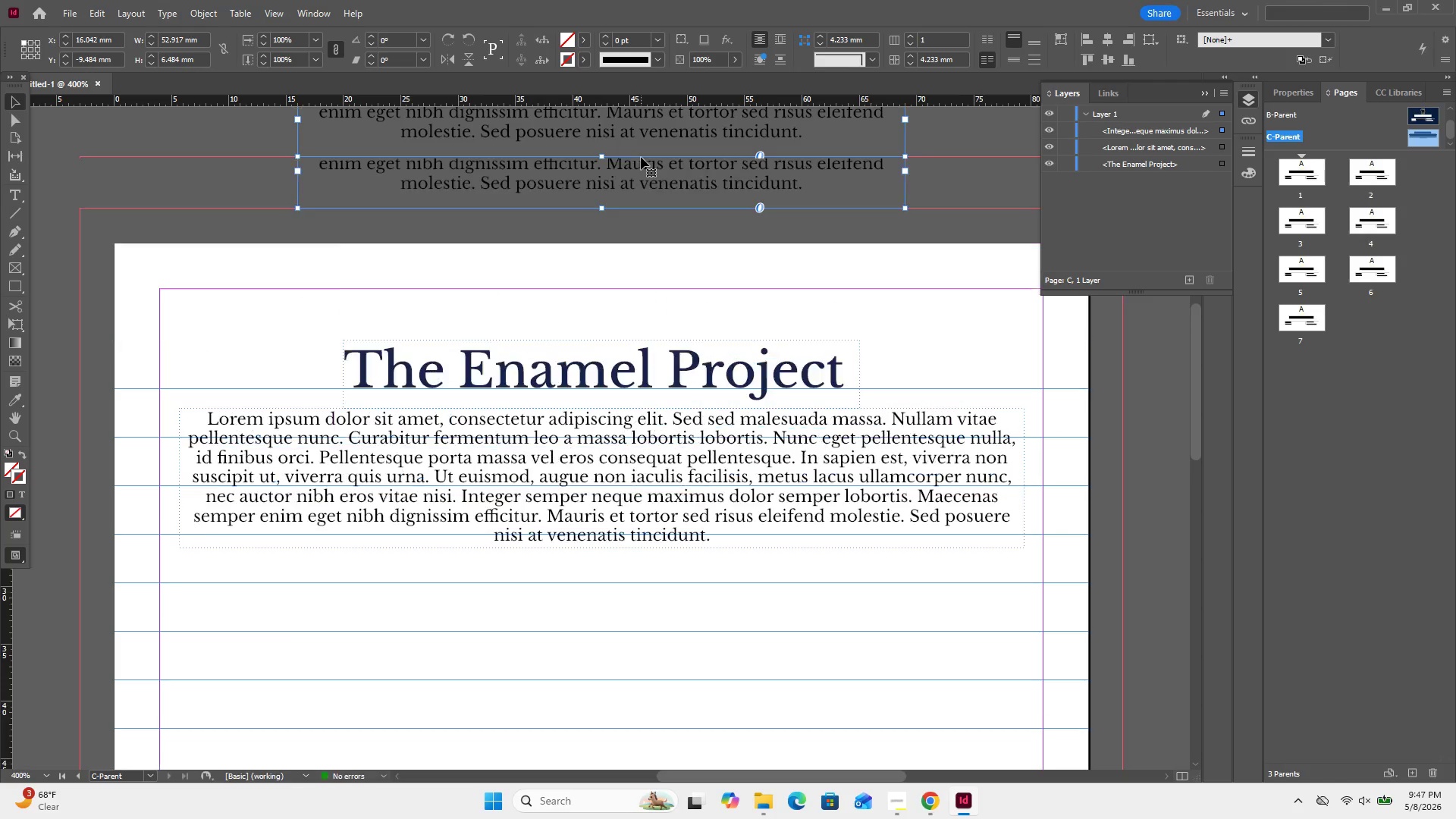 
scroll: coordinate [641, 157], scroll_direction: none, amount: 0.0
 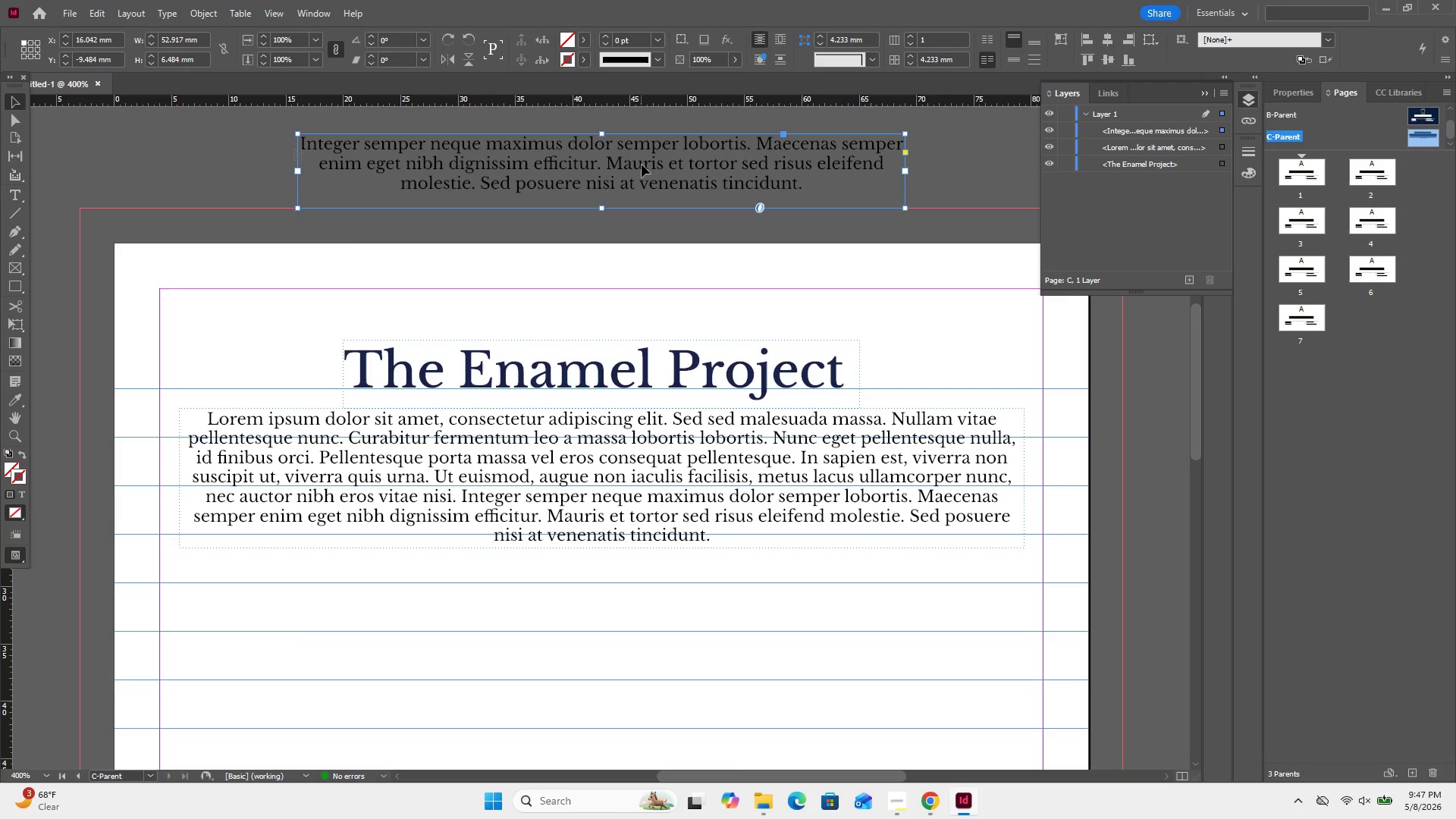 
left_click_drag(start_coordinate=[641, 157], to_coordinate=[580, 601])
 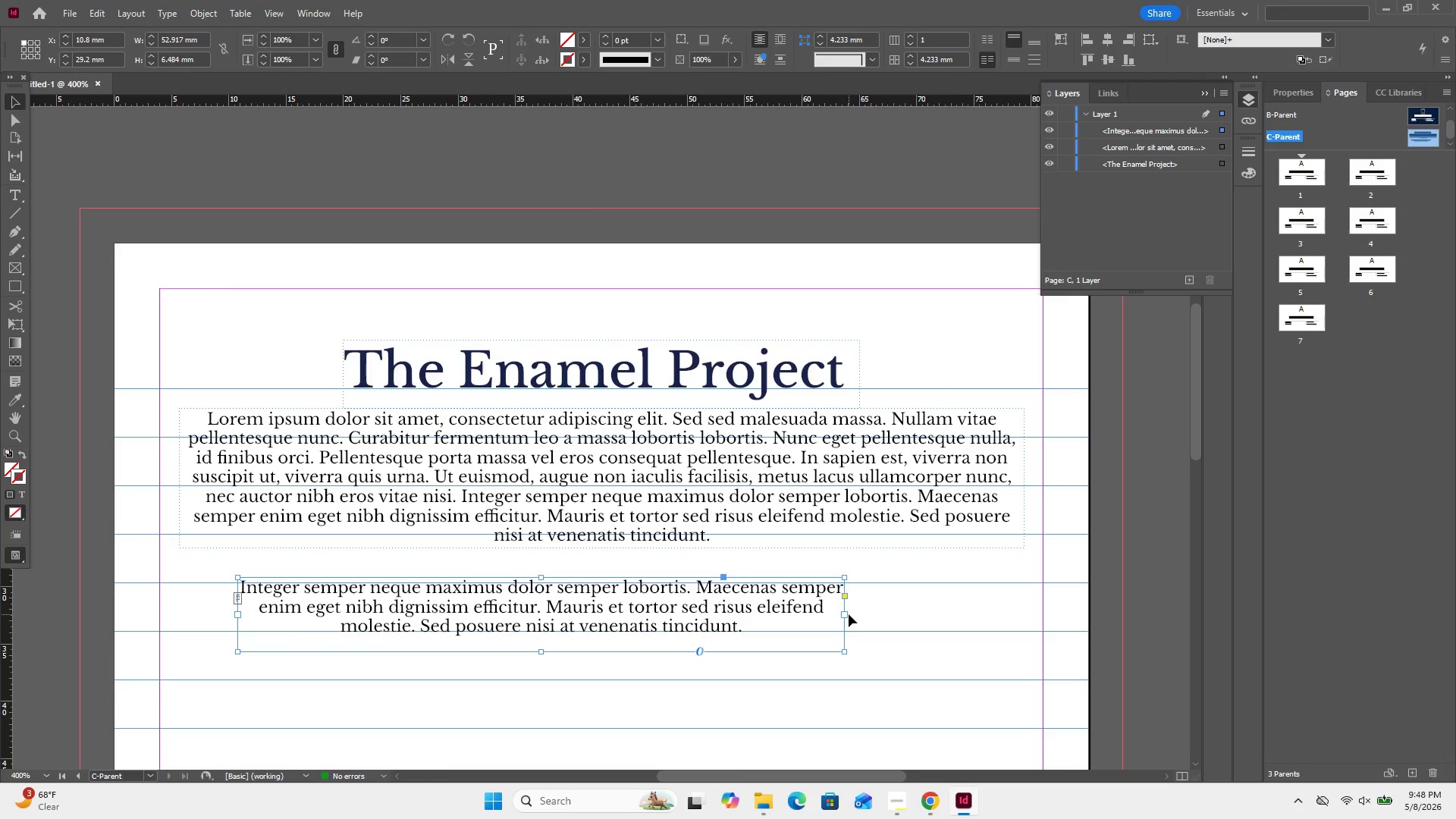 
left_click([848, 615])
 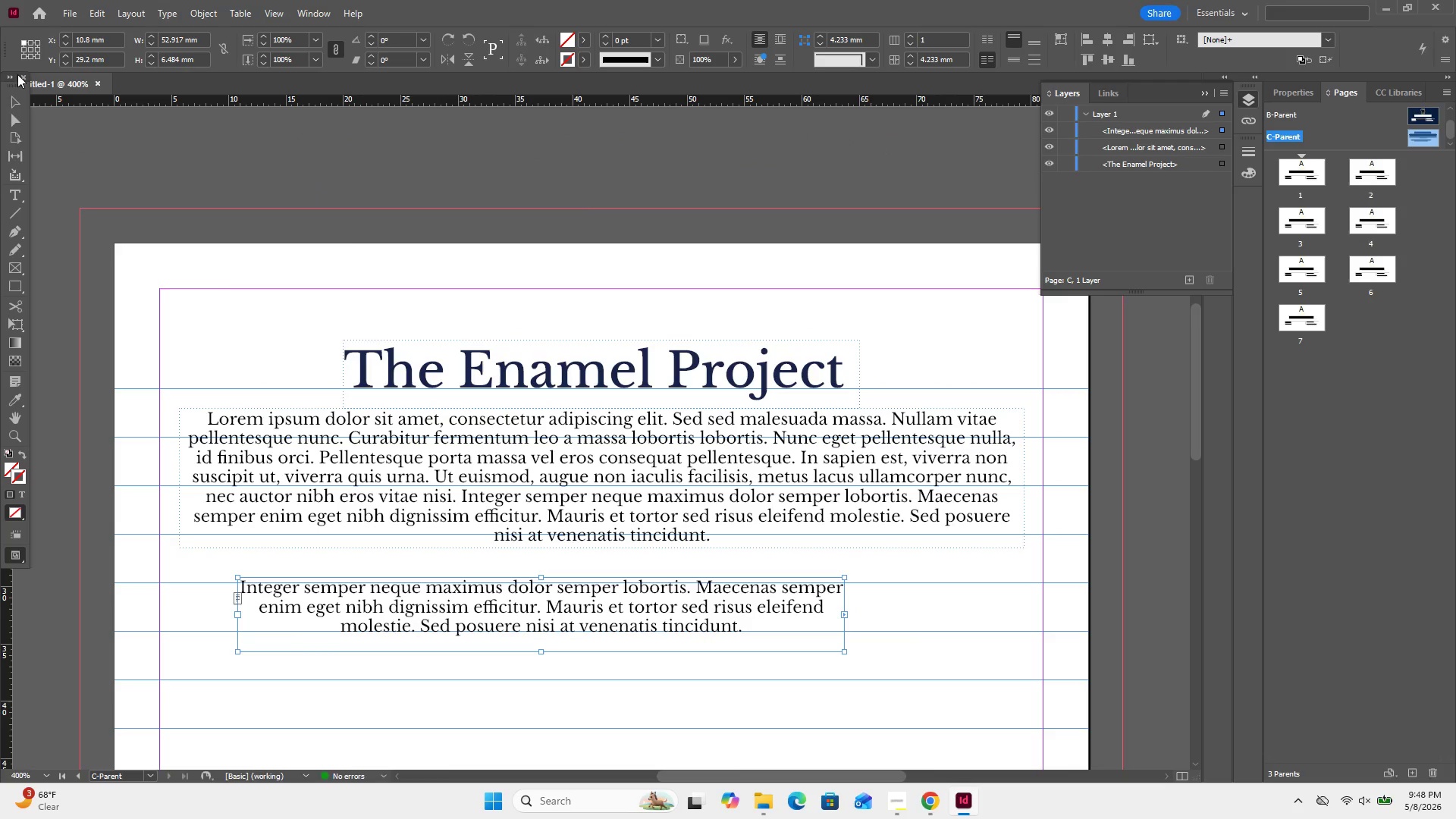 
left_click([14, 110])
 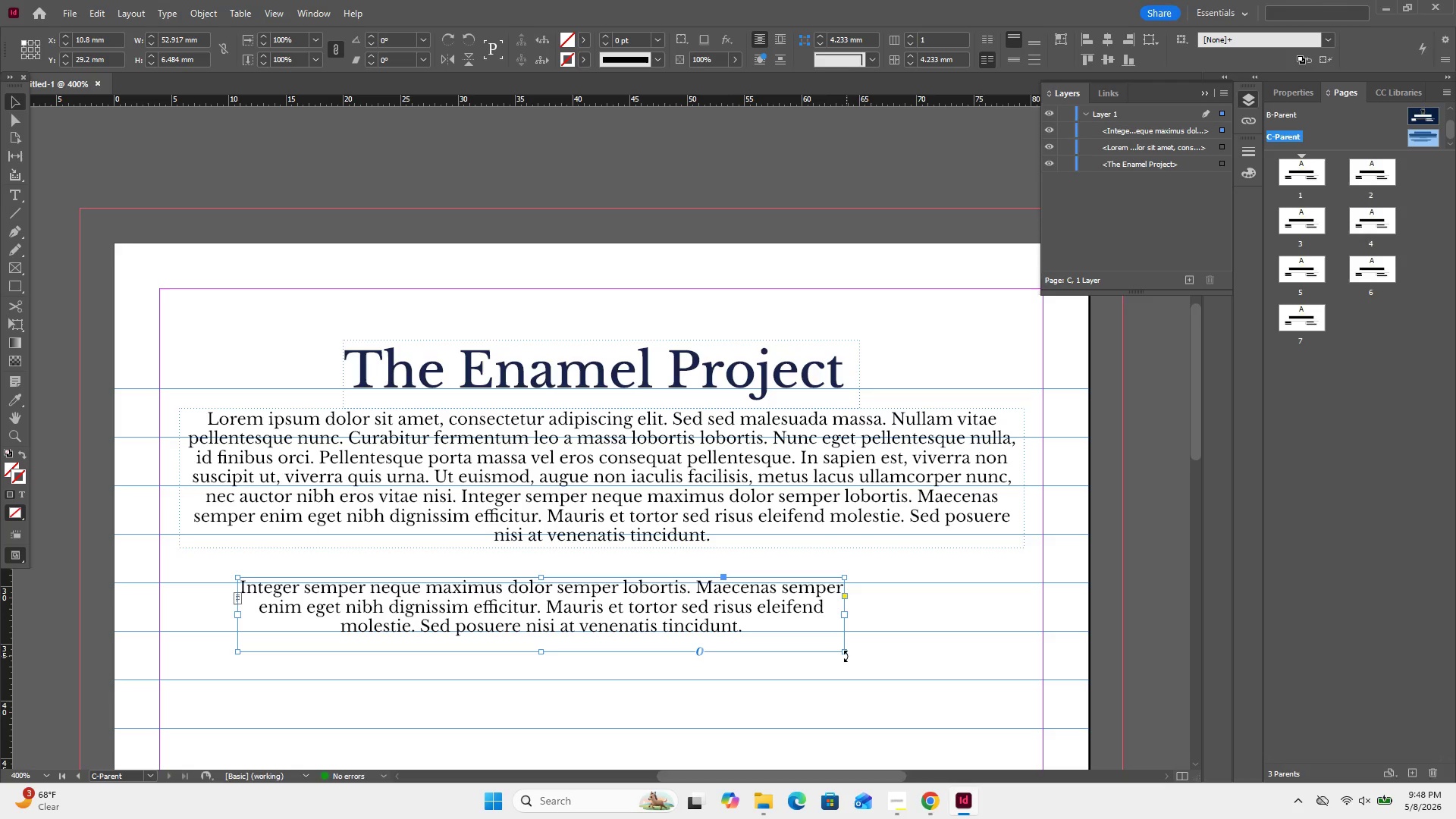 
wait(5.47)
 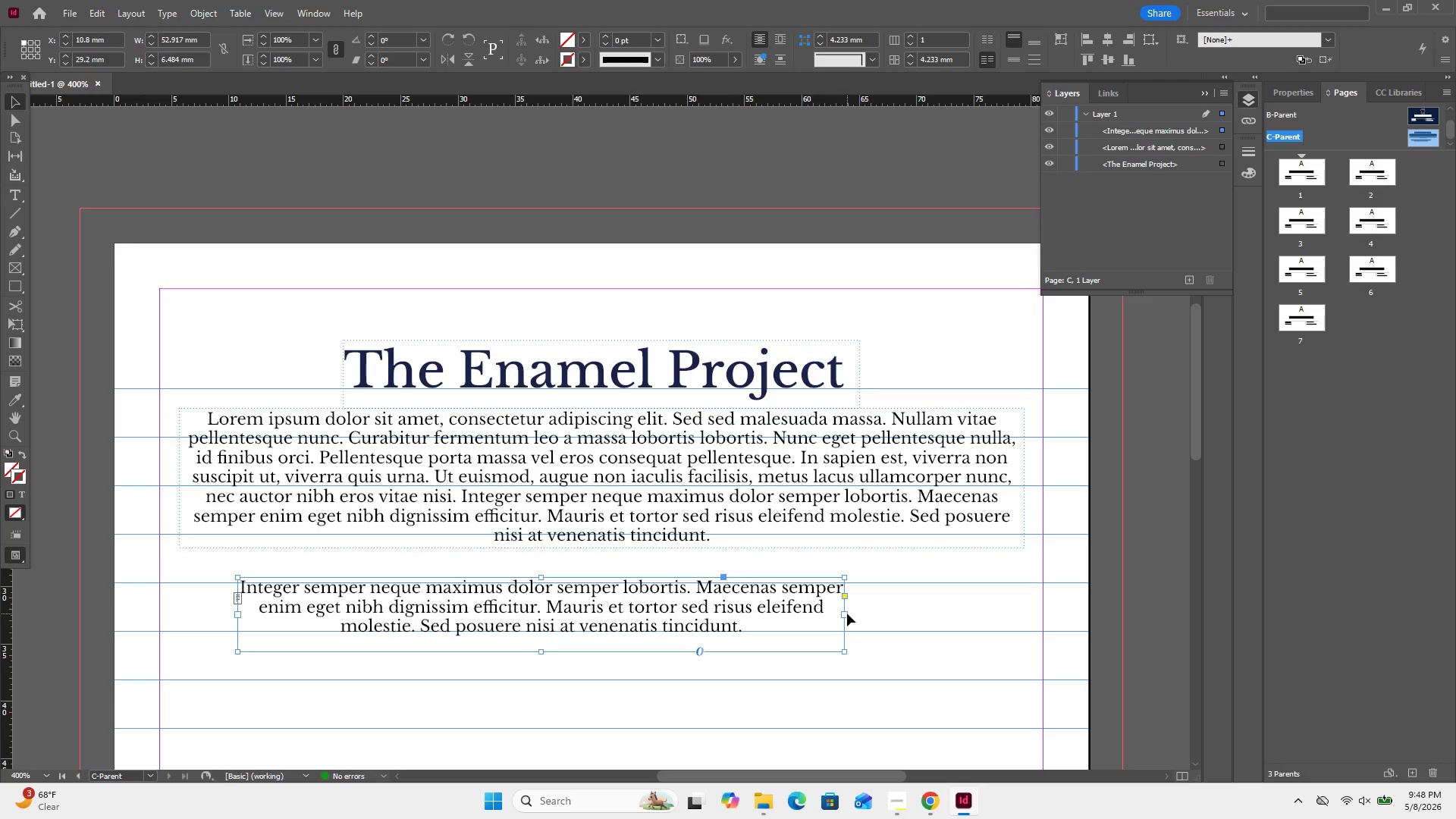 
left_click_drag(start_coordinate=[847, 654], to_coordinate=[1012, 654])
 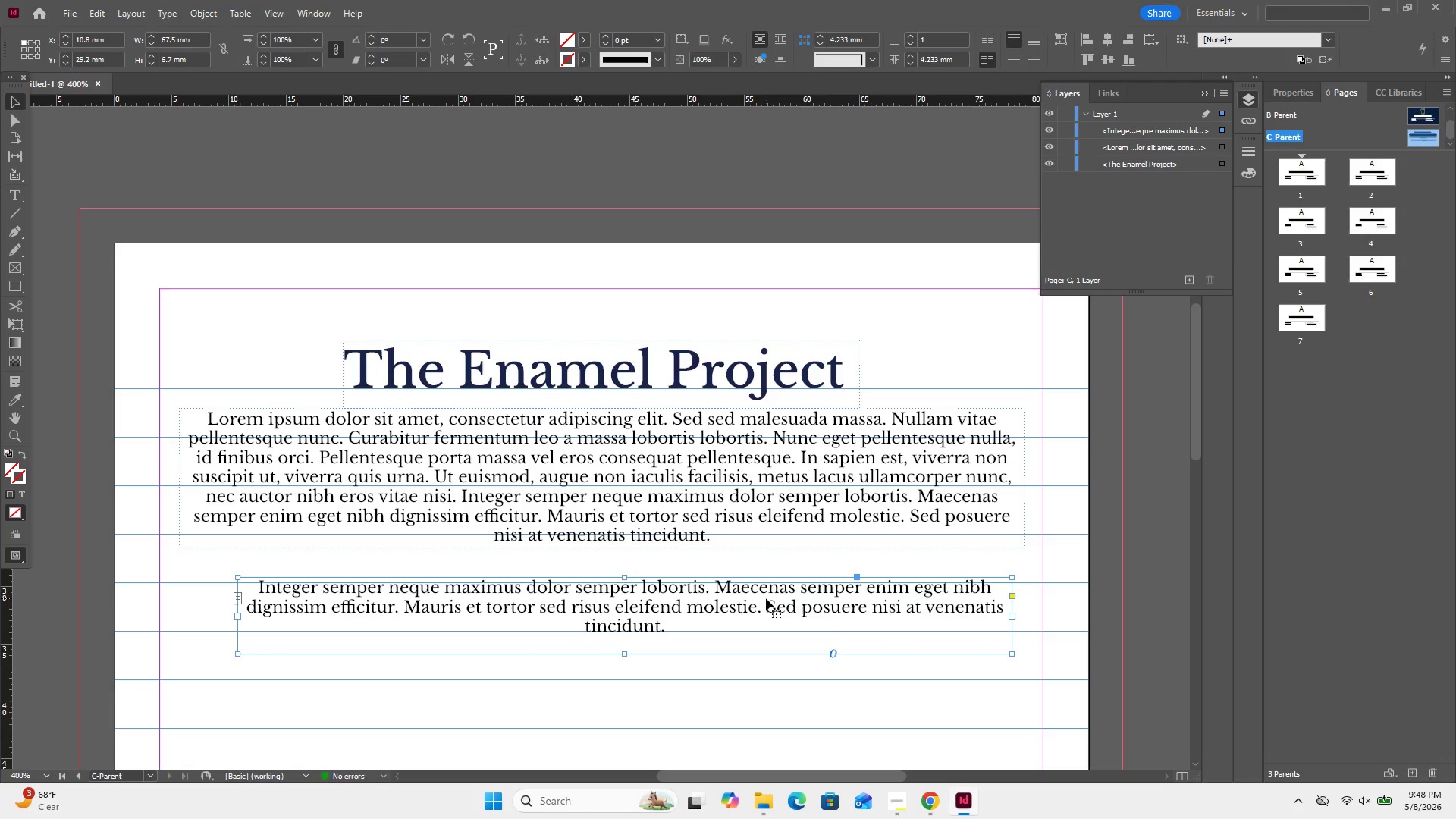 
left_click_drag(start_coordinate=[758, 601], to_coordinate=[699, 594])
 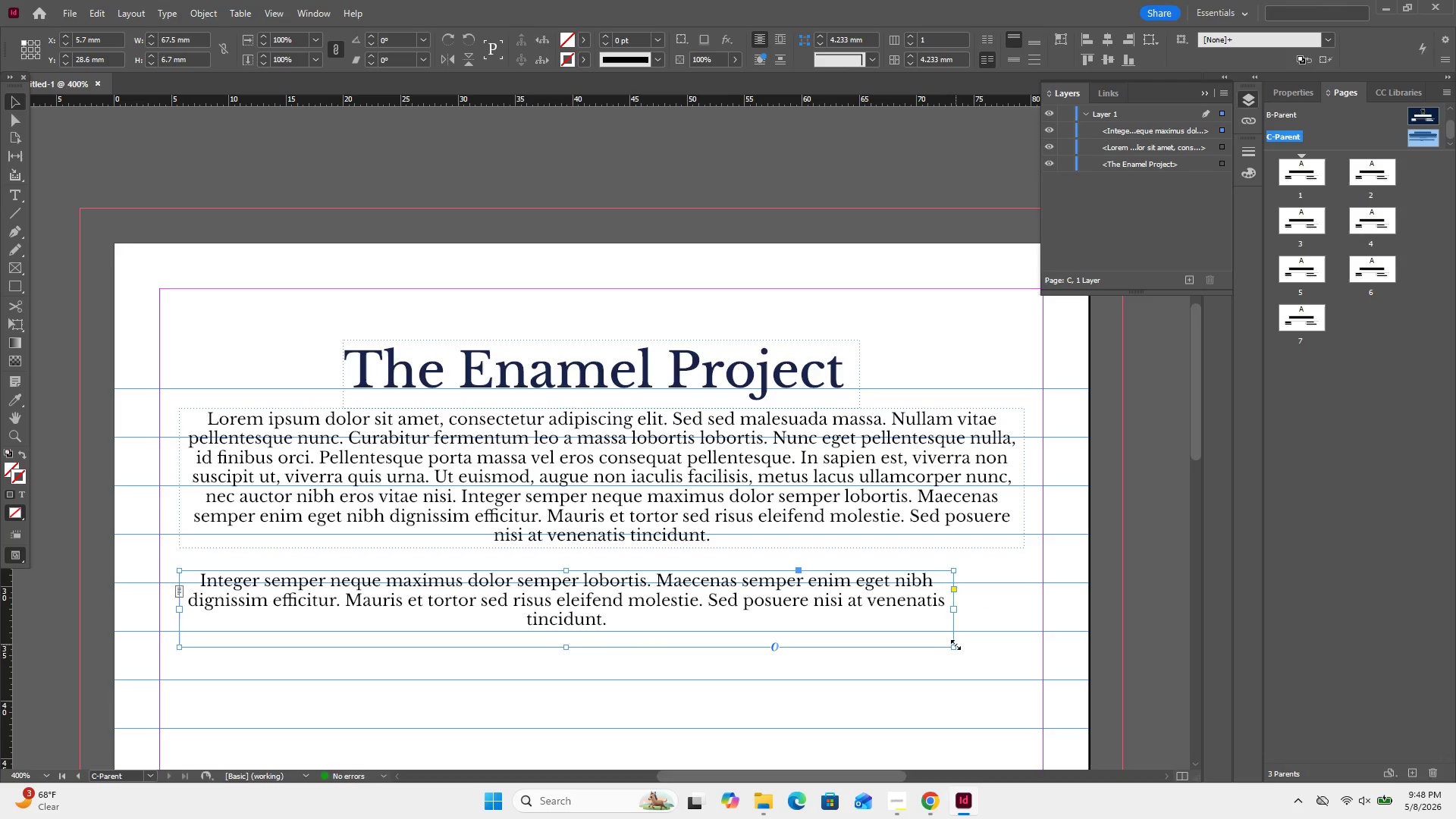 
wait(5.06)
 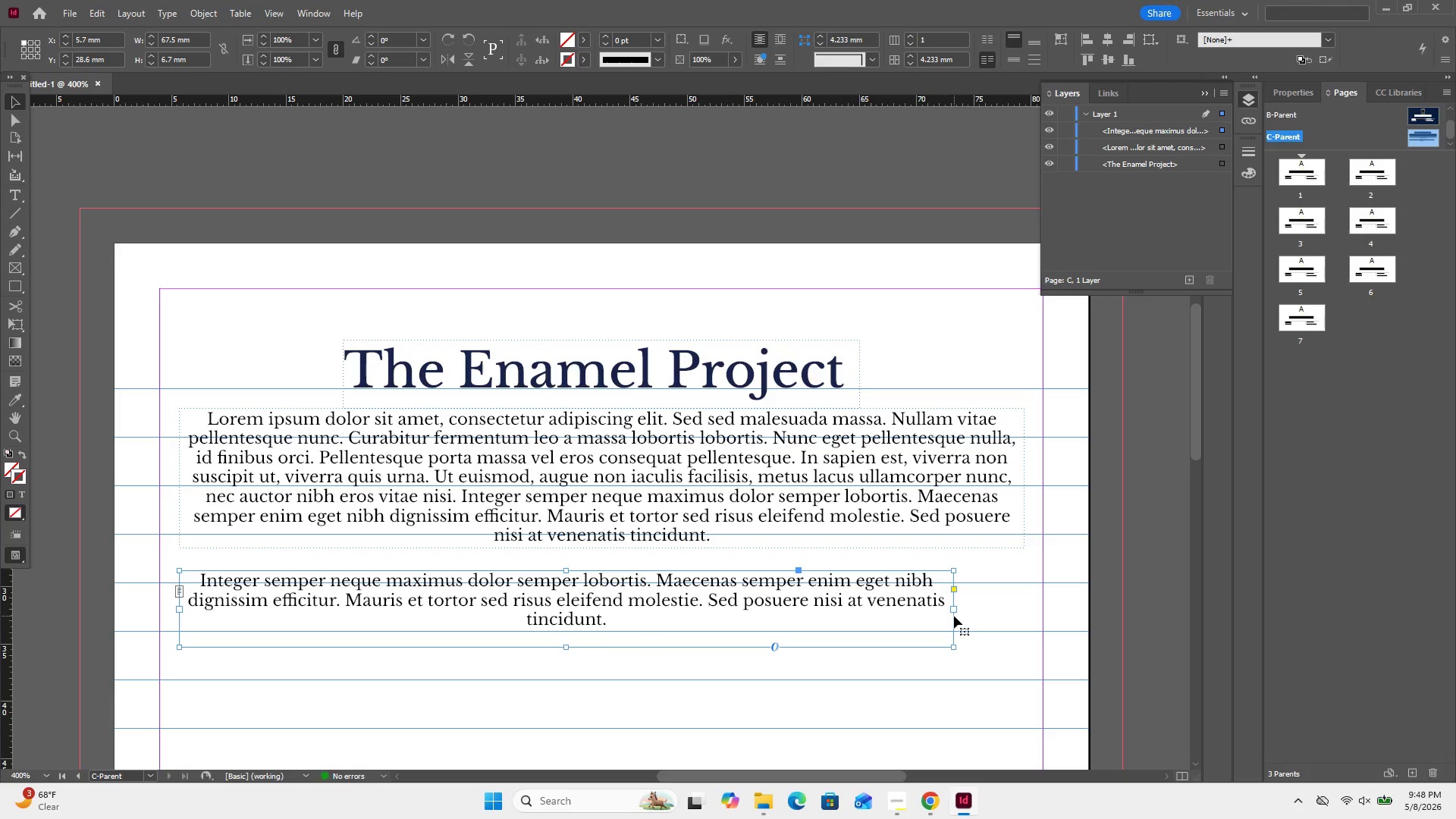 
left_click_drag(start_coordinate=[956, 645], to_coordinate=[1021, 641])
 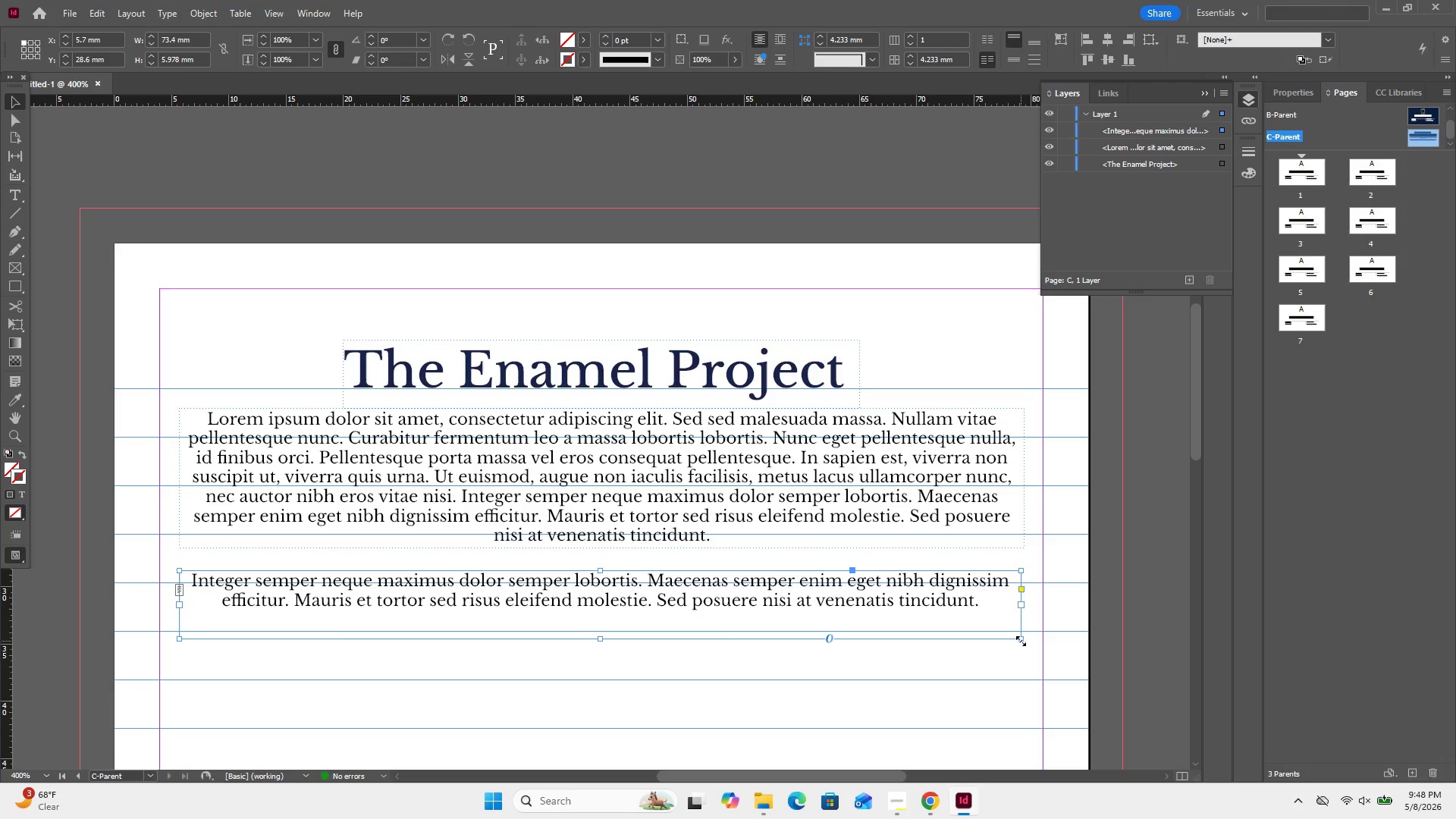 
wait(7.92)
 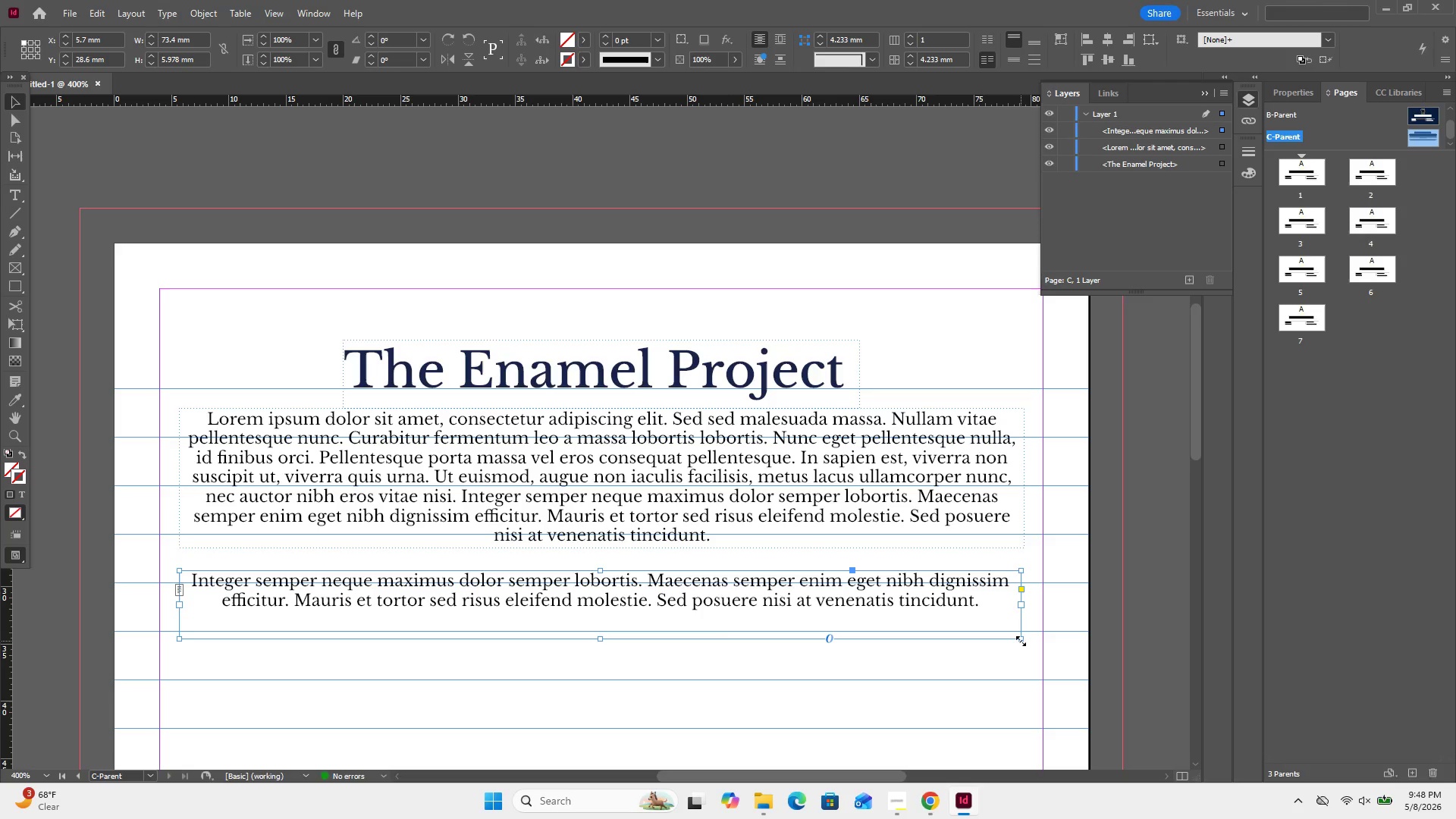 
left_click([41, 177])
 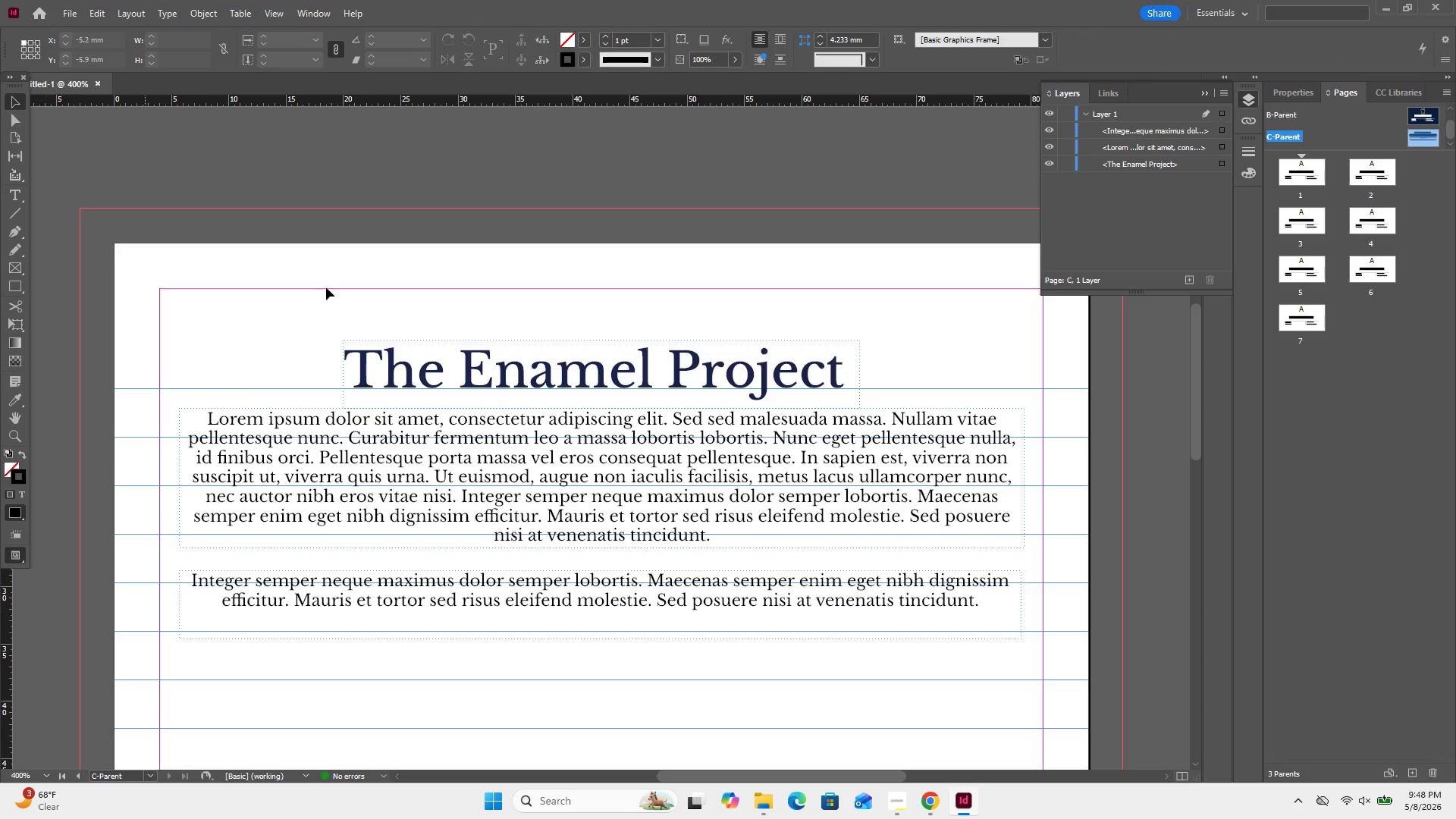 
scroll: coordinate [353, 328], scroll_direction: down, amount: 2.0
 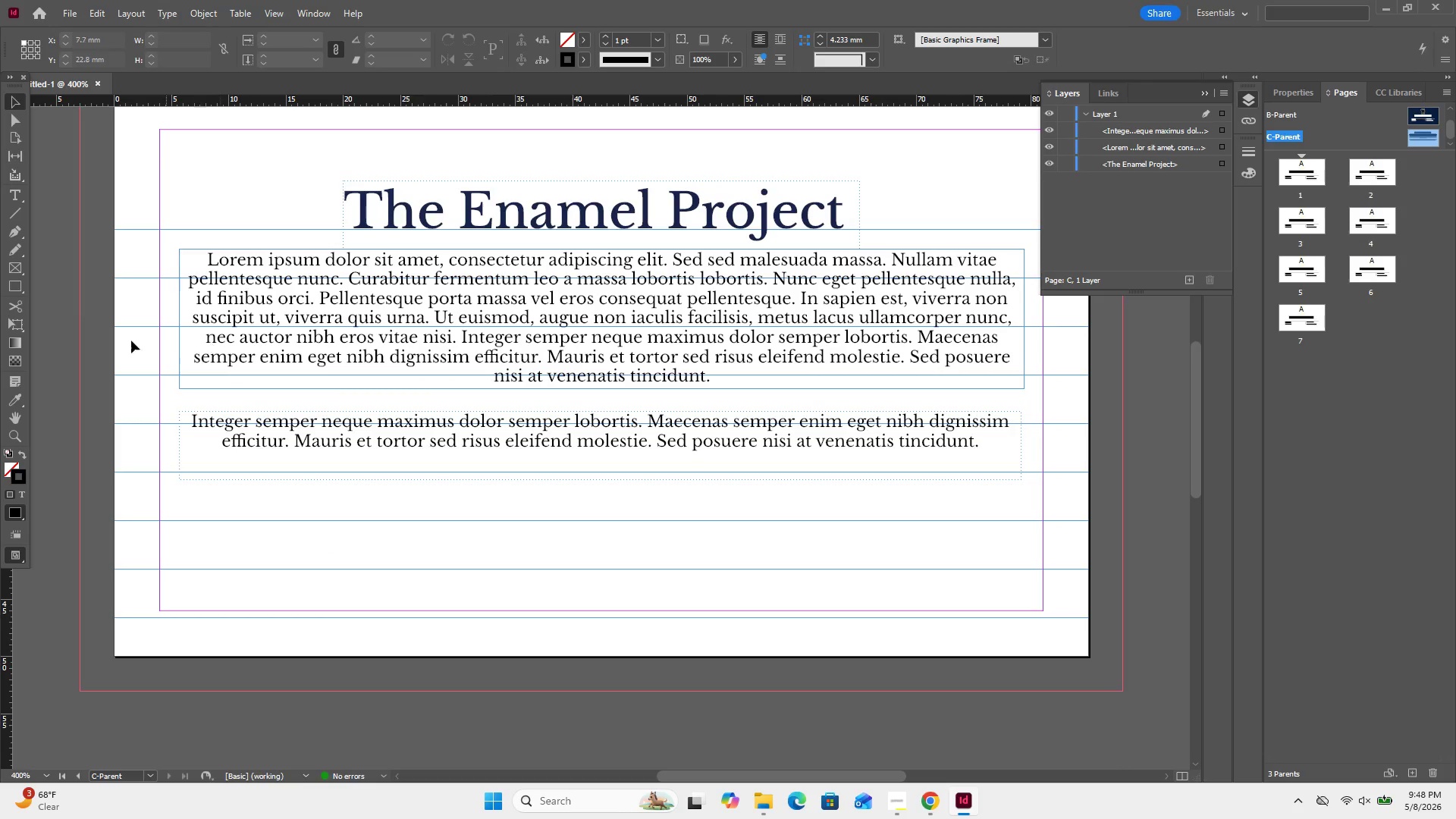 
left_click([8, 221])
 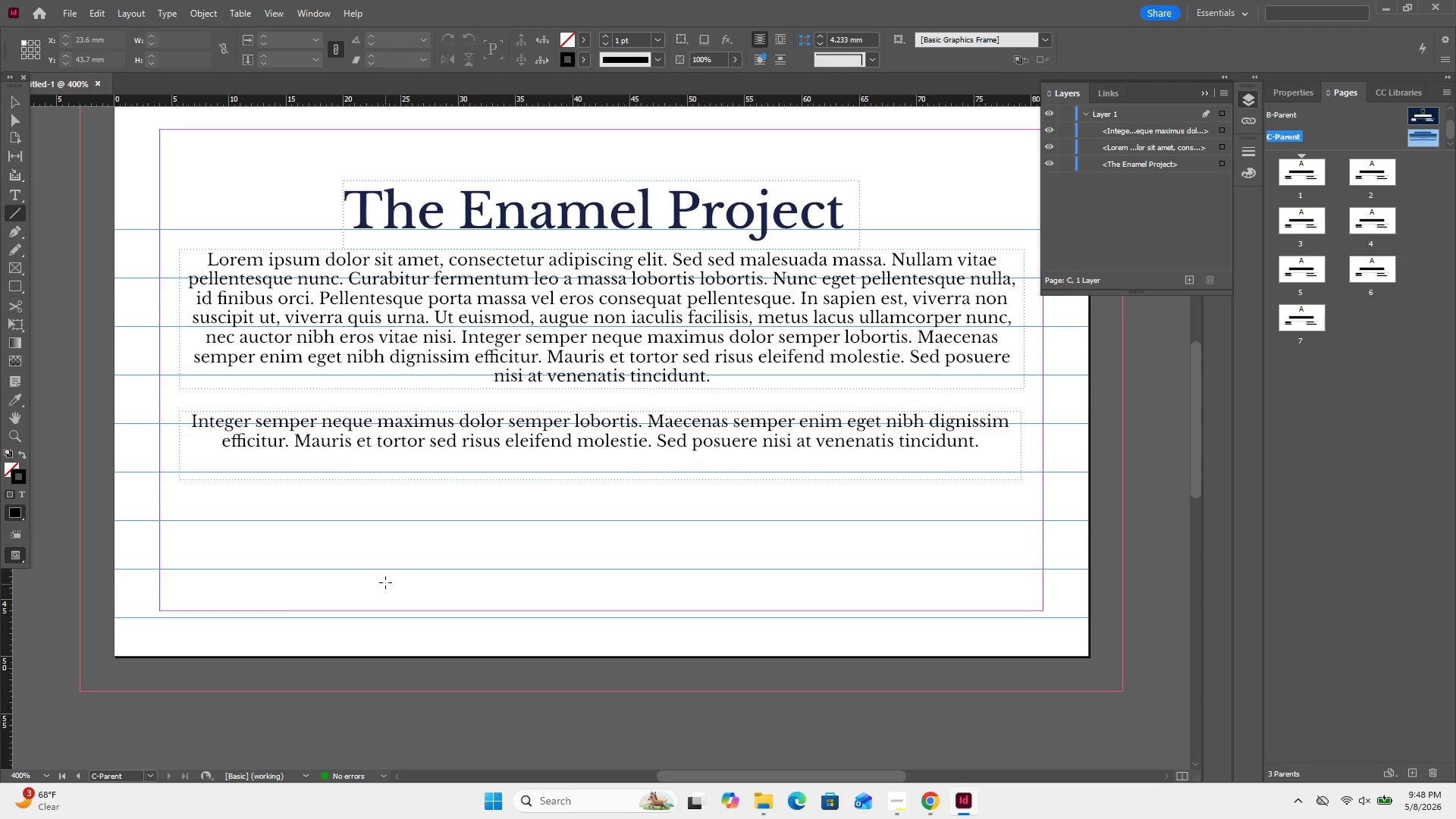 
left_click_drag(start_coordinate=[394, 568], to_coordinate=[802, 567])
 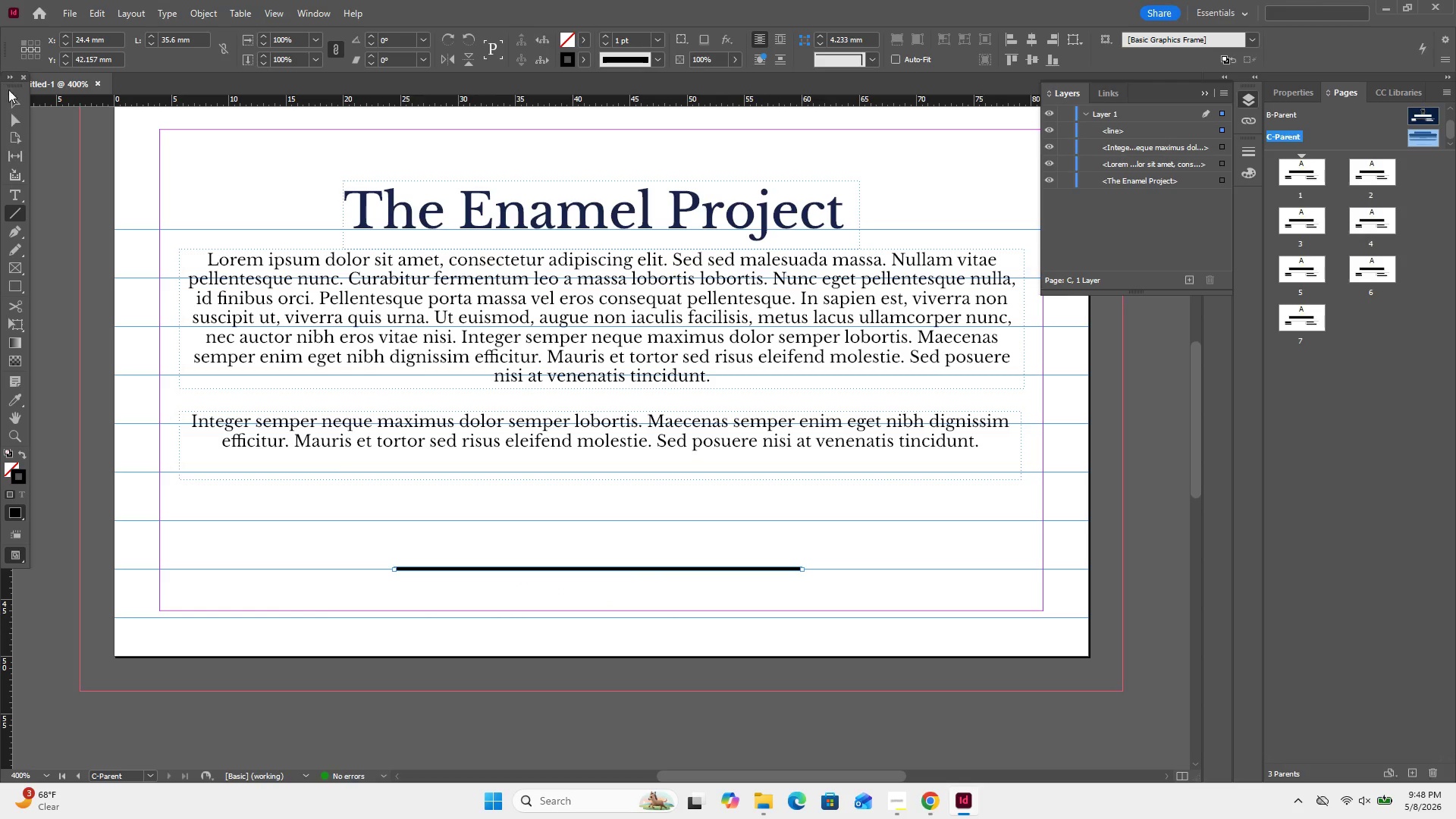 
left_click([21, 98])
 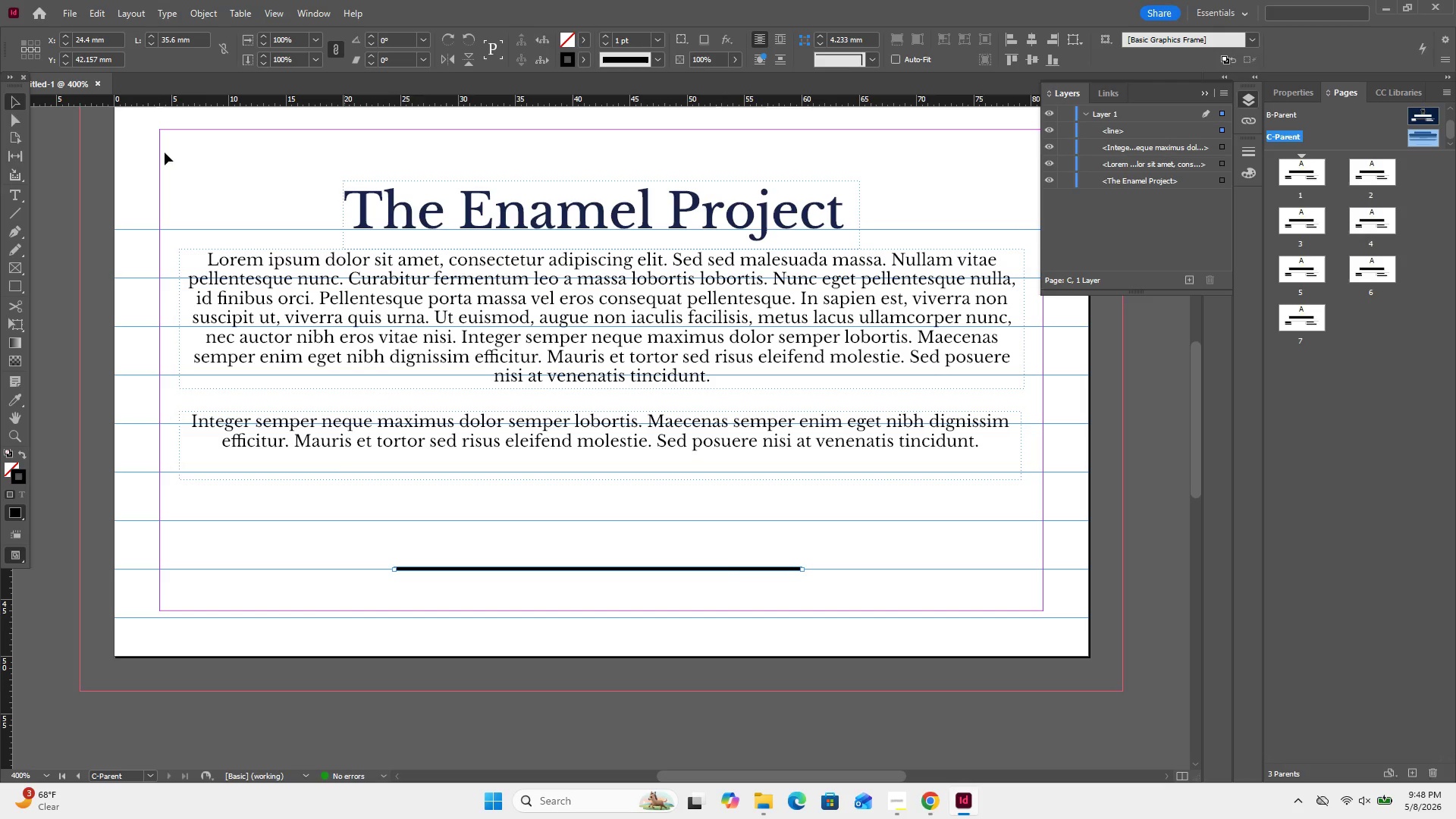 
wait(12.8)
 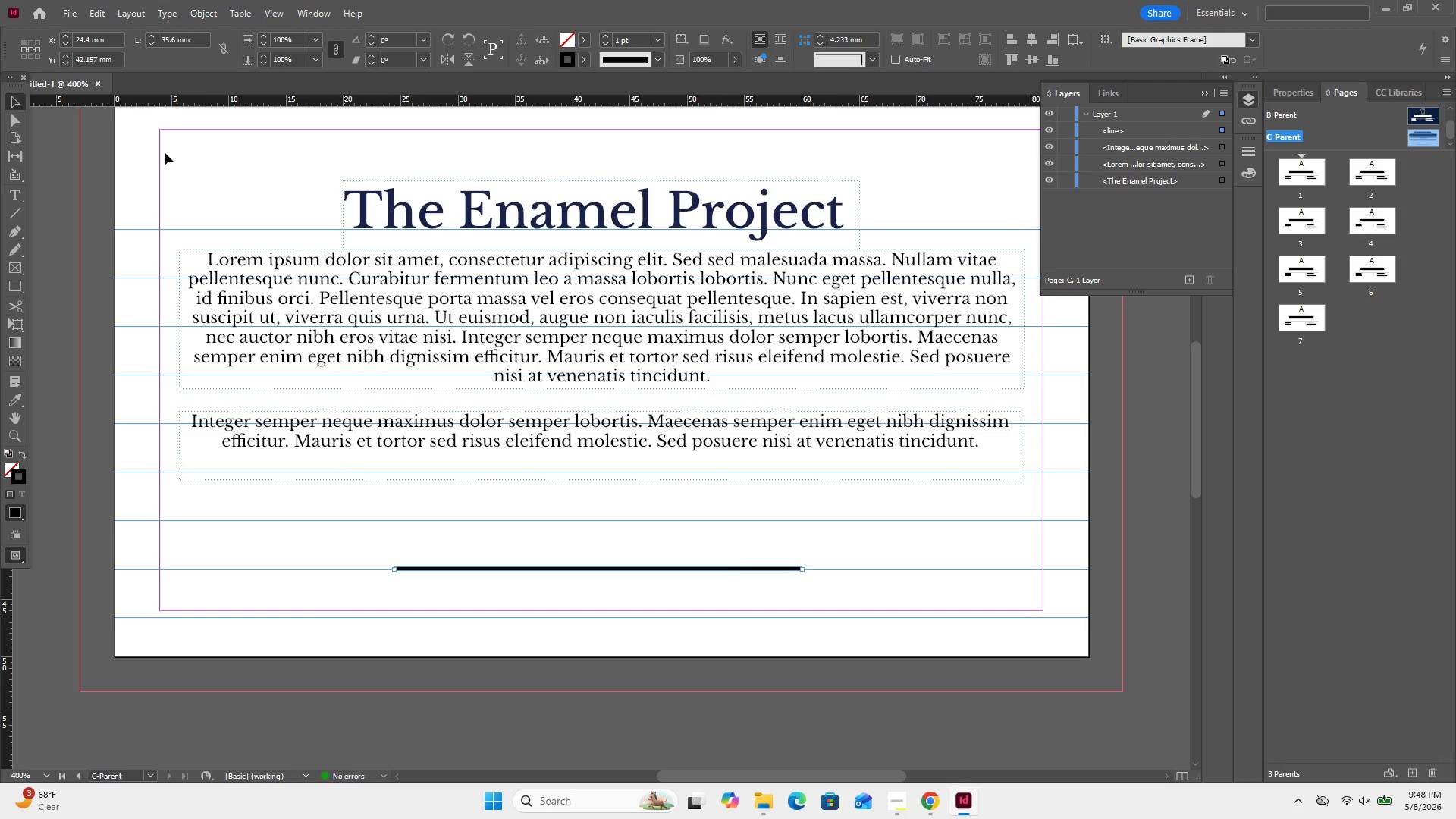 
left_click([516, 226])
 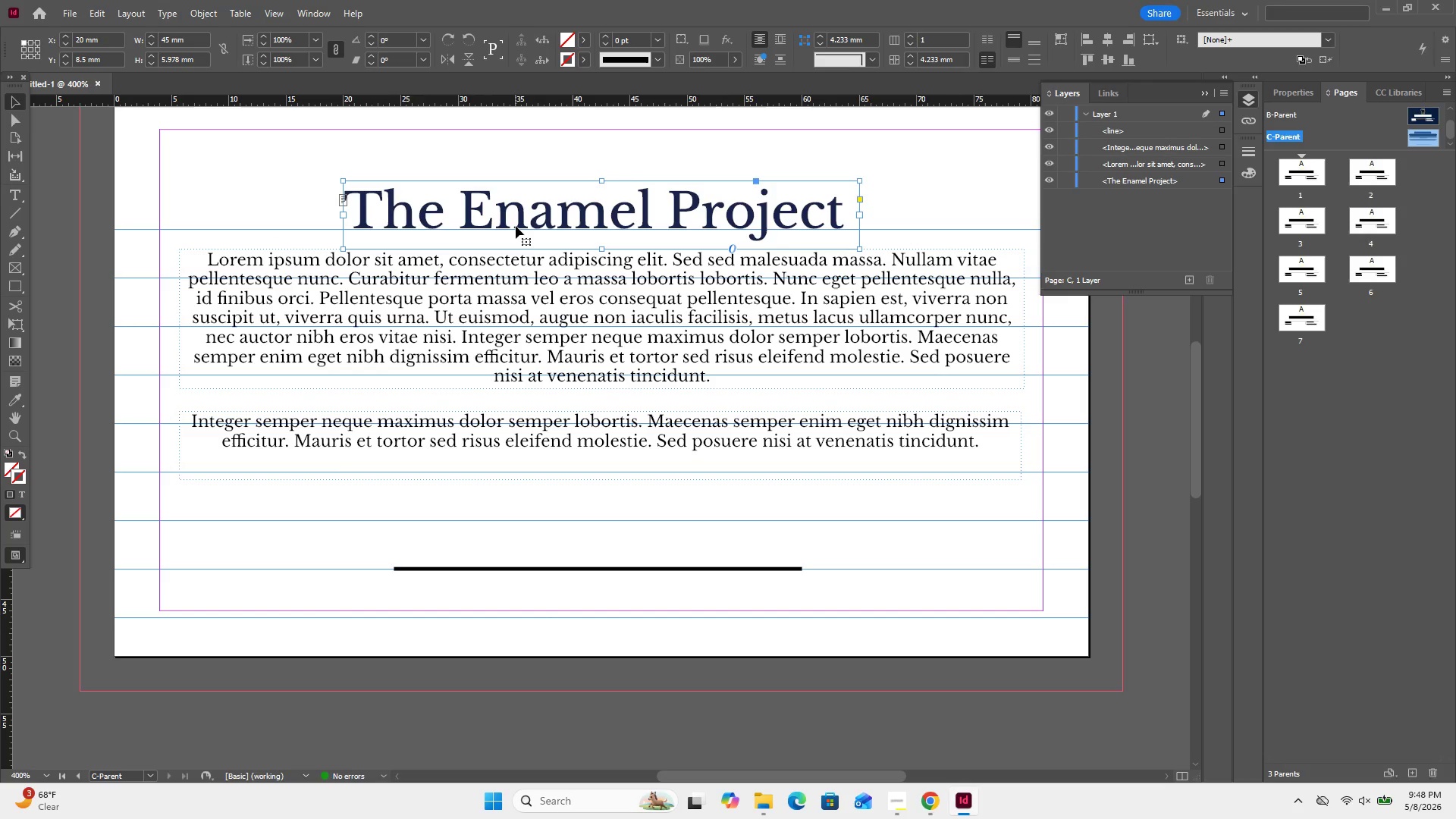 
key(Control+C)
 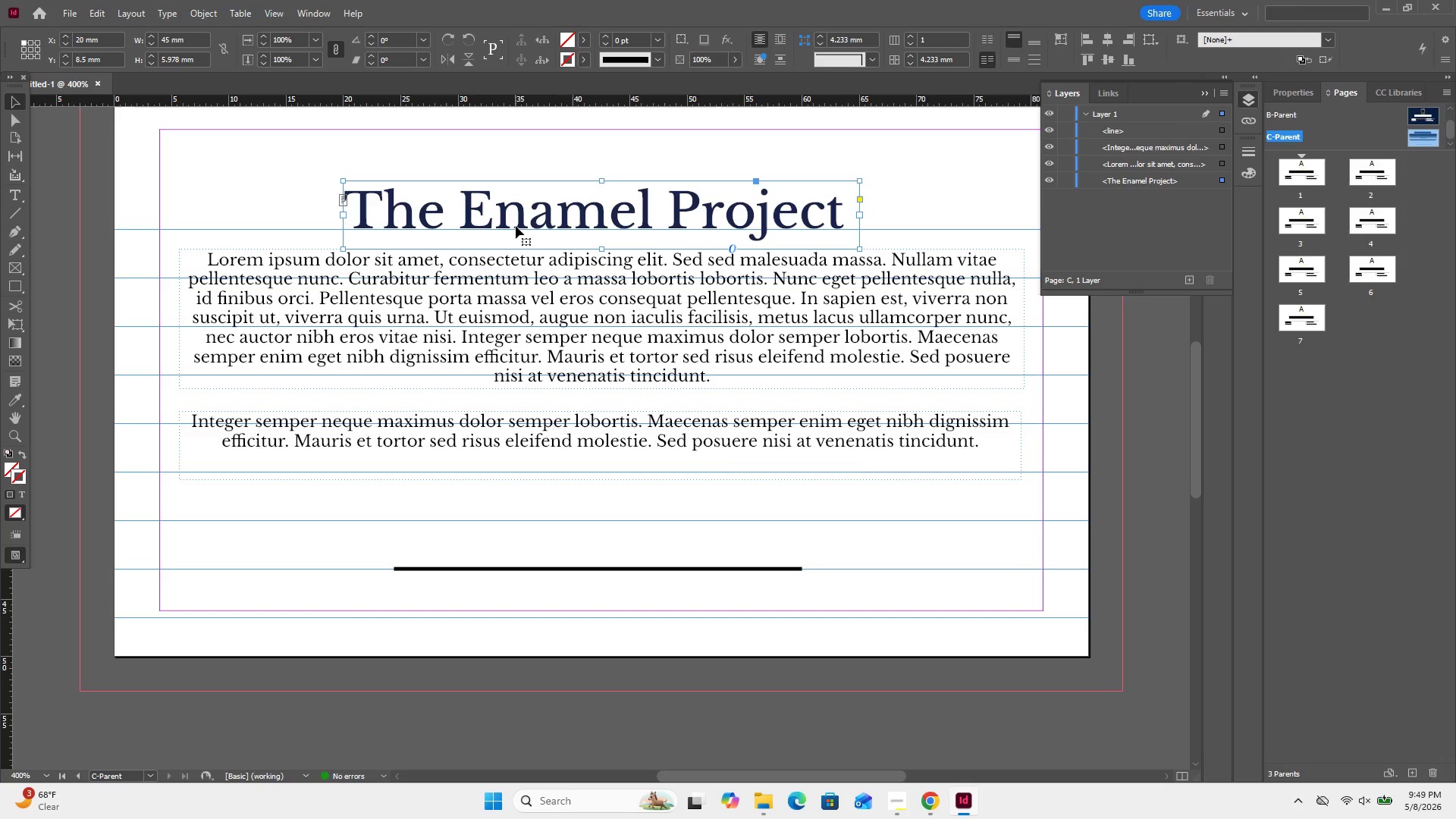 
key(Control+V)
 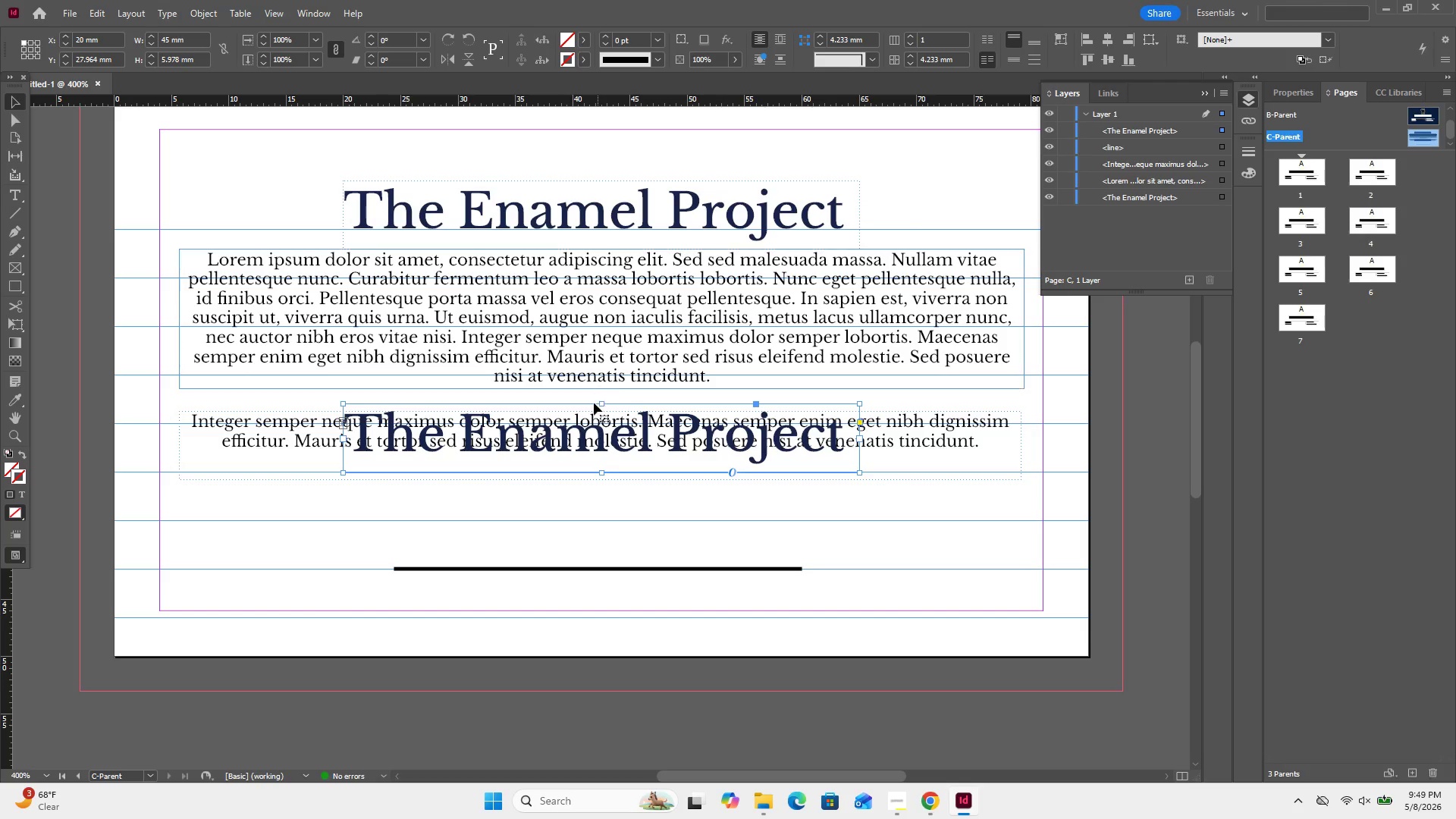 
left_click_drag(start_coordinate=[593, 440], to_coordinate=[587, 507])
 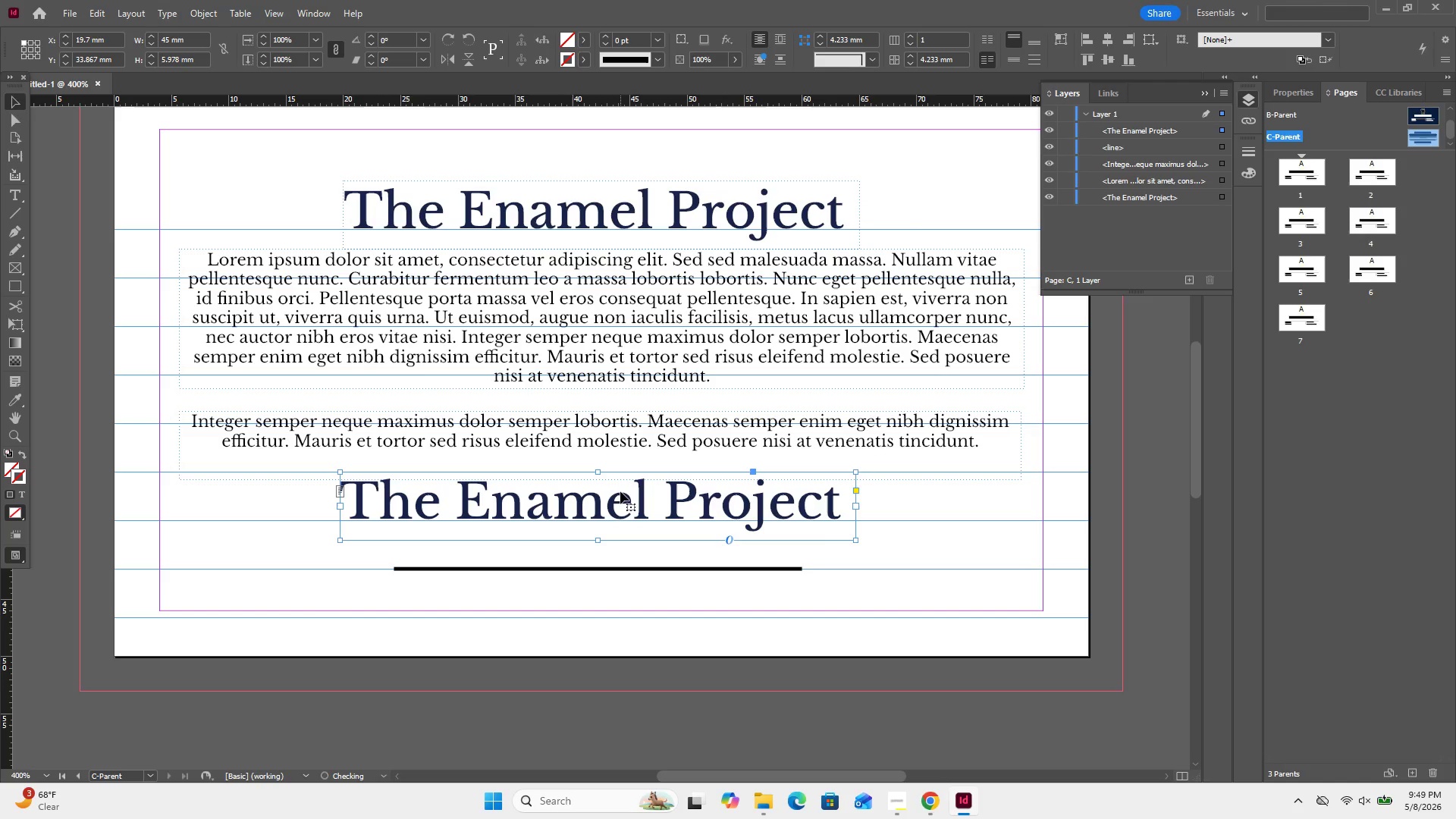 
double_click([620, 491])
 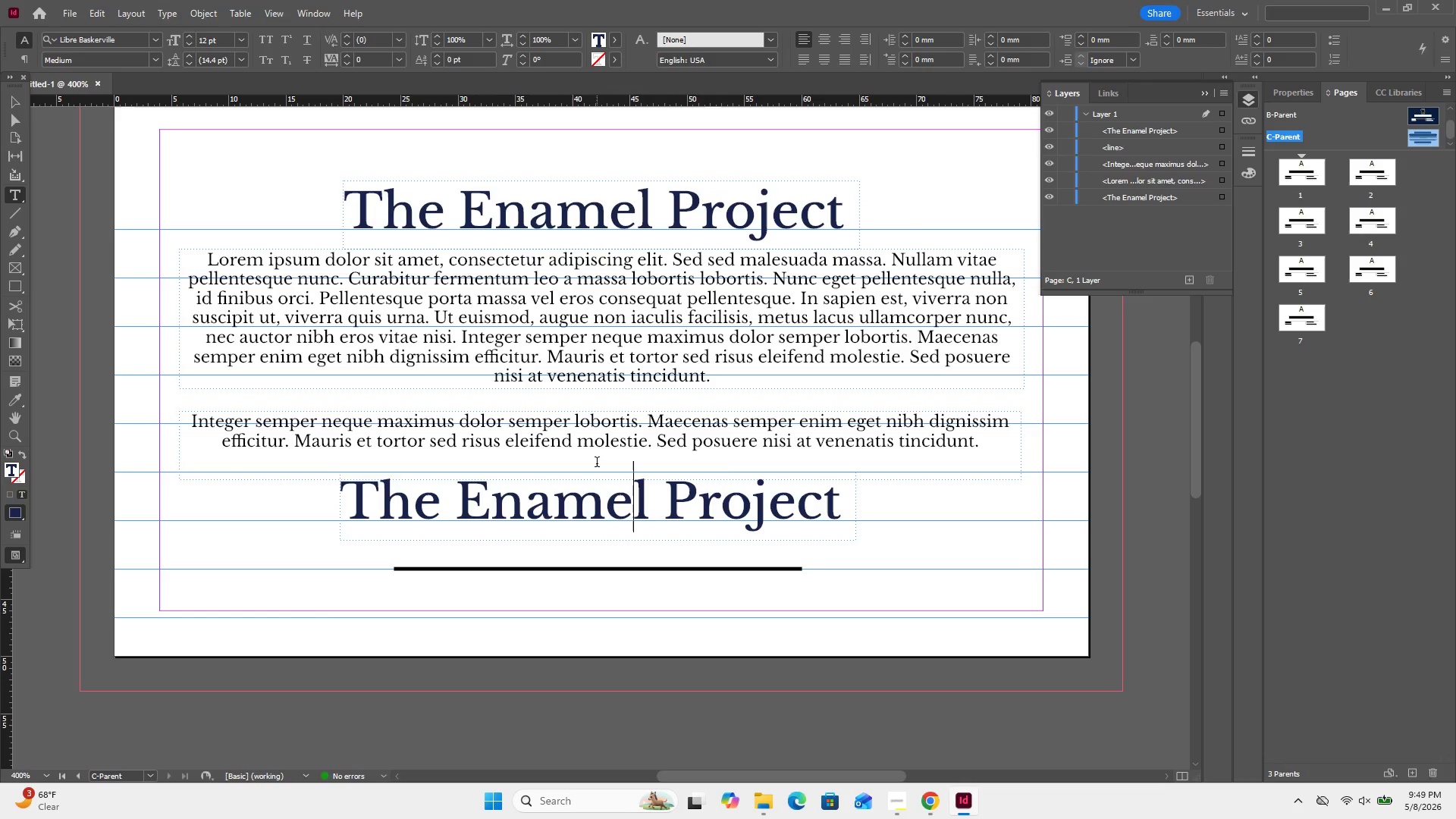 
key(Control+A)
 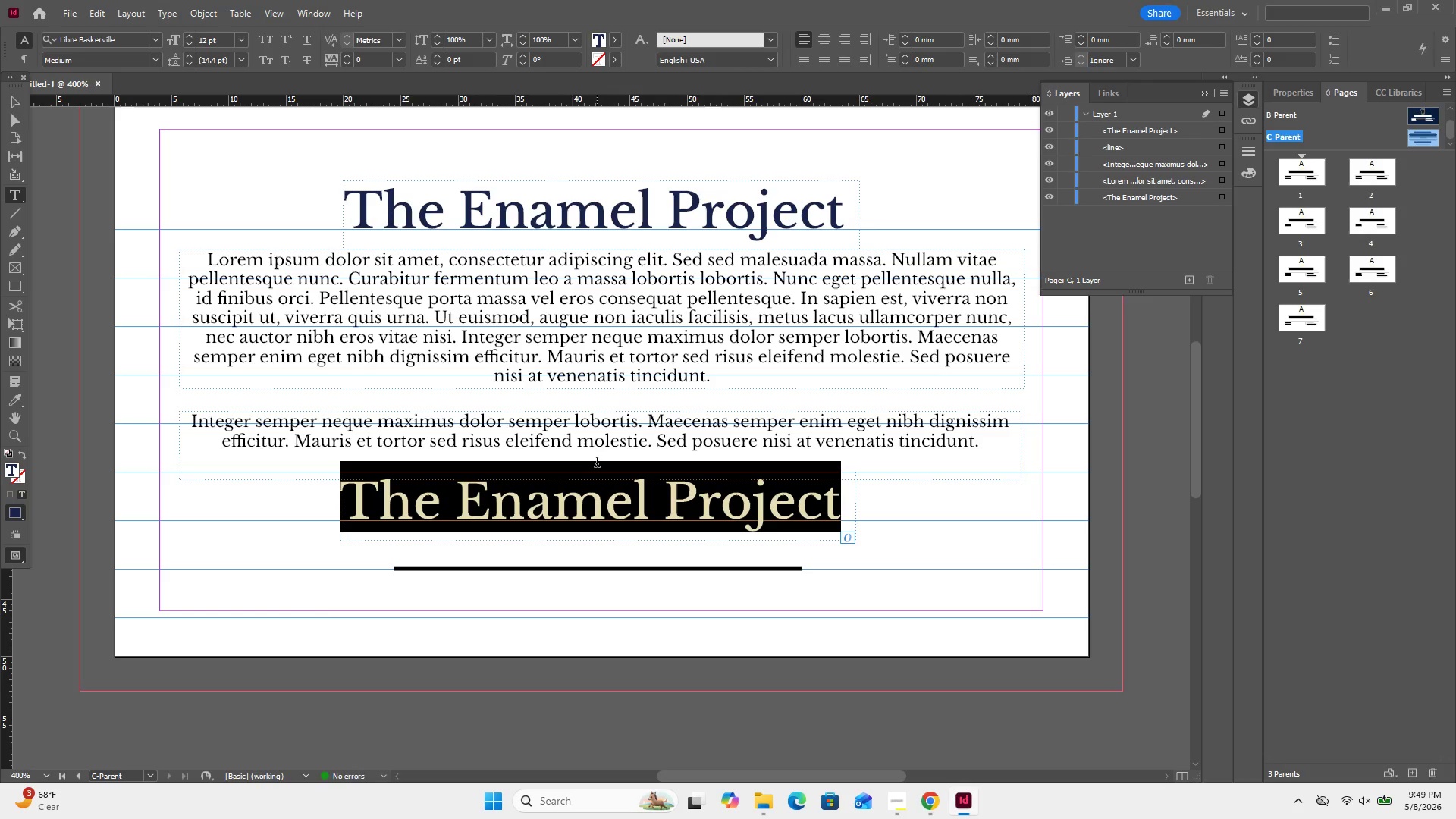 
key(Shift+T)
 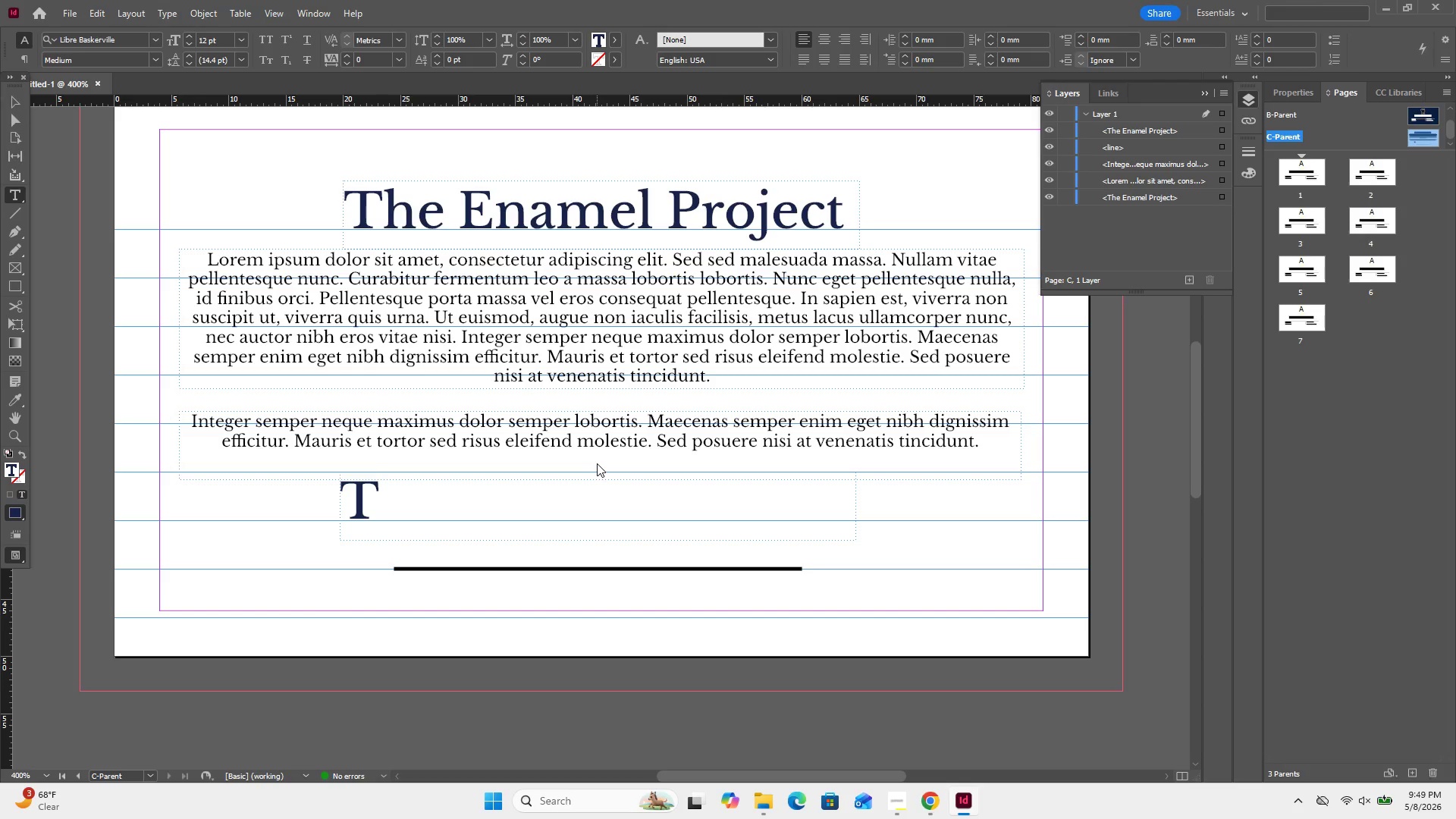 
type(racking Code)
 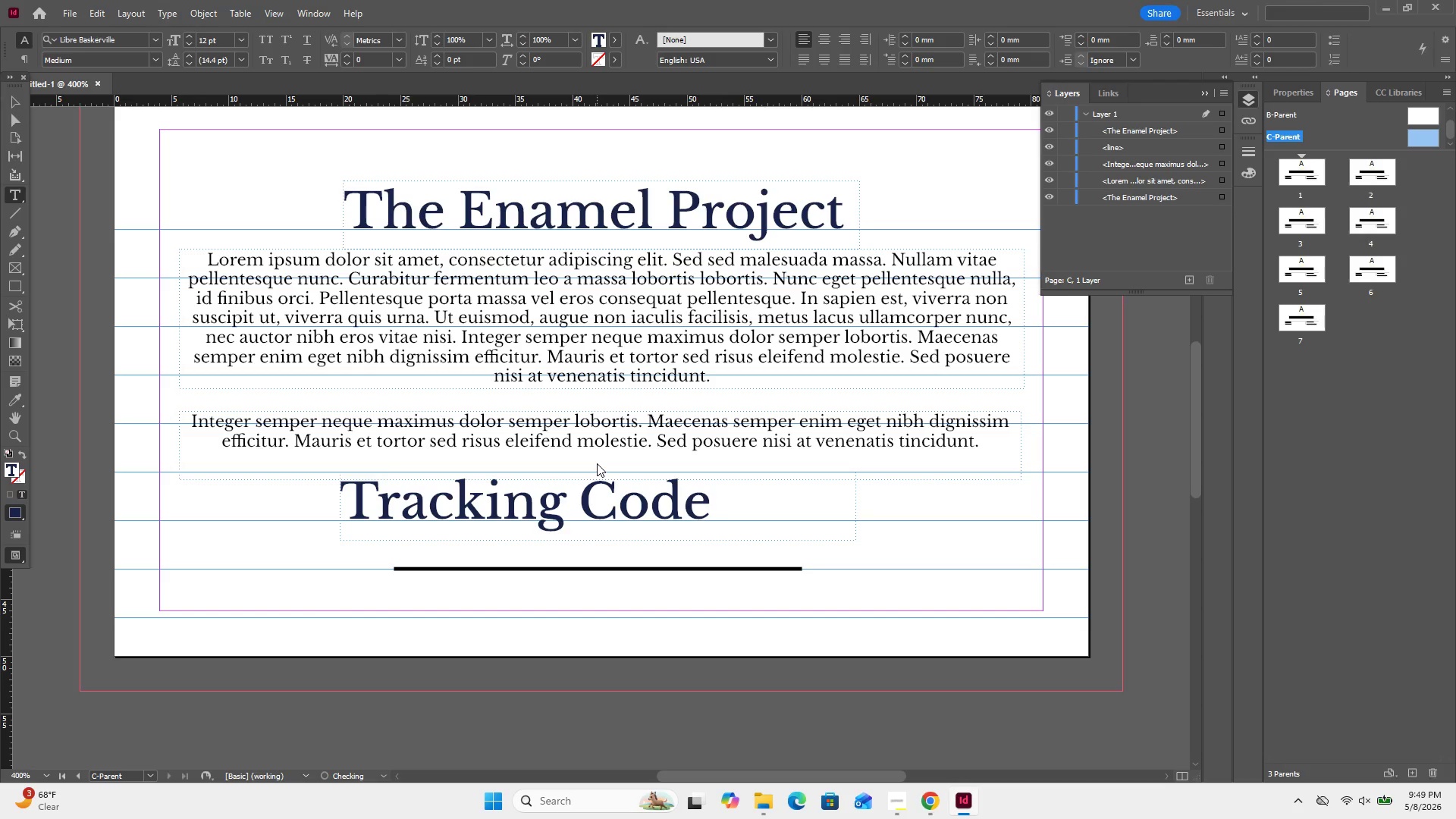 
left_click([15, 100])
 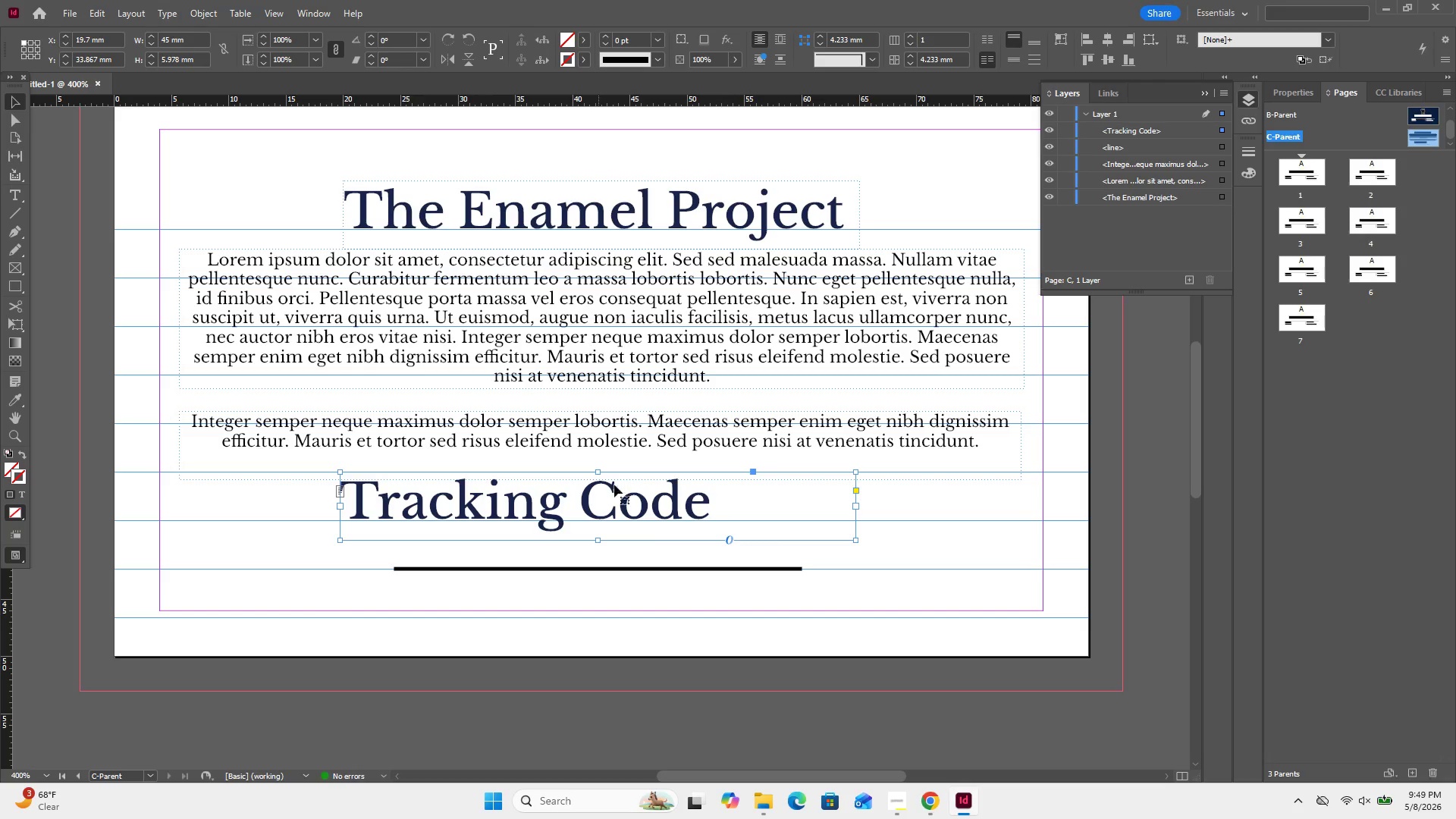 
double_click([663, 497])
 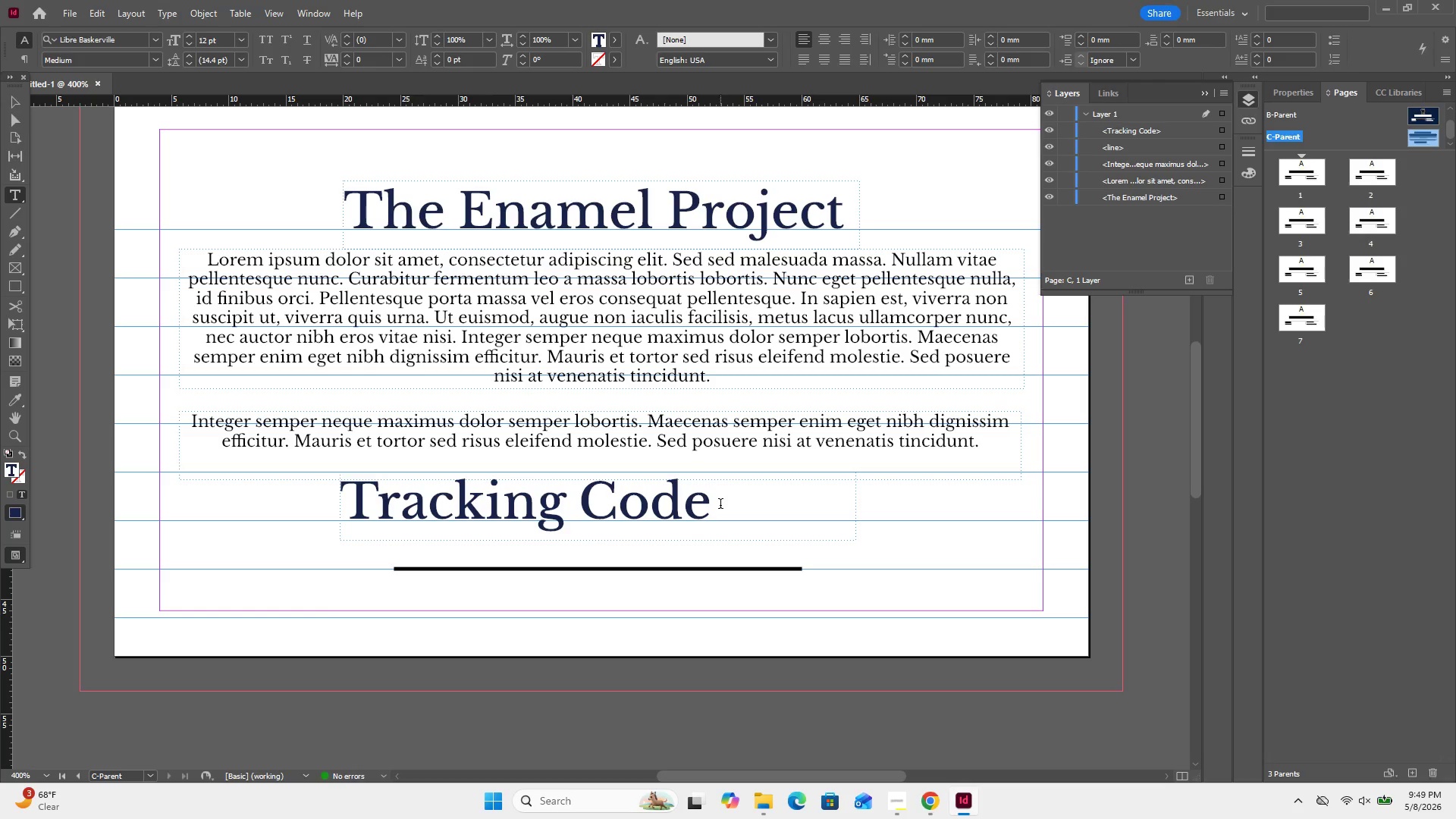 
left_click_drag(start_coordinate=[721, 505], to_coordinate=[369, 474])
 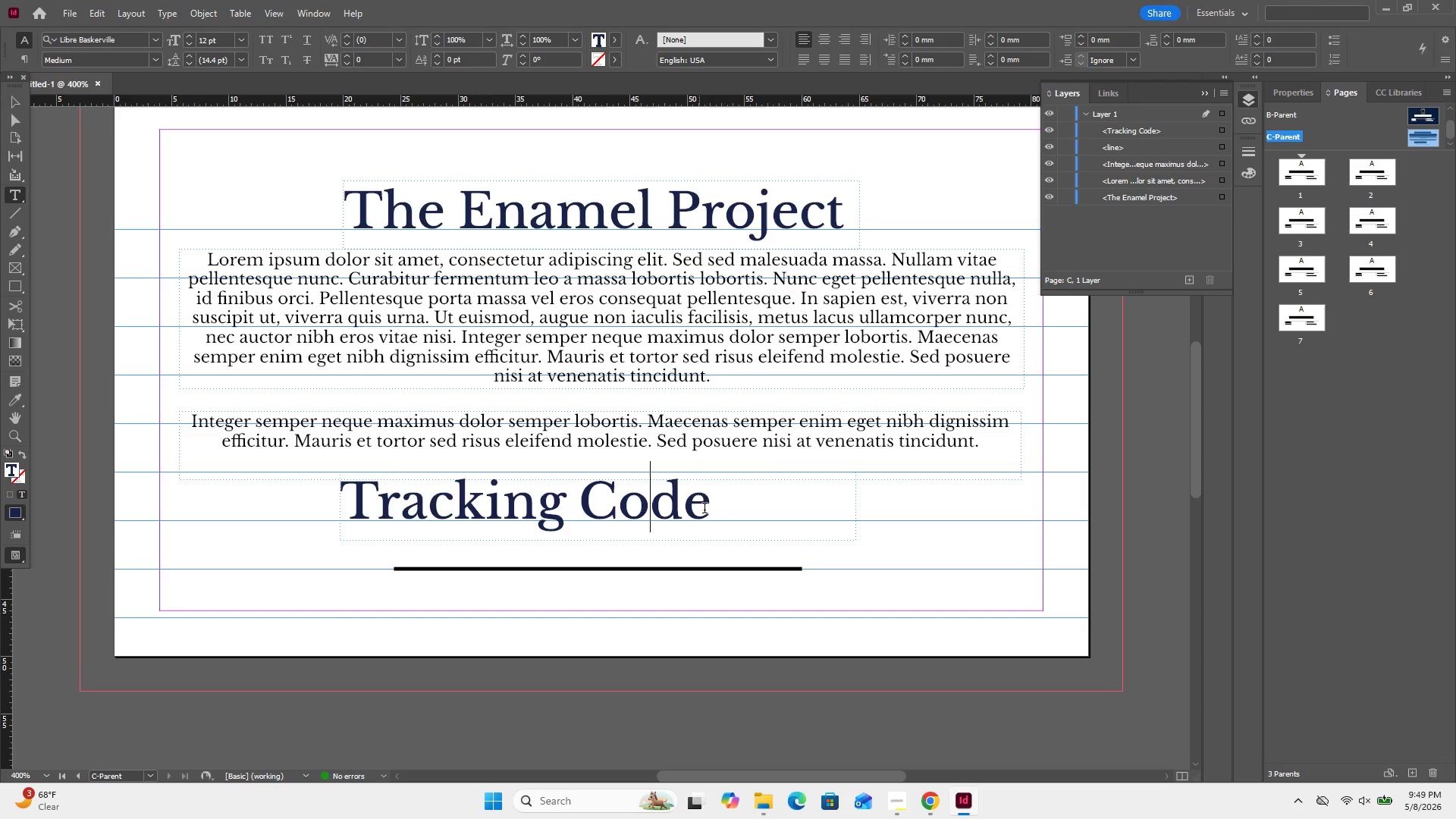 
left_click_drag(start_coordinate=[708, 508], to_coordinate=[296, 499])
 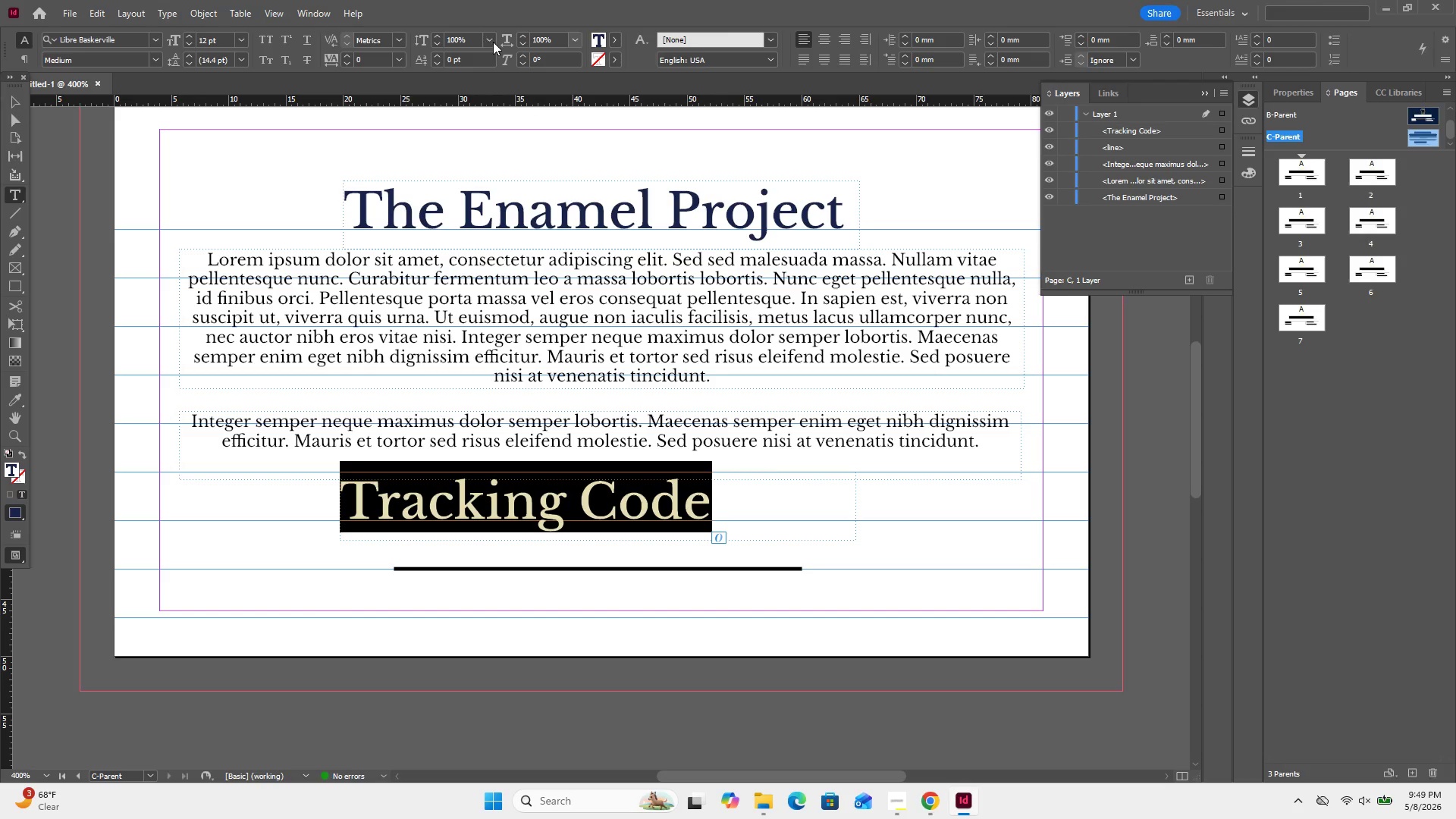 
left_click([243, 37])
 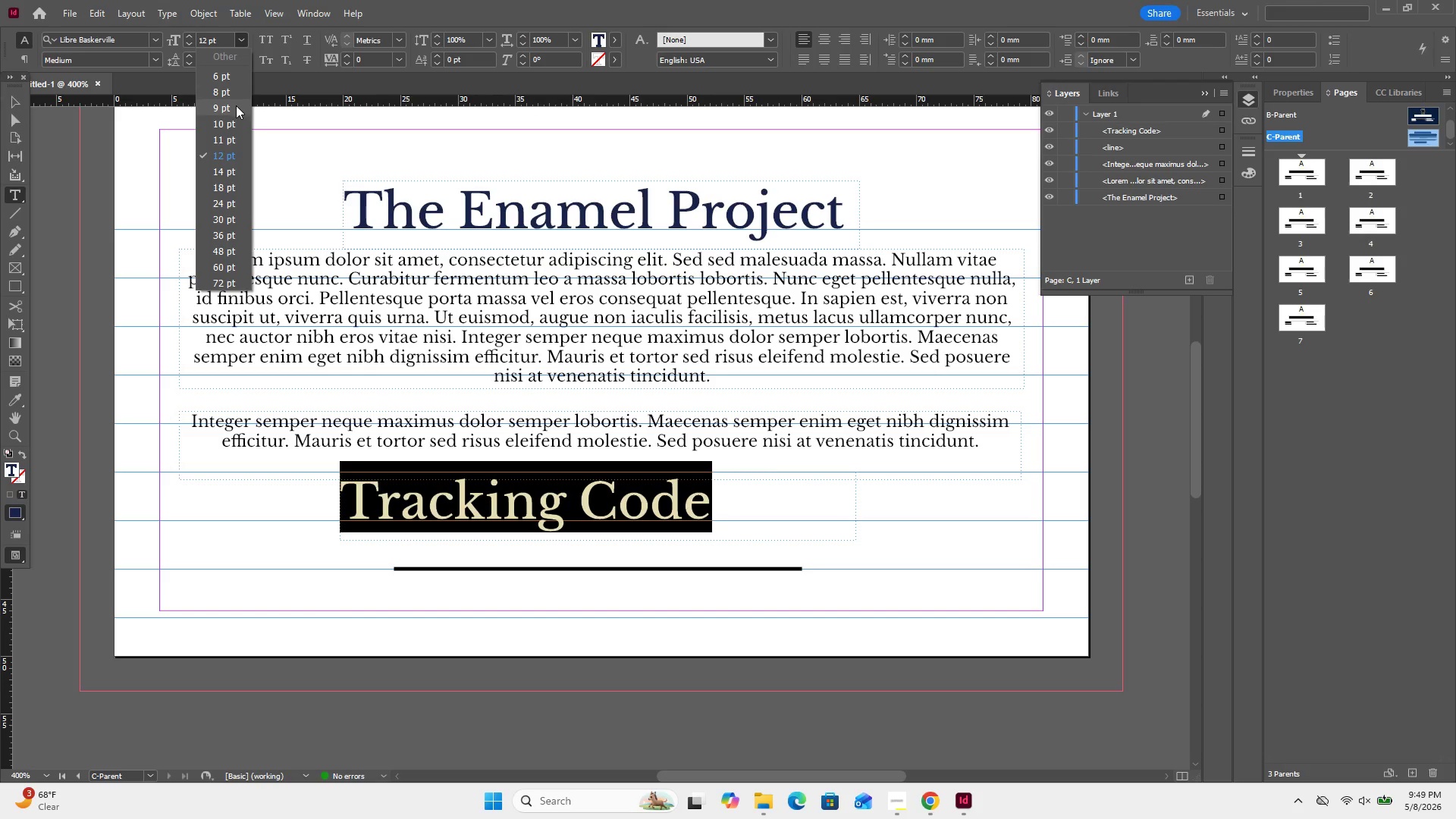 
left_click([236, 105])
 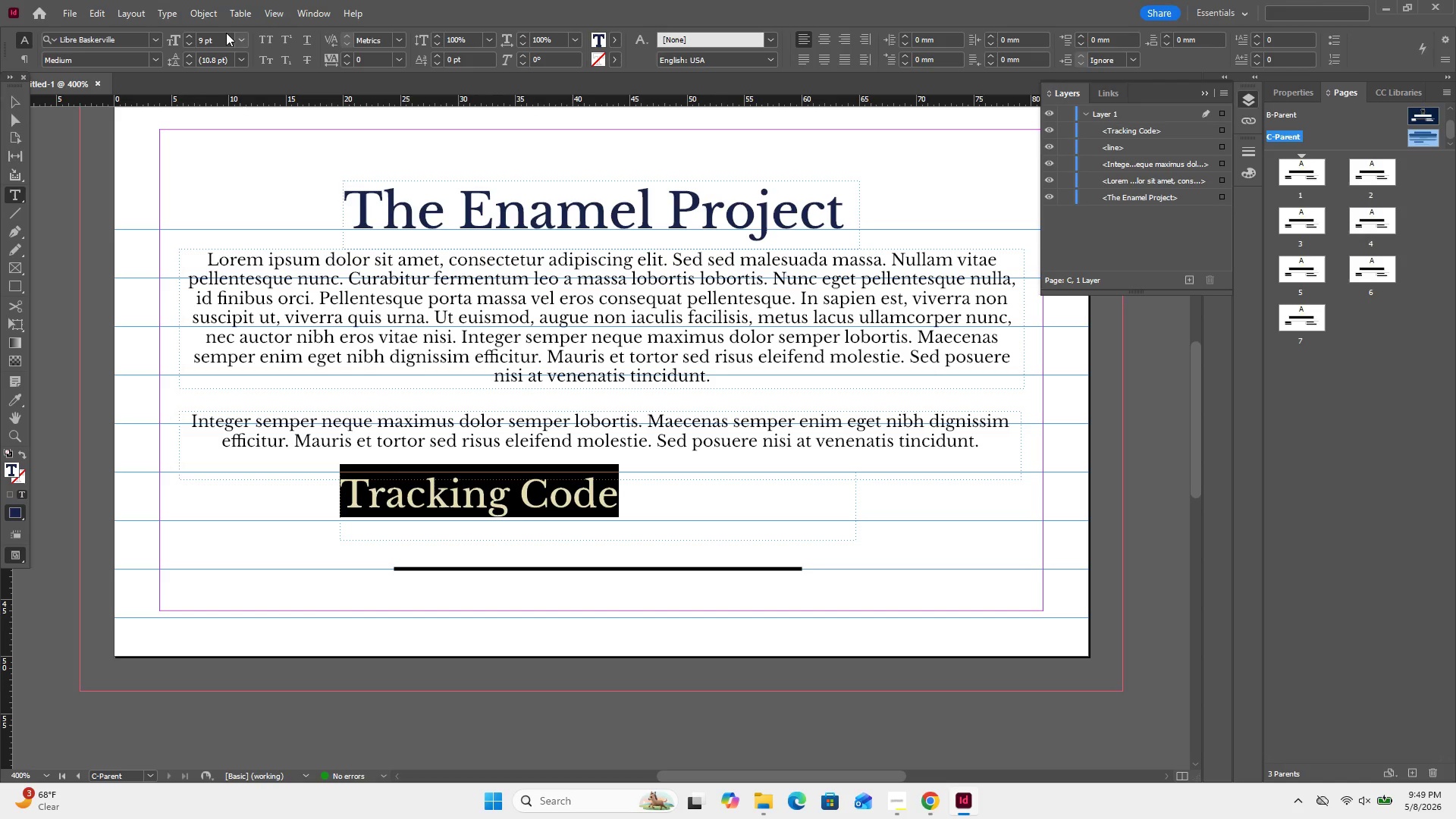 
left_click([240, 42])
 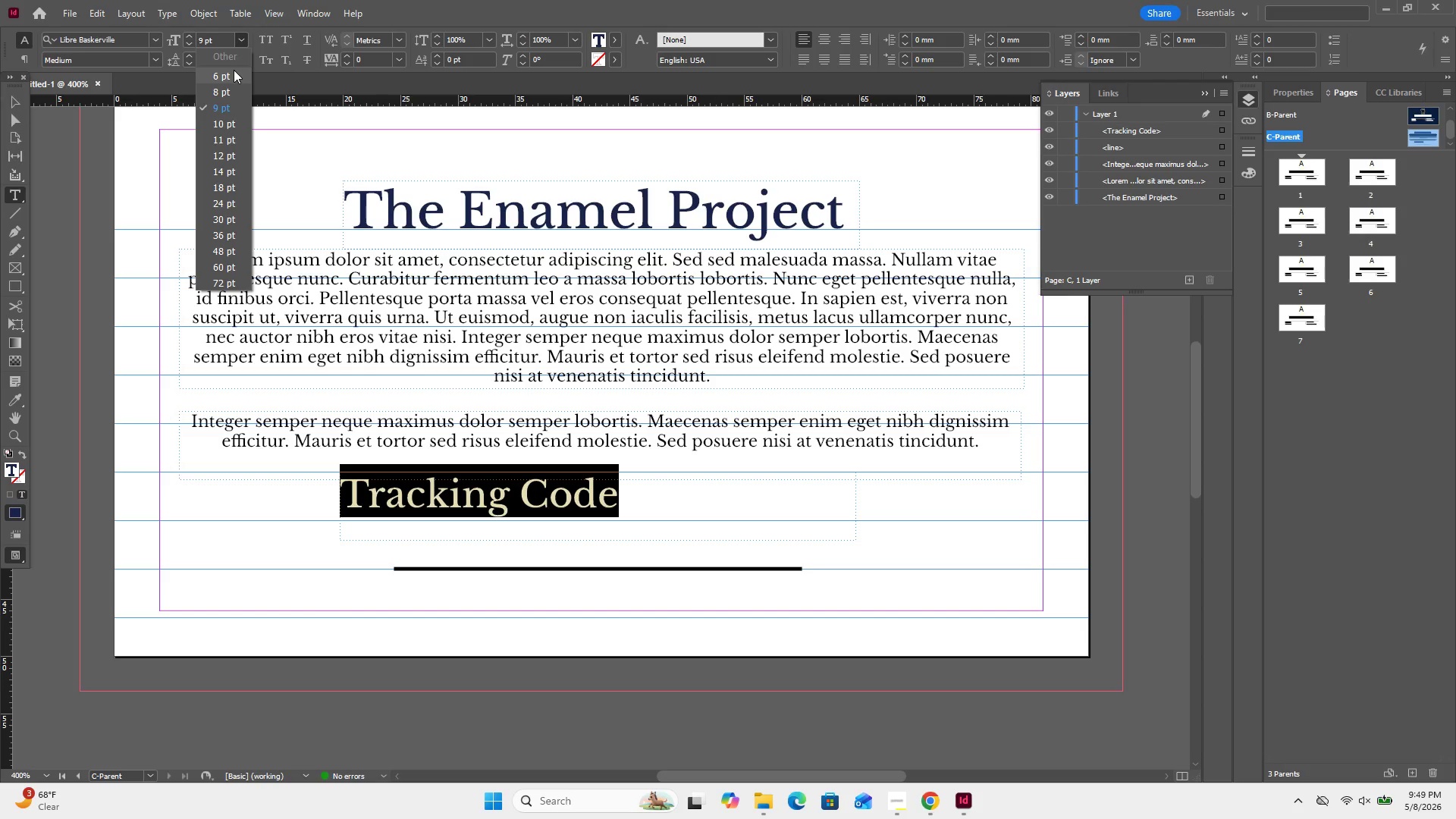 
left_click([234, 70])
 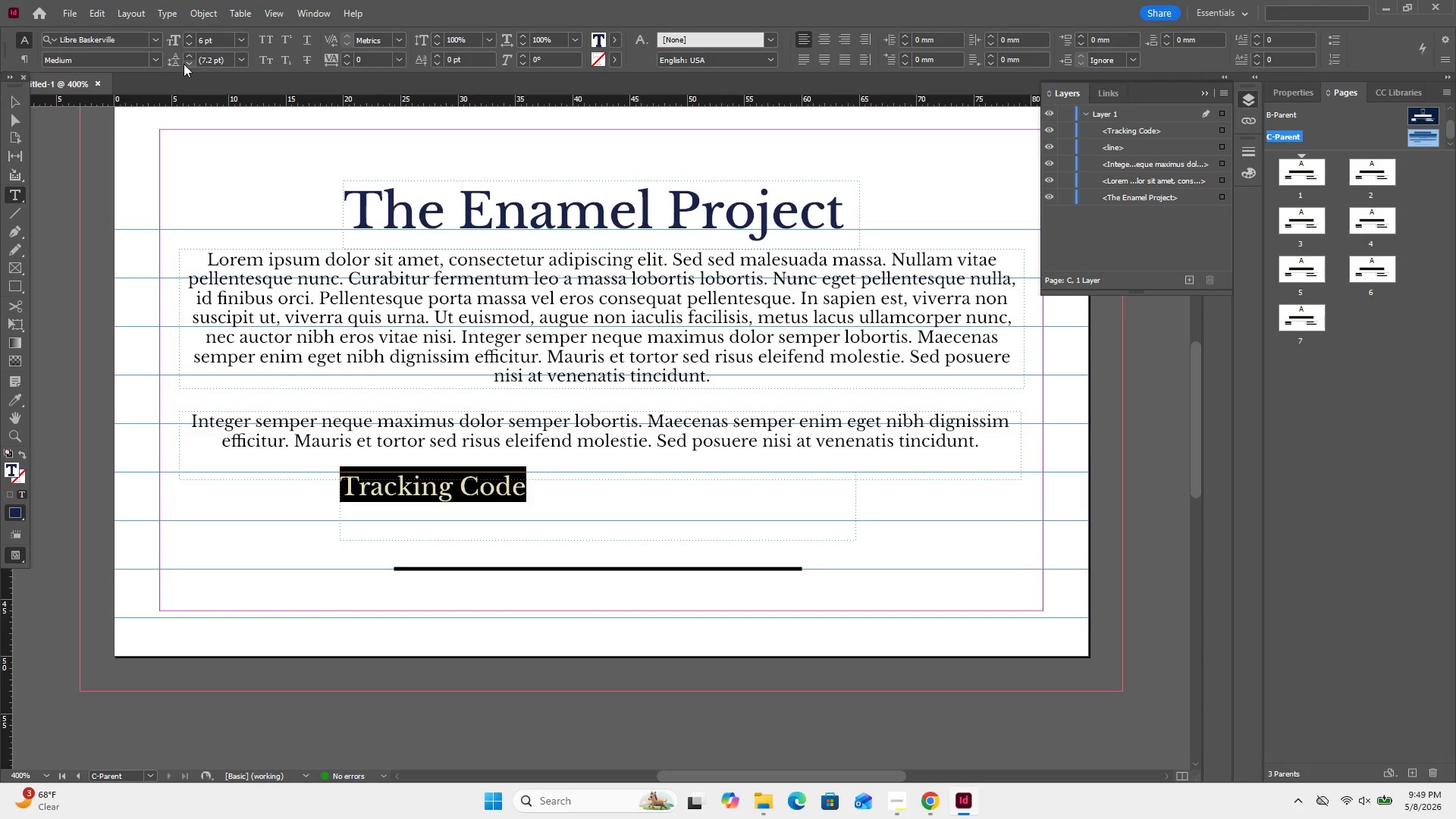 
left_click([159, 59])
 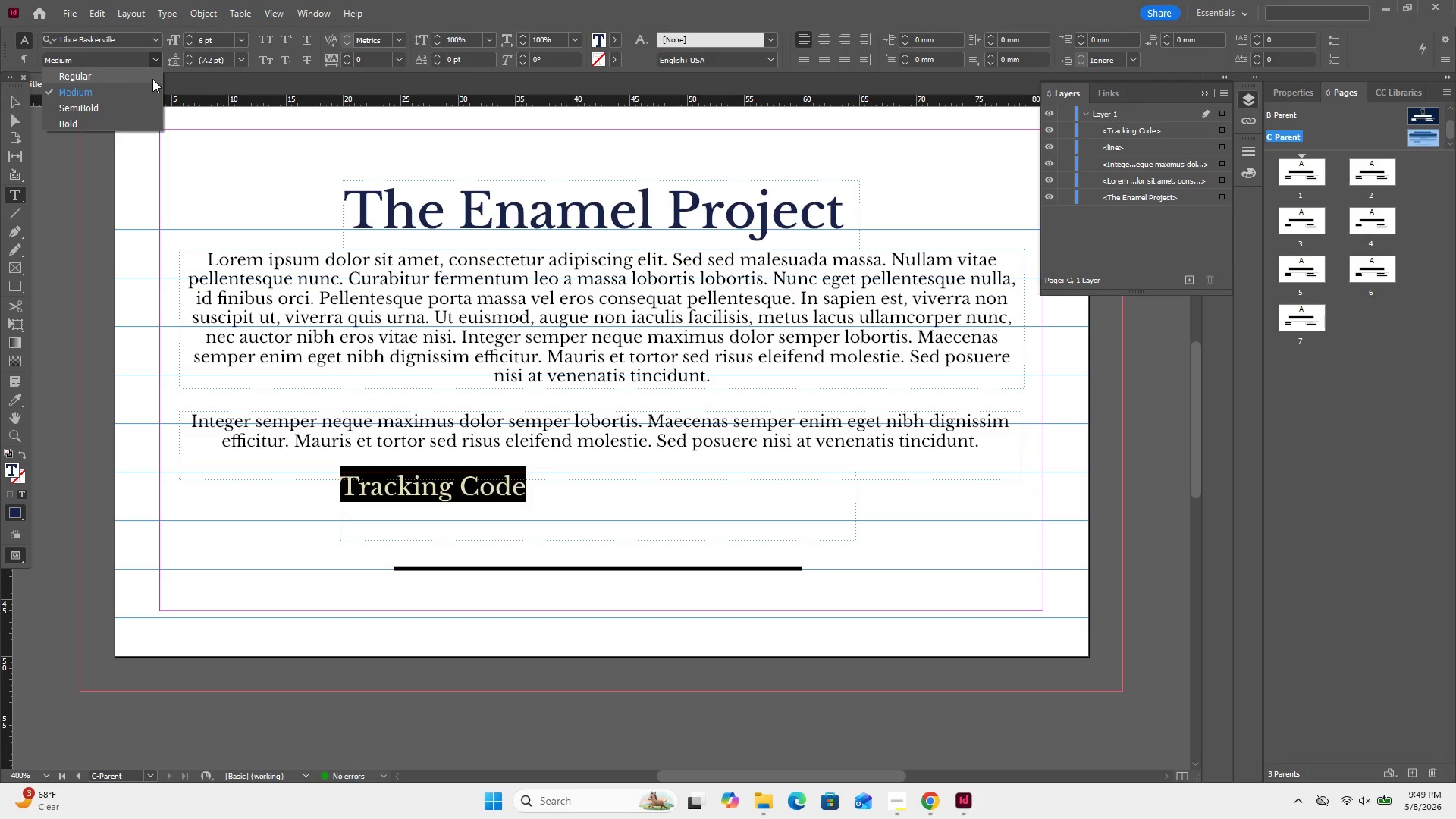 
left_click([152, 79])
 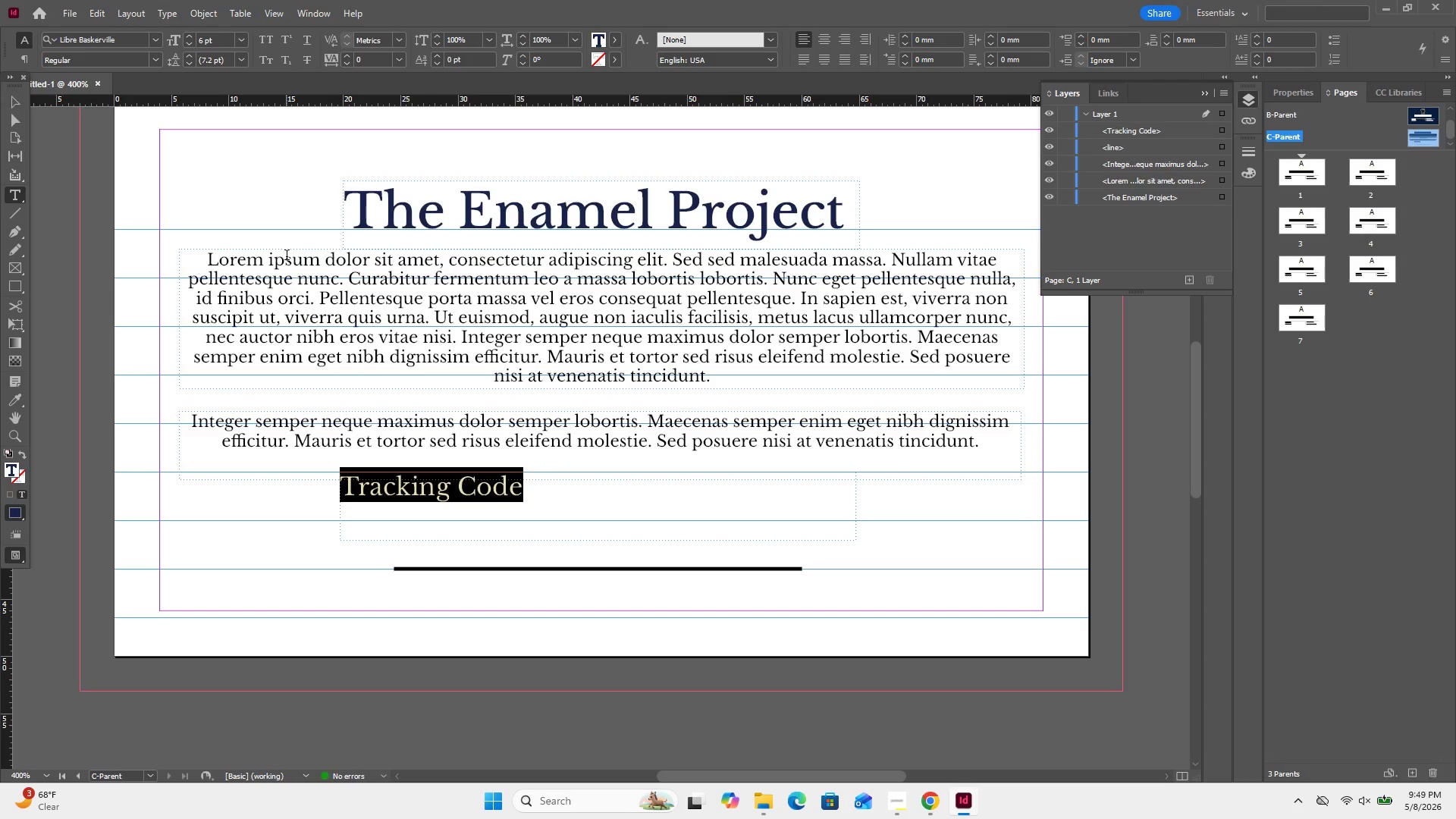 
left_click([271, 262])
 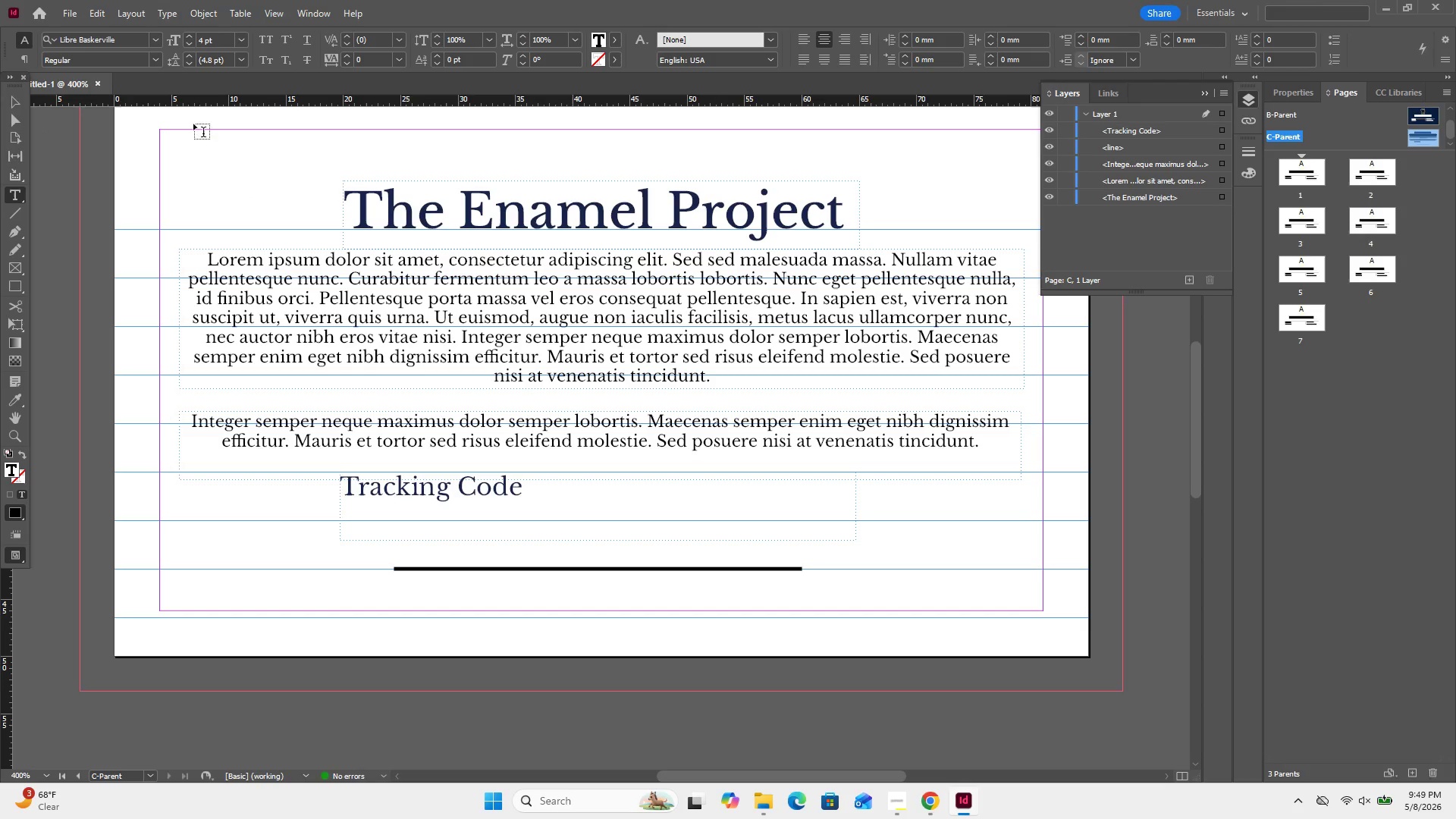 
left_click([400, 494])
 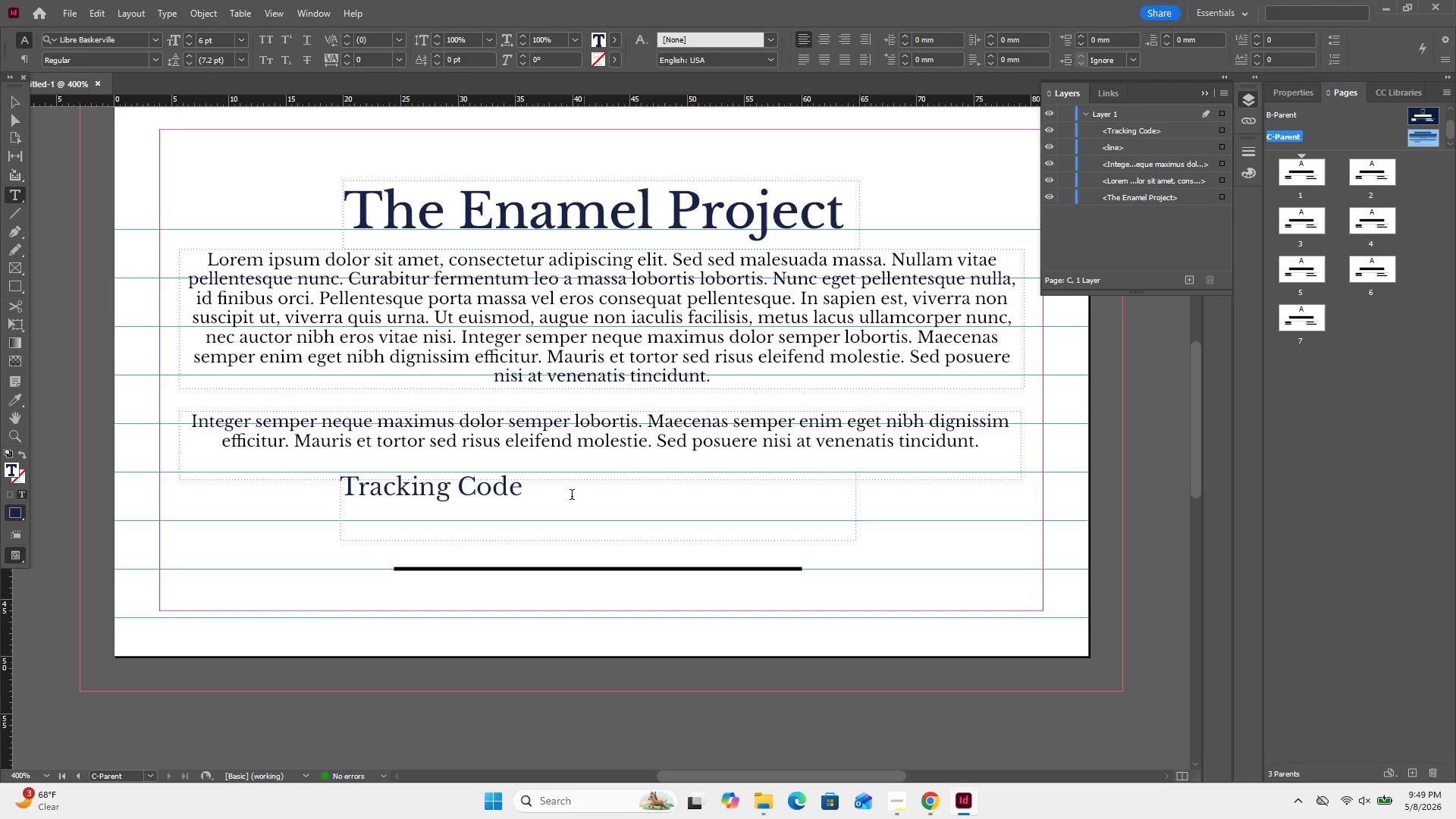 
left_click_drag(start_coordinate=[552, 497], to_coordinate=[330, 474])
 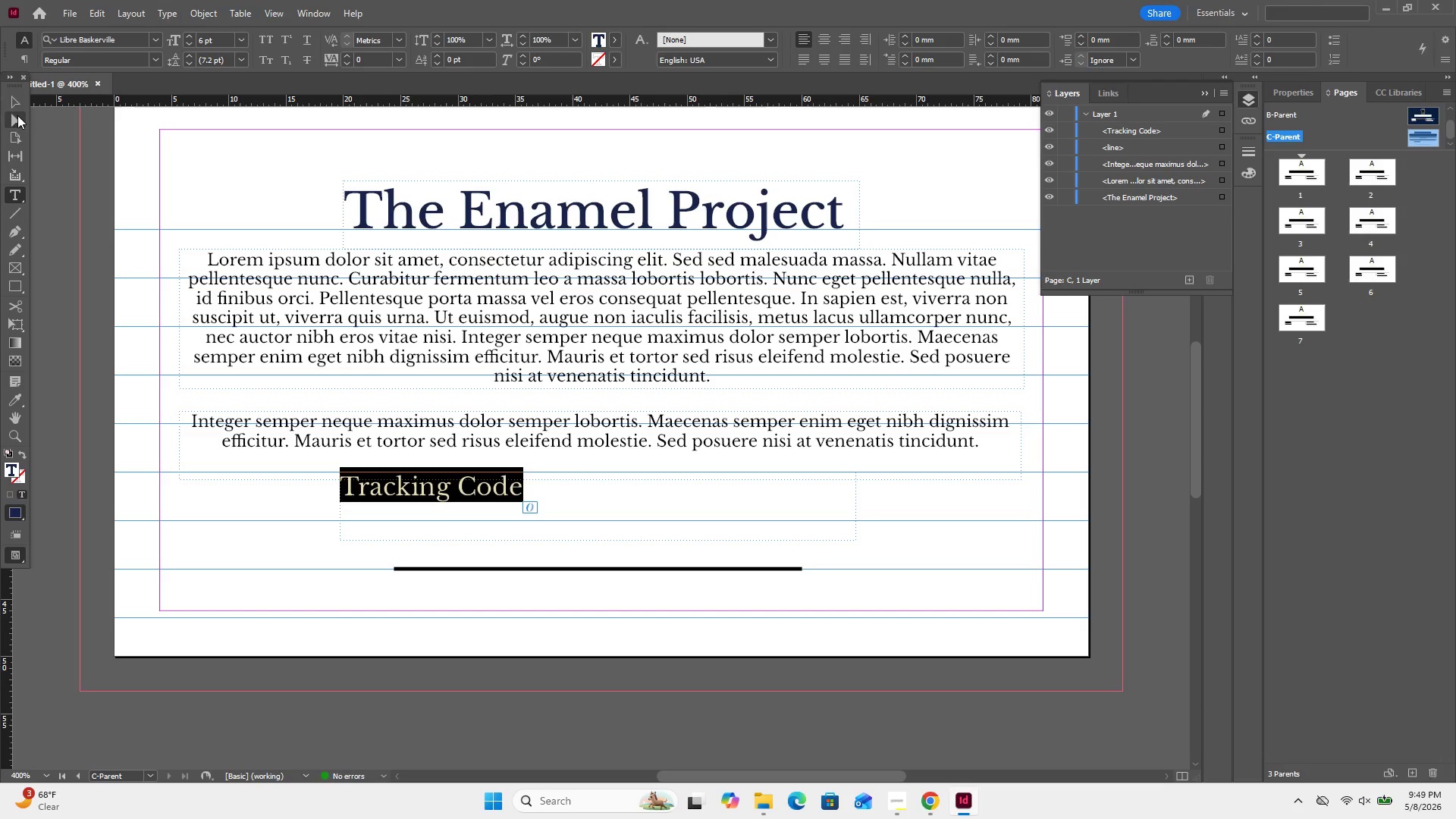 
left_click([16, 108])
 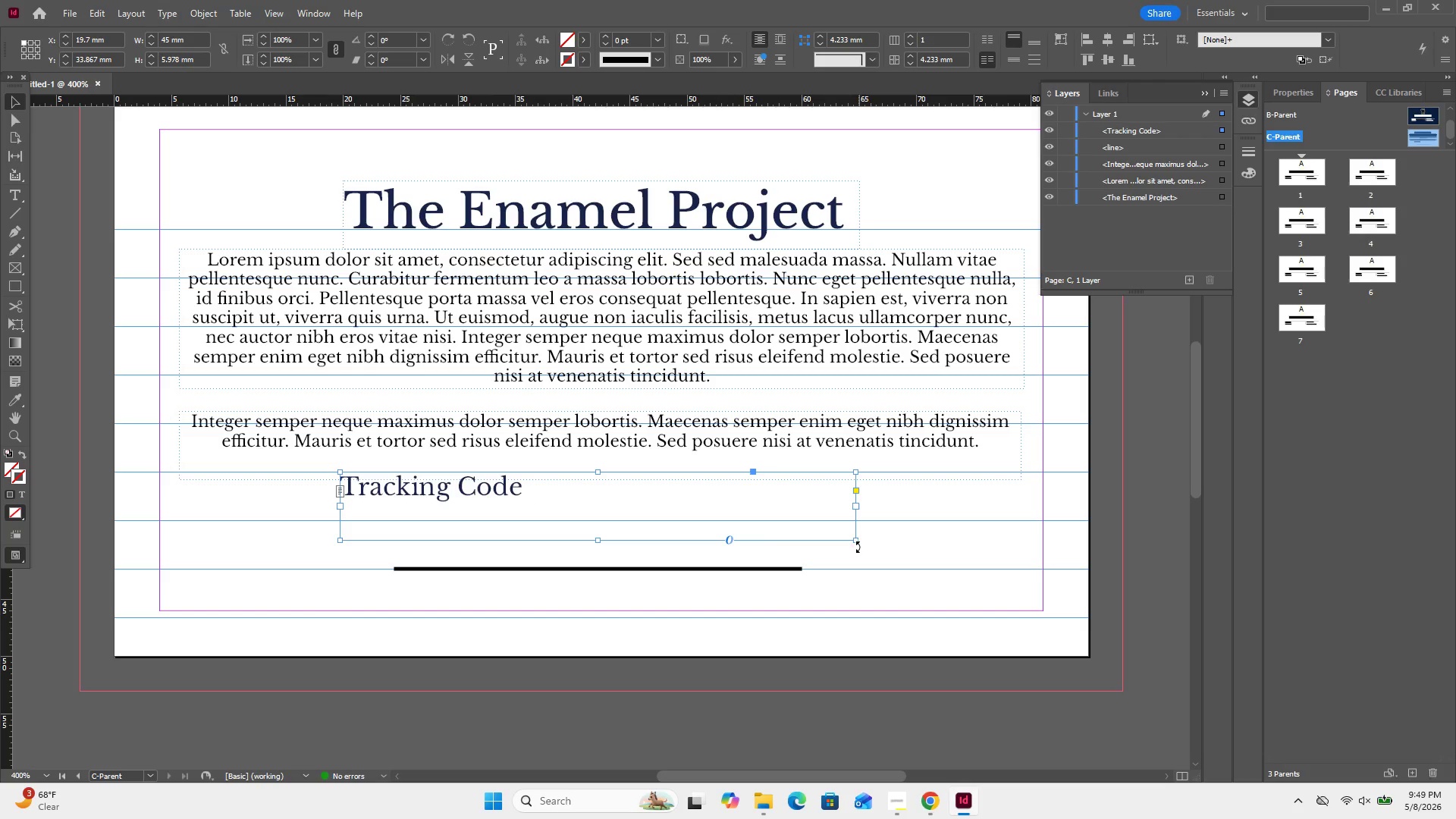 
left_click_drag(start_coordinate=[858, 537], to_coordinate=[526, 499])
 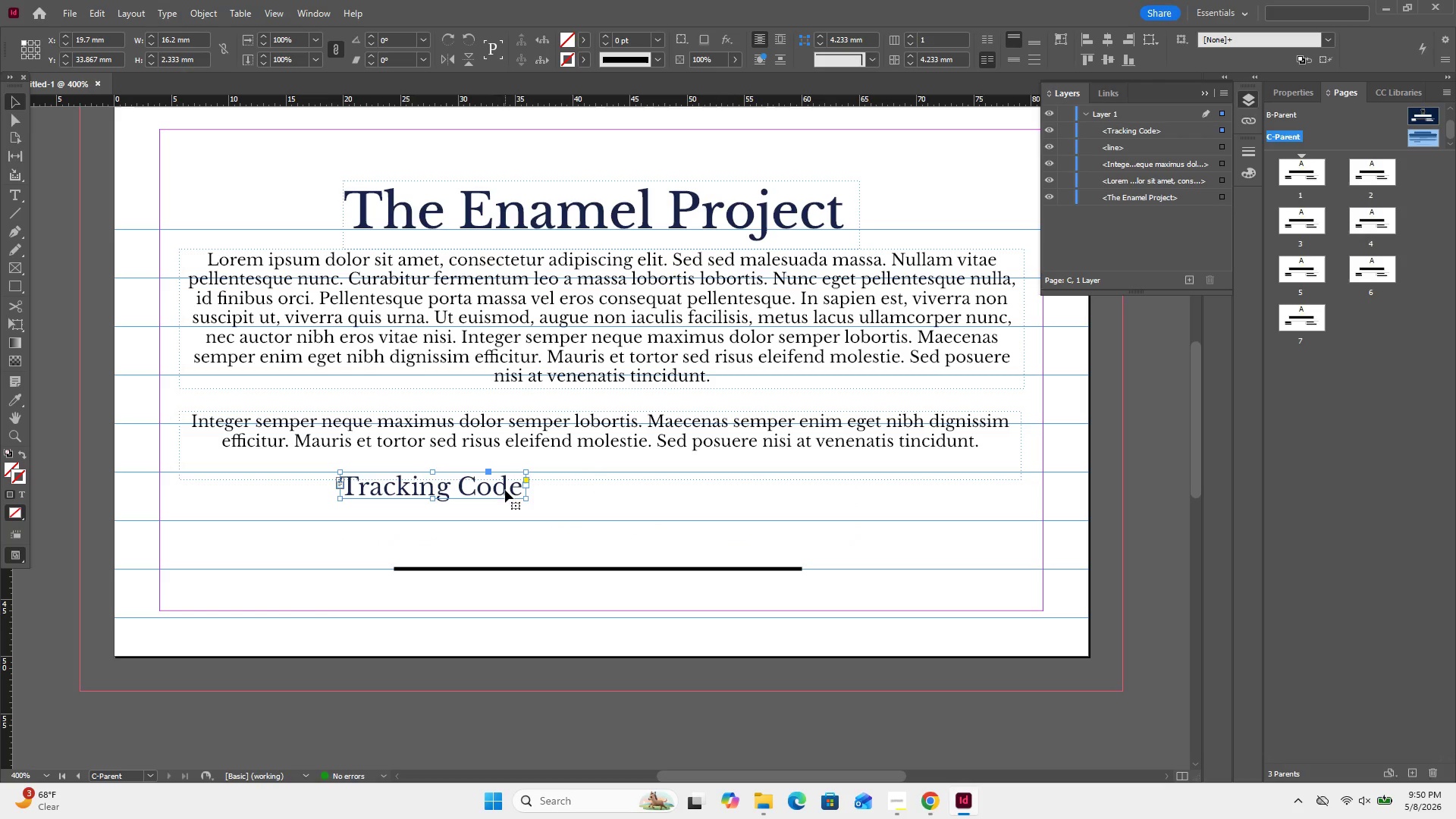 
left_click_drag(start_coordinate=[505, 490], to_coordinate=[664, 514])
 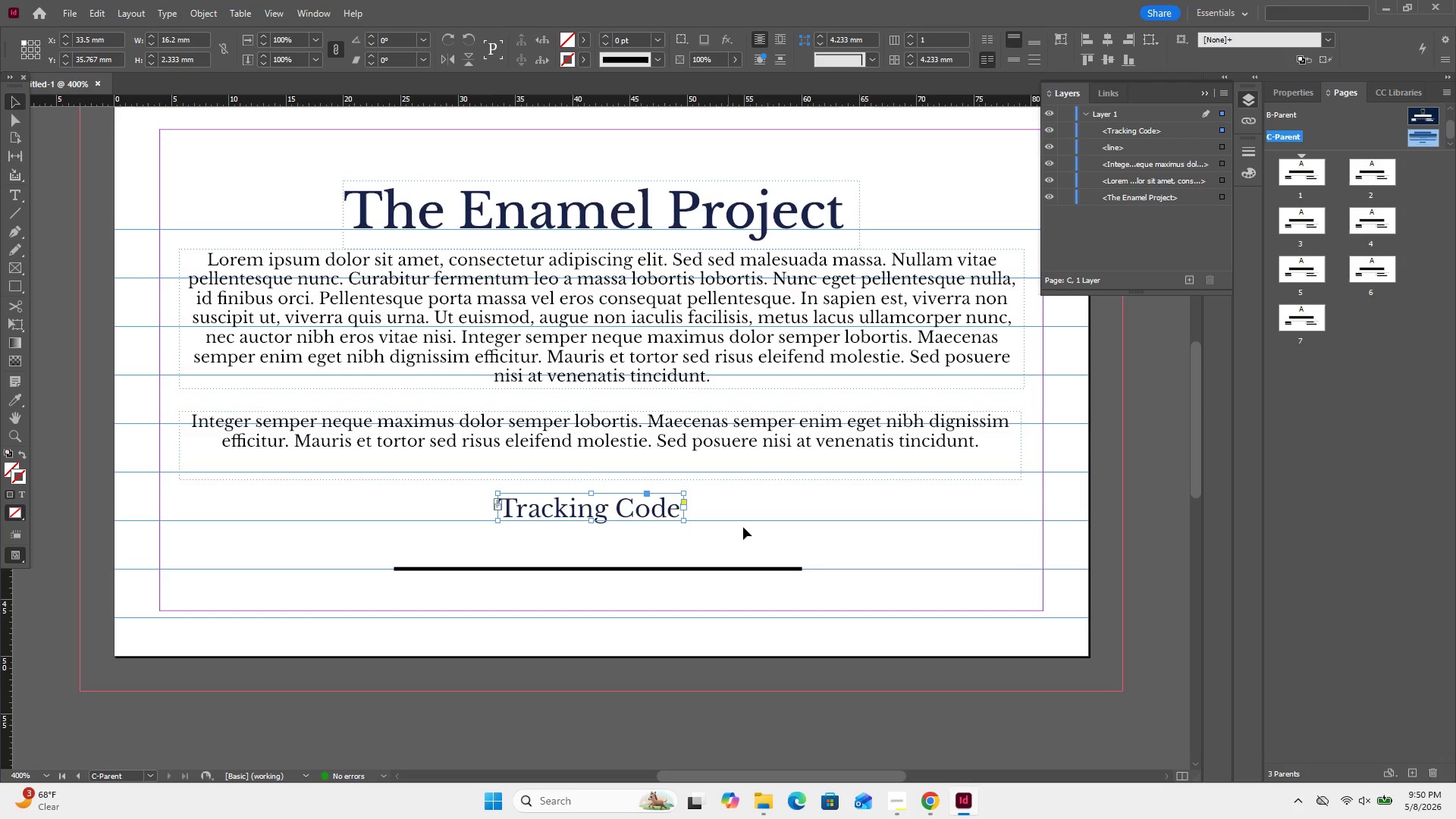 
left_click([743, 527])
 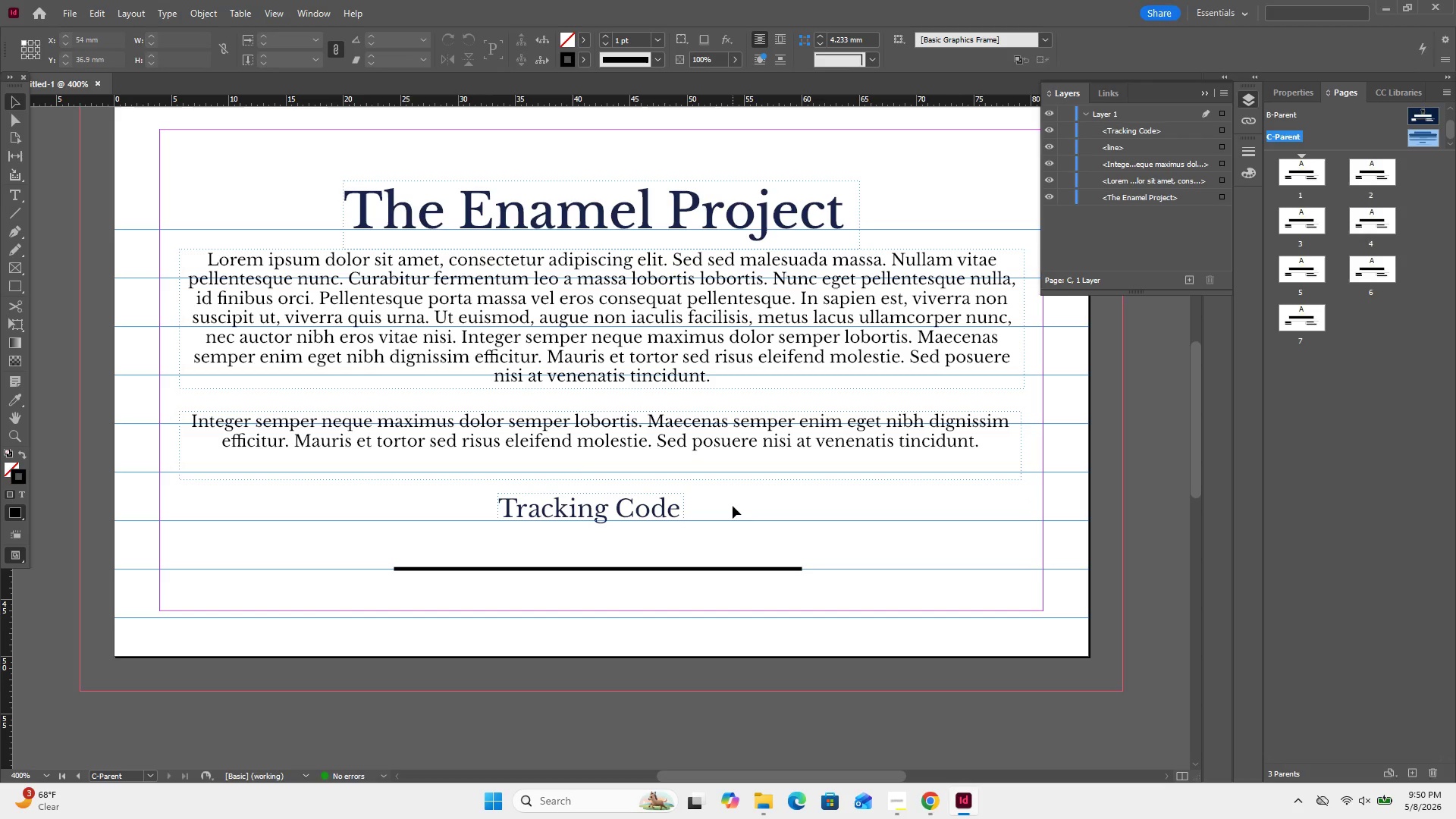 
left_click([621, 508])
 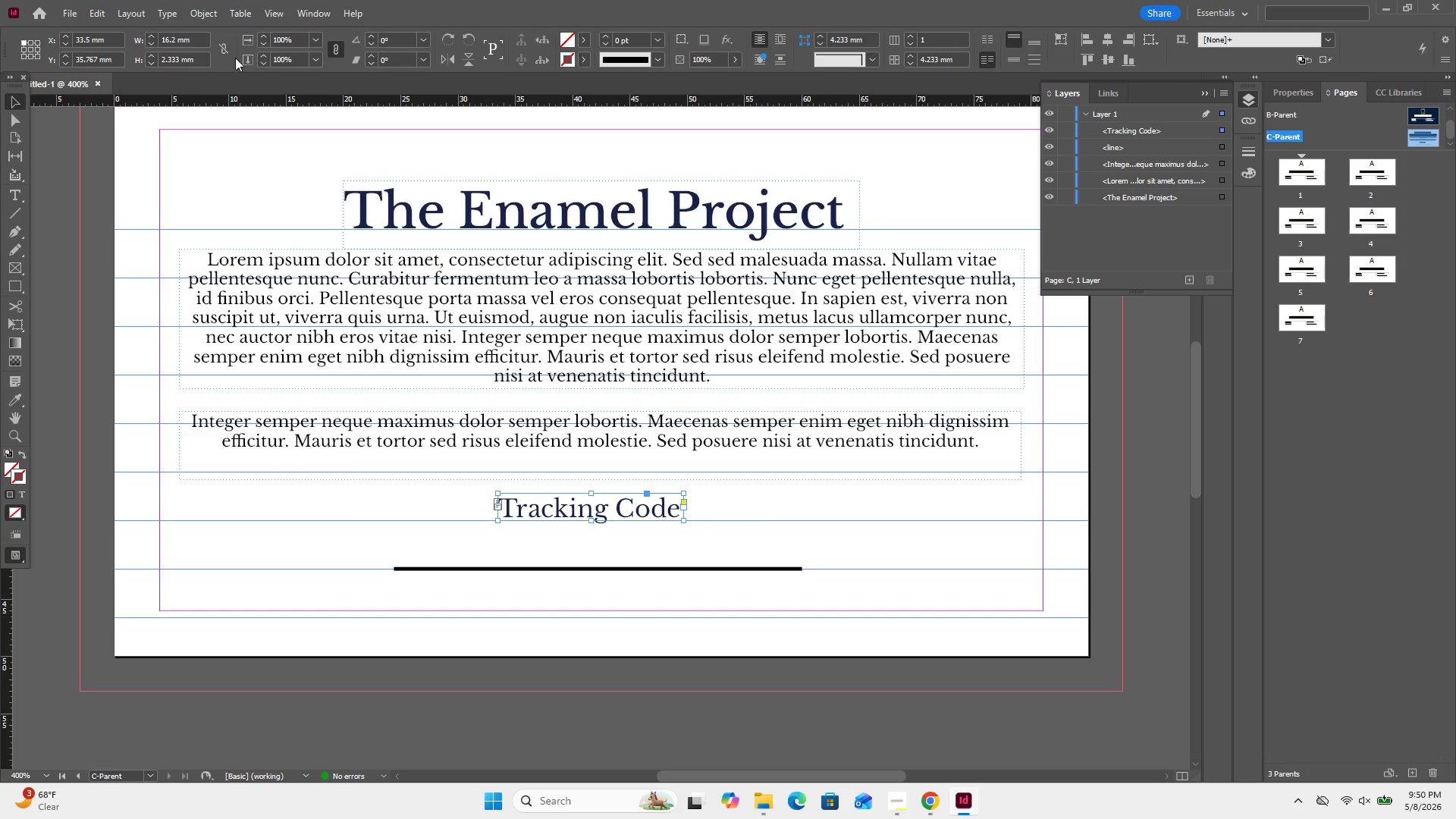 
wait(5.58)
 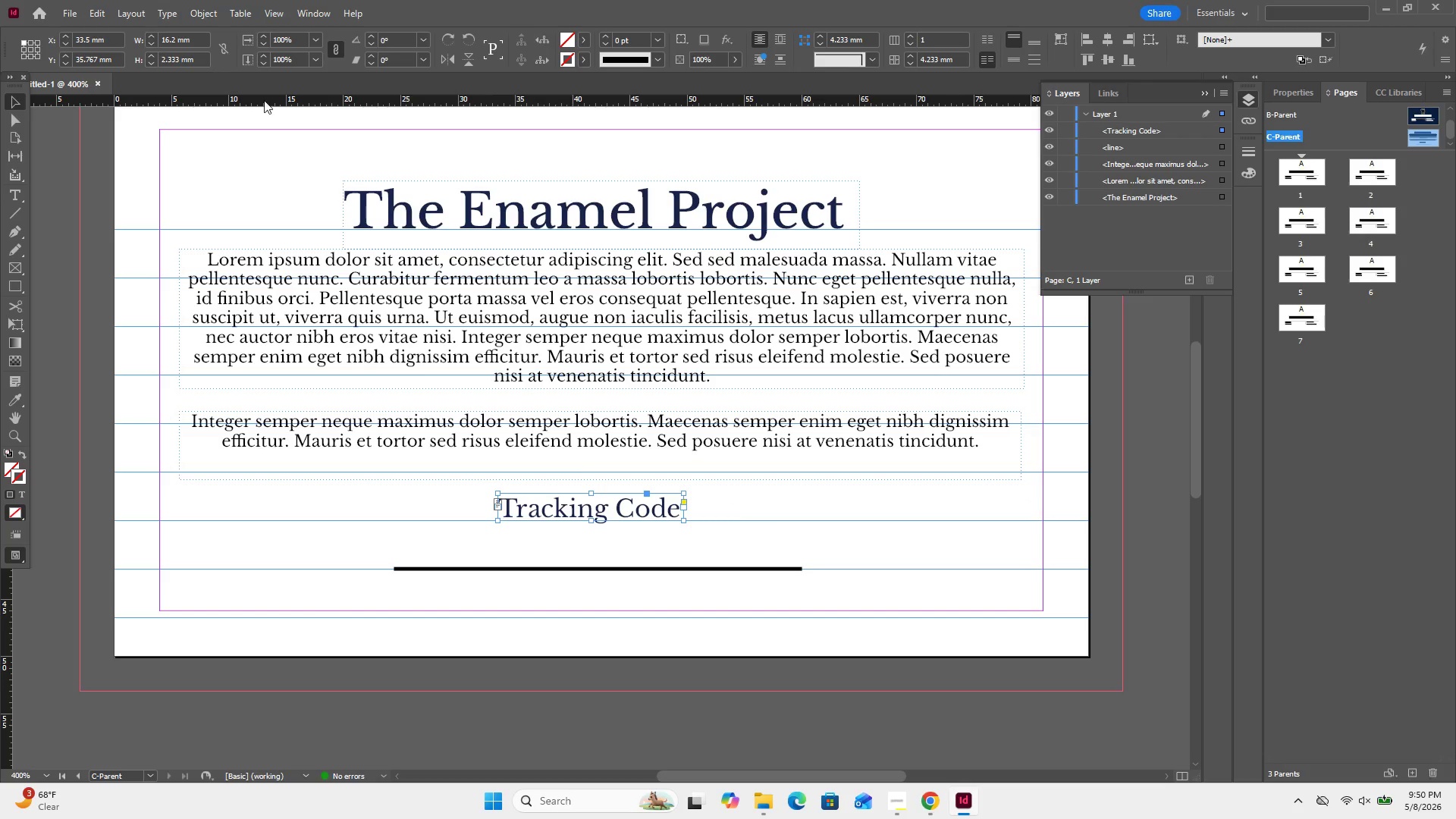 
double_click([551, 510])
 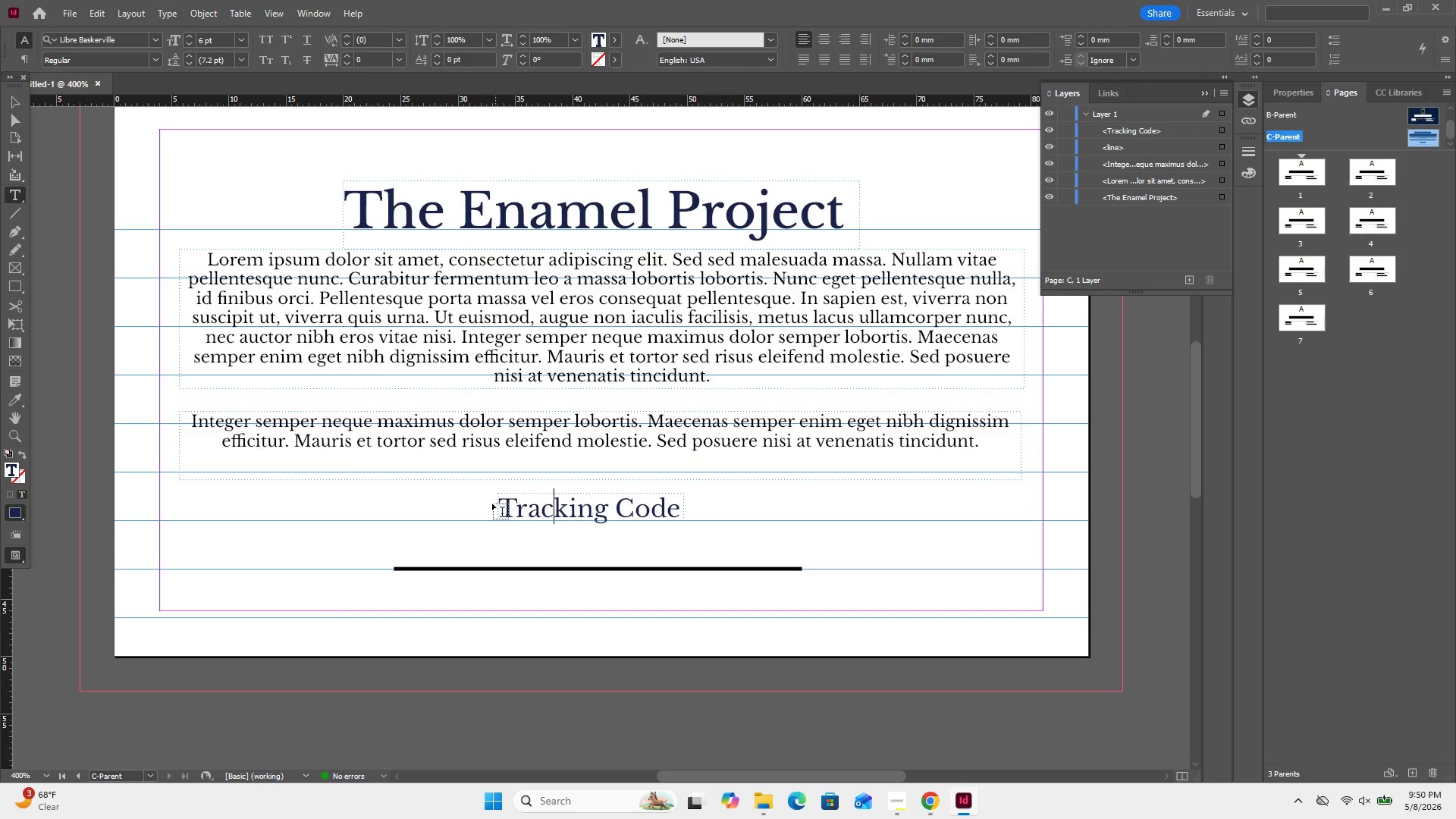 
left_click_drag(start_coordinate=[492, 504], to_coordinate=[499, 504])
 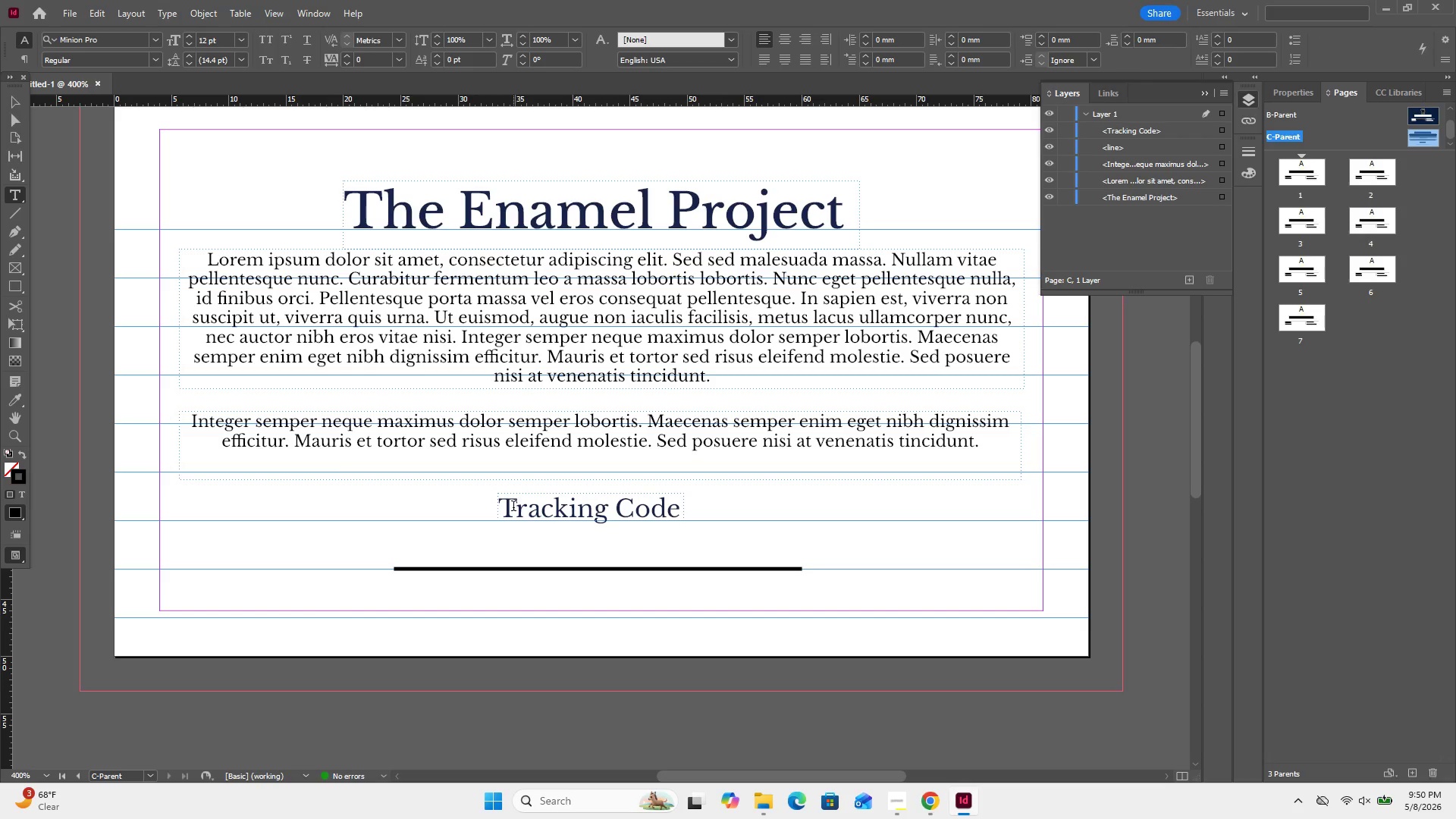 
left_click_drag(start_coordinate=[506, 508], to_coordinate=[692, 522])
 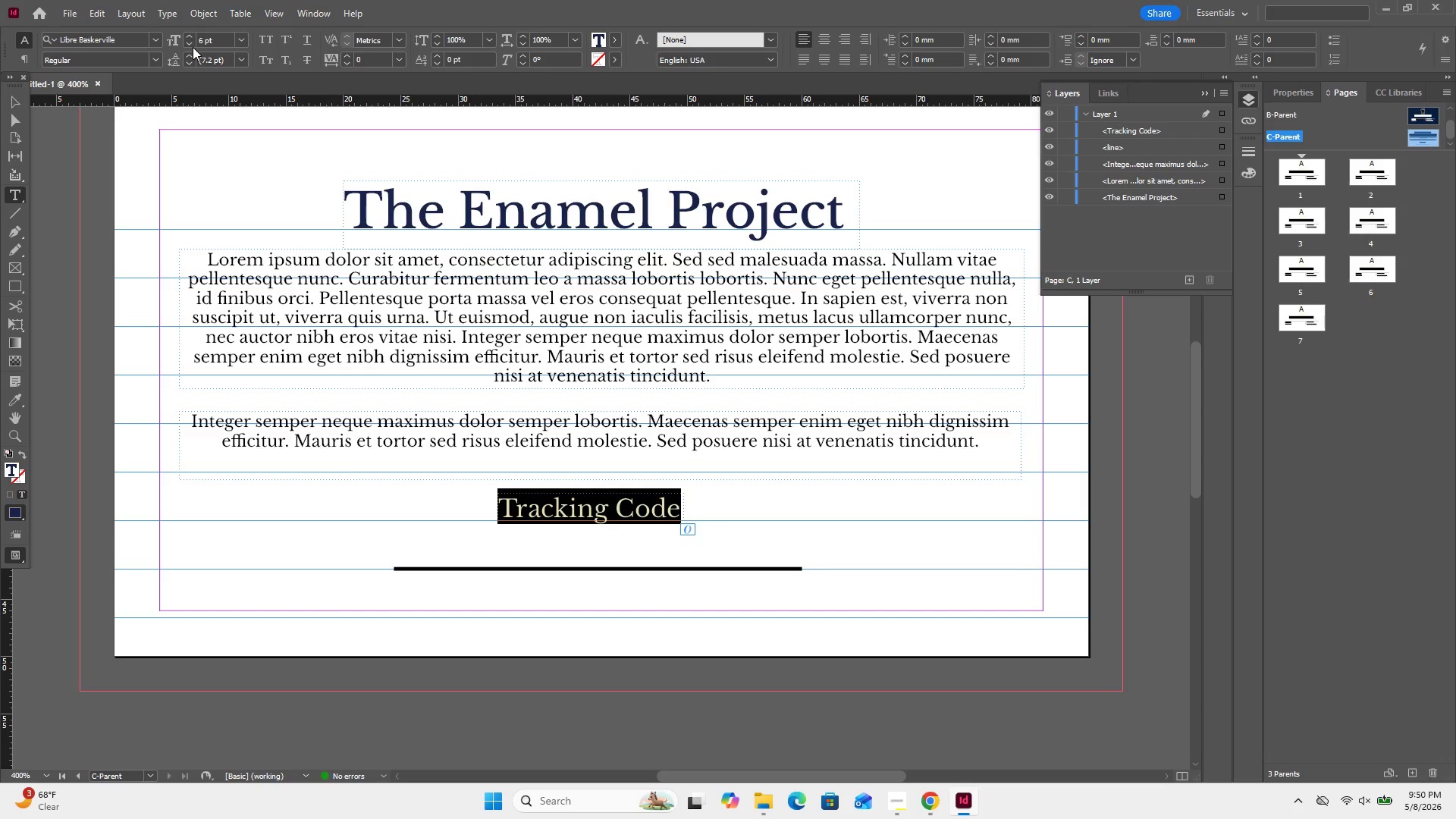 
left_click([194, 46])
 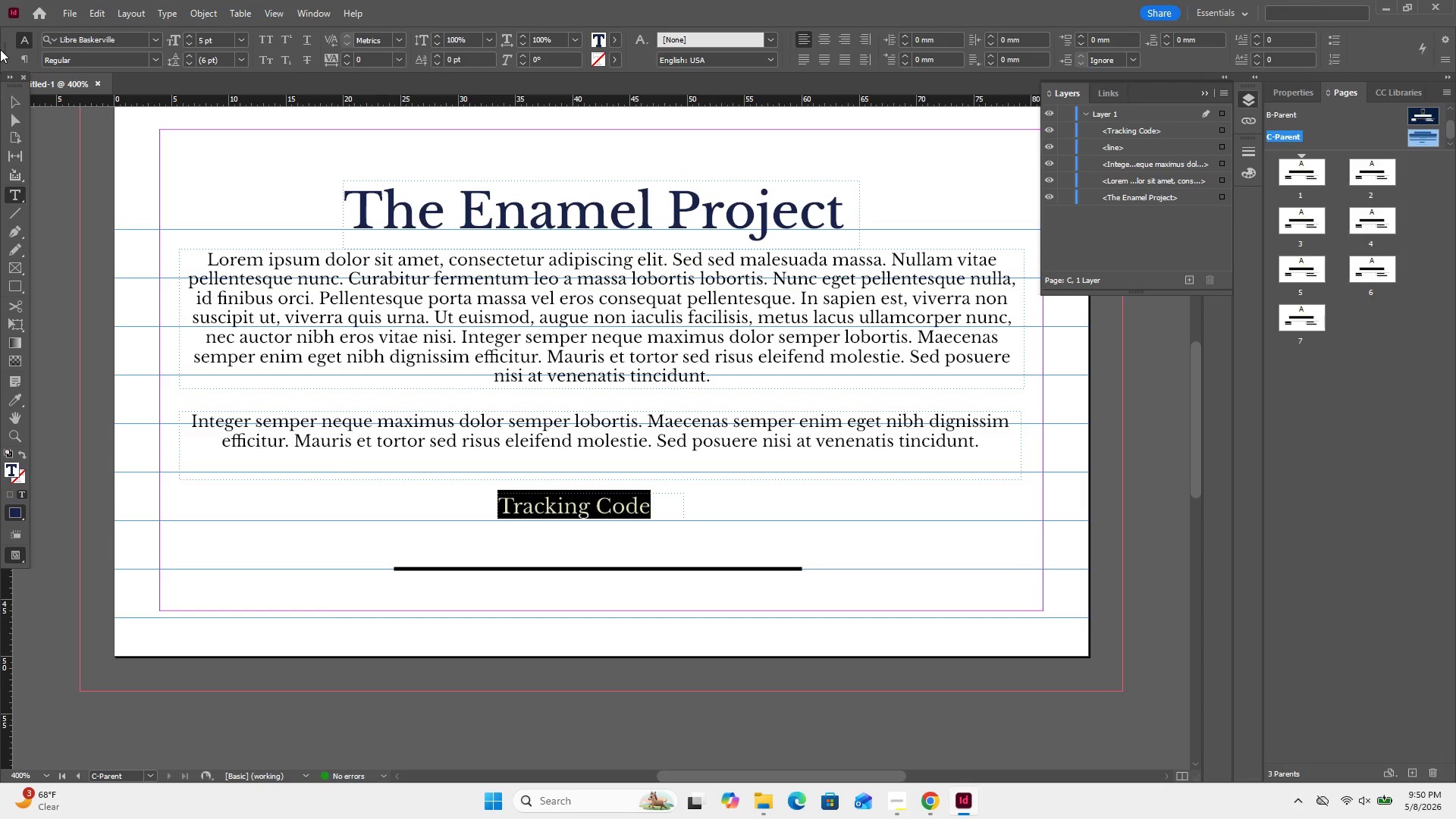 
wait(11.8)
 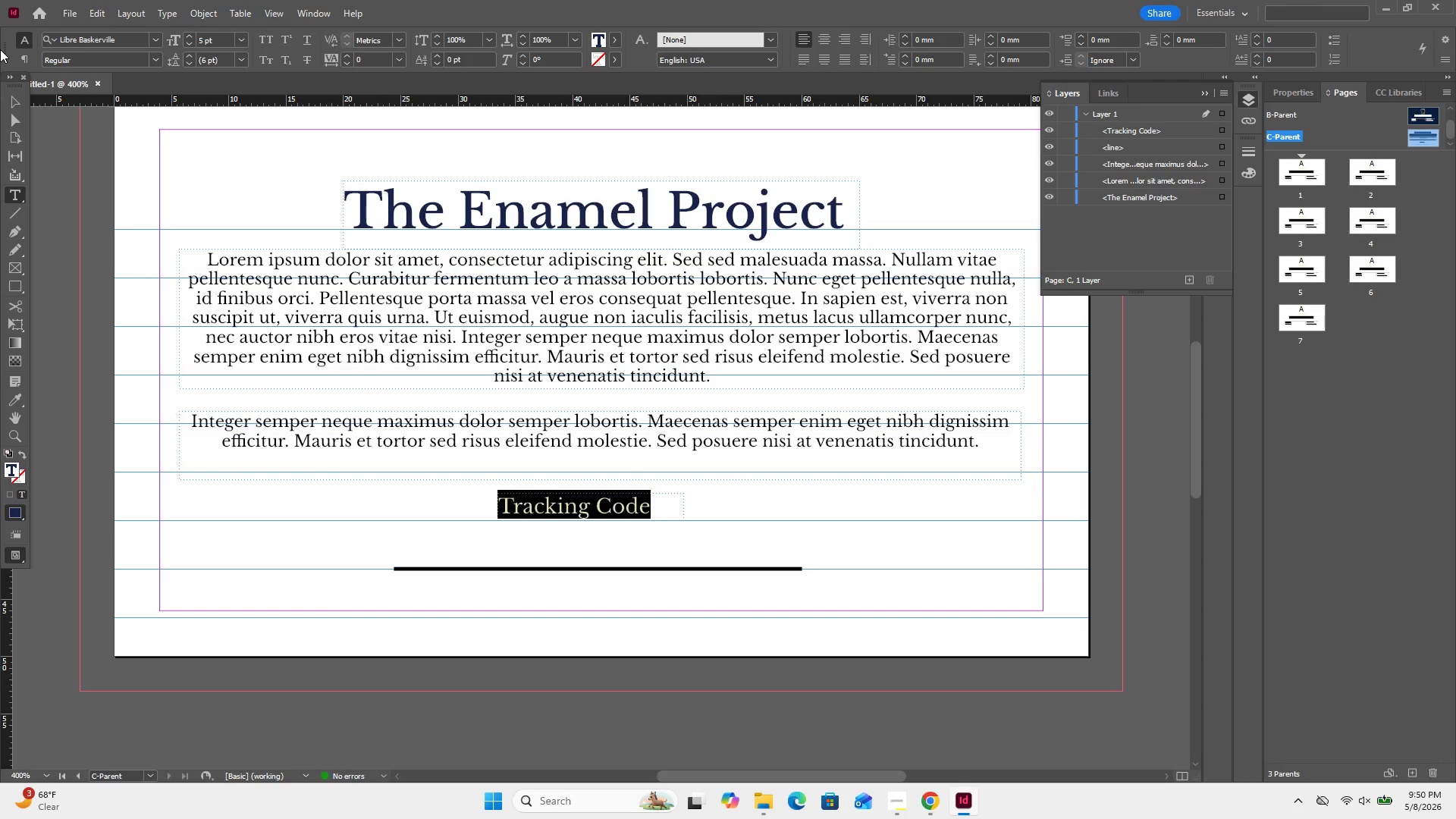 
left_click([6, 91])
 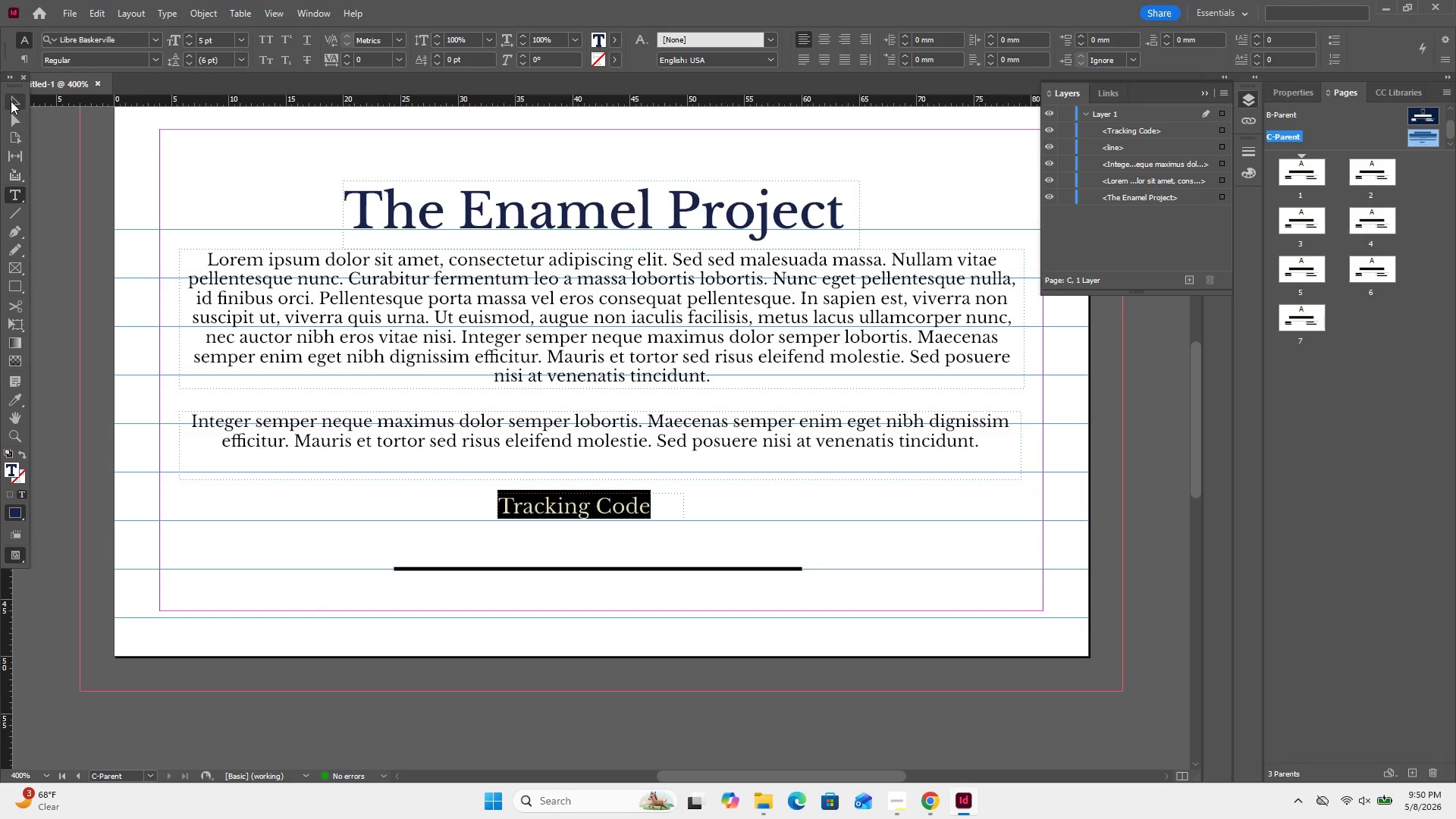 
left_click([11, 101])
 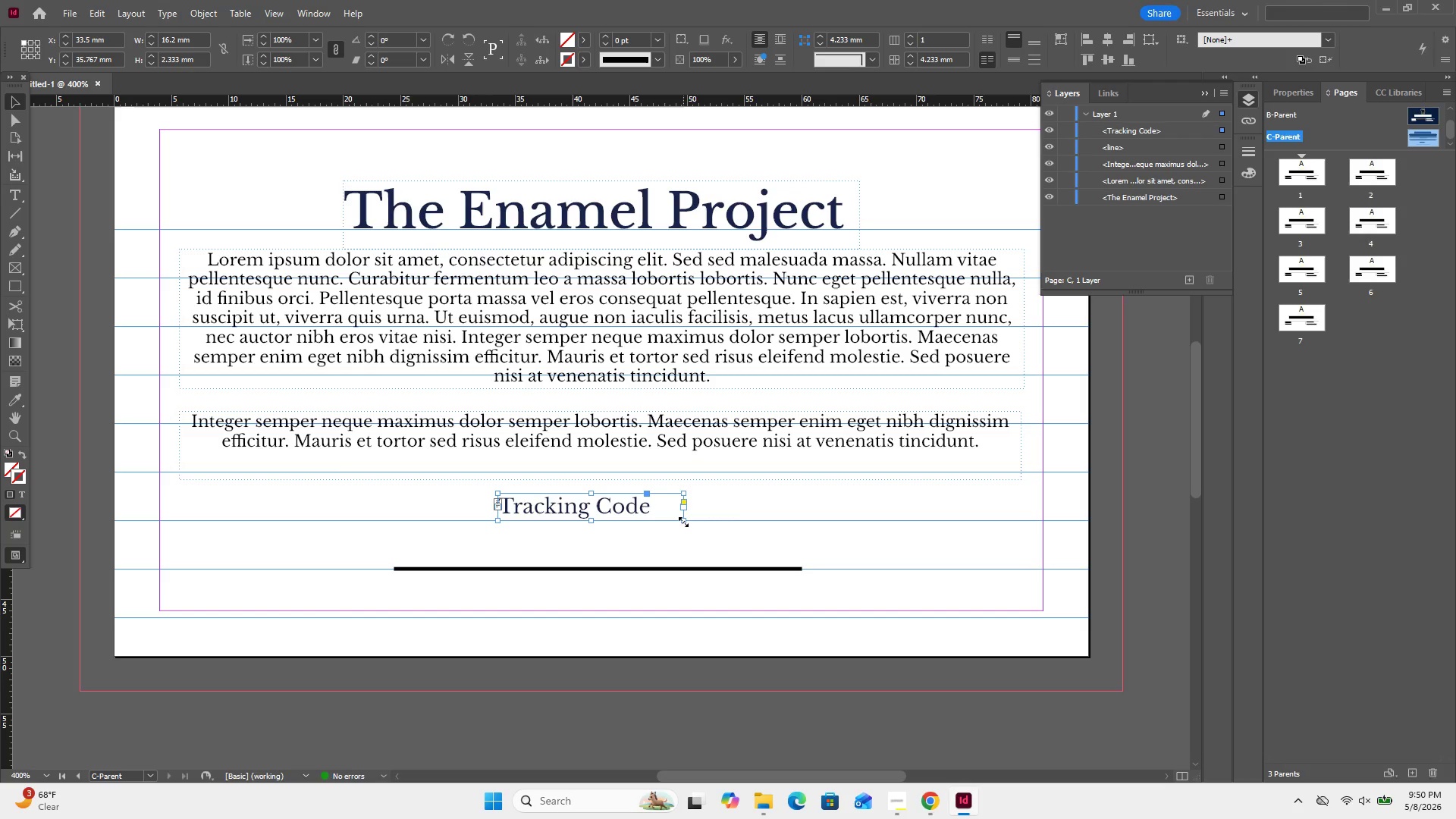 
left_click_drag(start_coordinate=[682, 519], to_coordinate=[661, 519])
 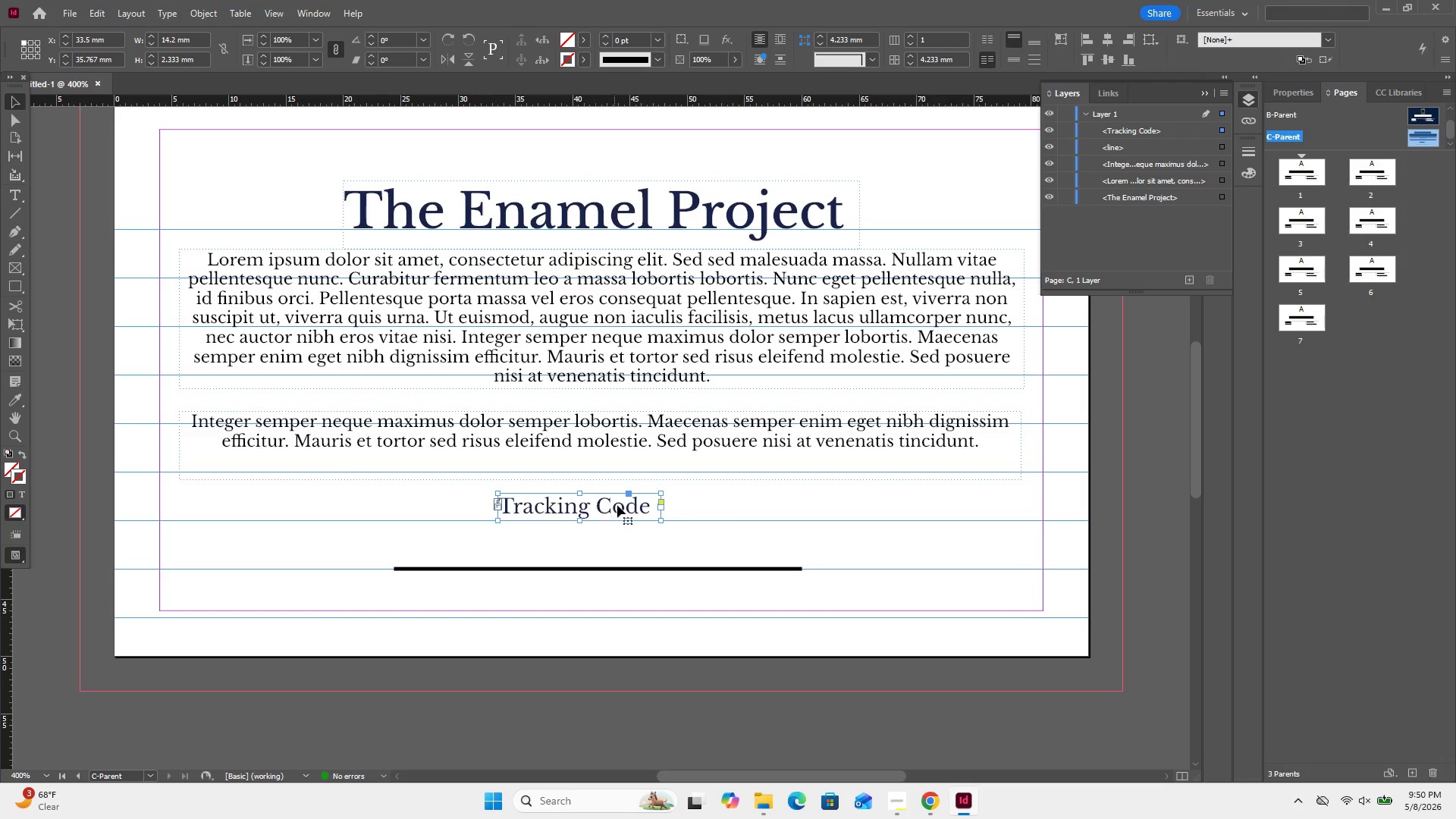 
left_click_drag(start_coordinate=[617, 505], to_coordinate=[646, 504])
 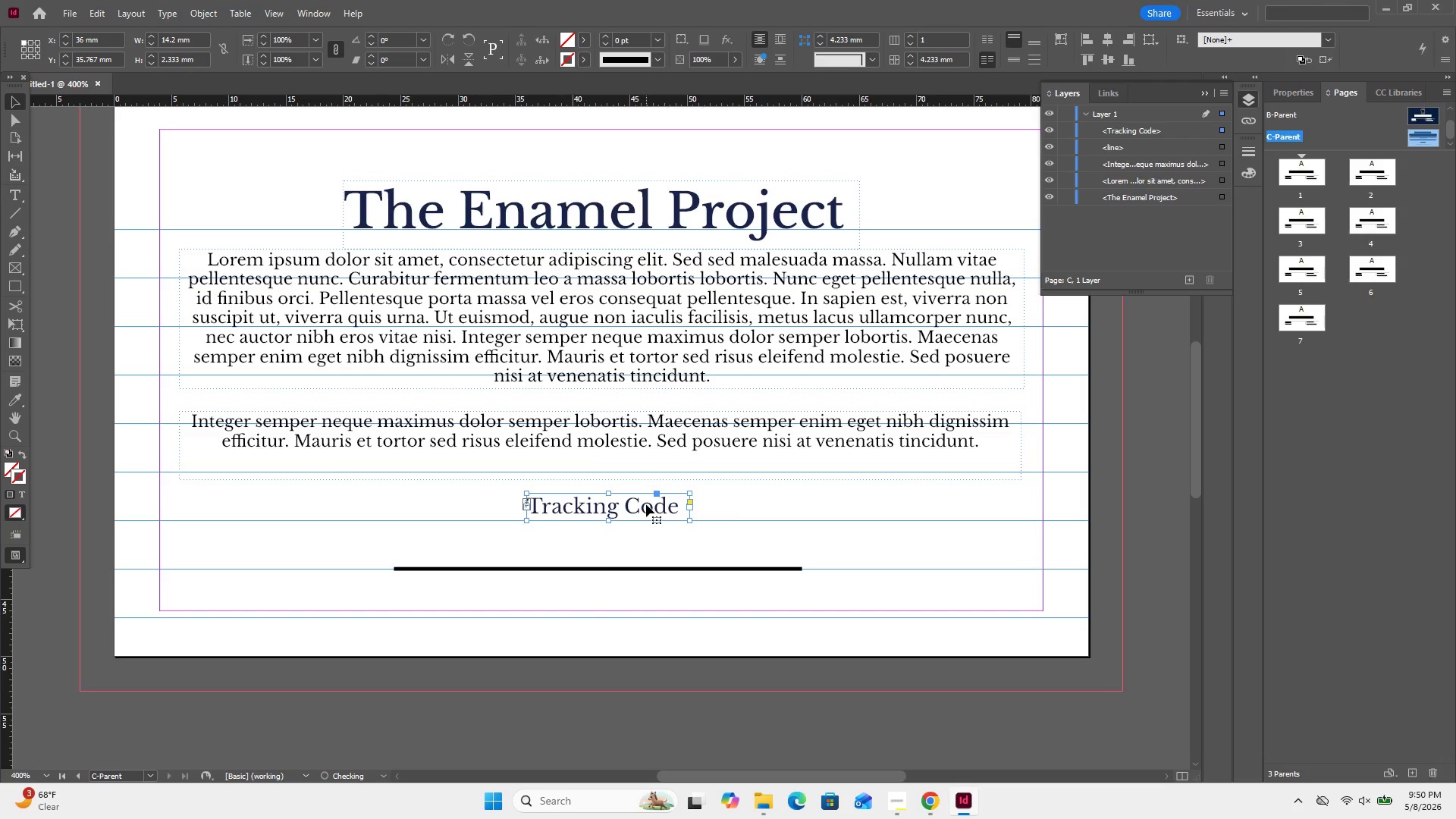 
left_click_drag(start_coordinate=[646, 504], to_coordinate=[640, 504])
 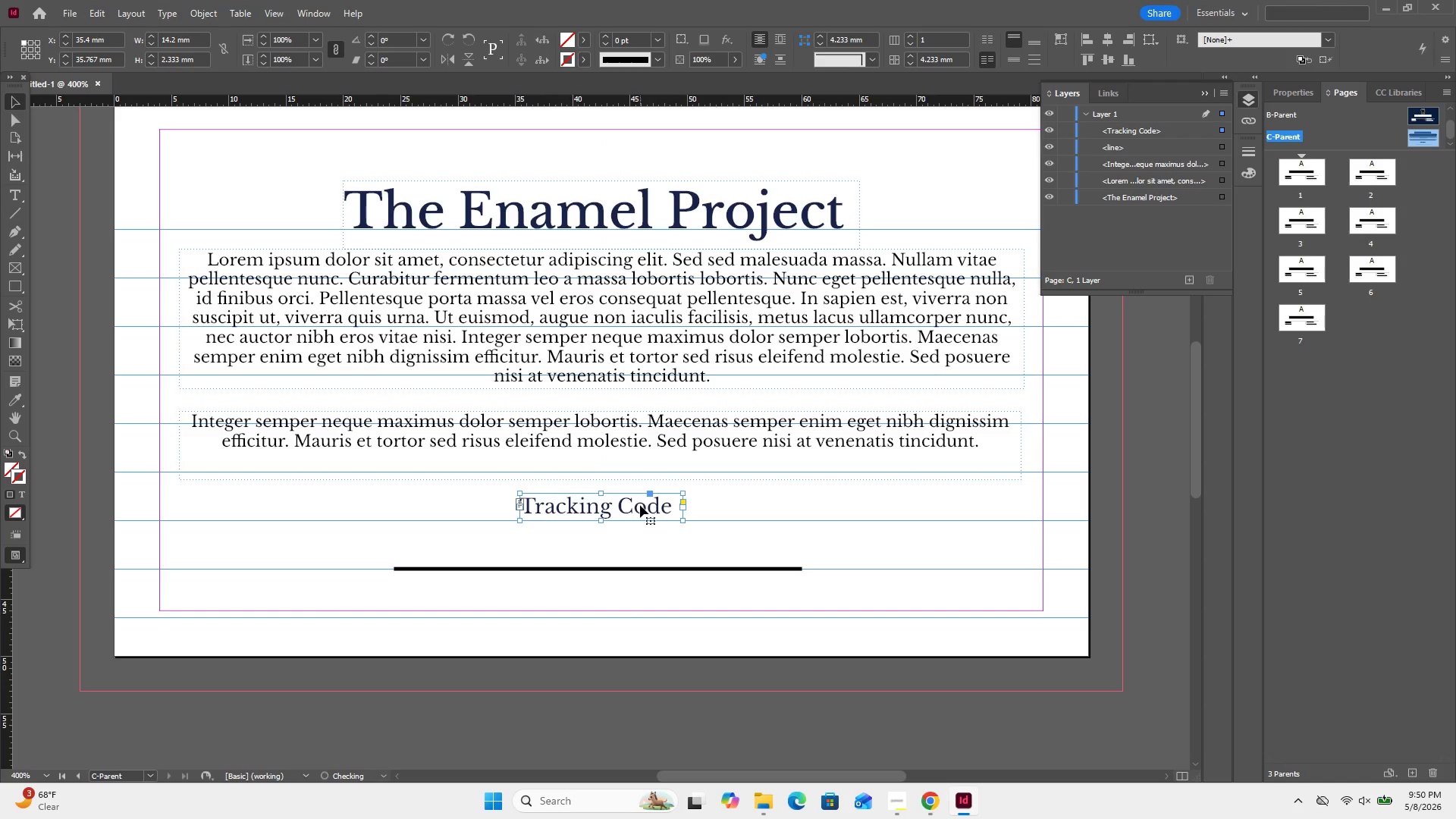 
left_click([648, 566])
 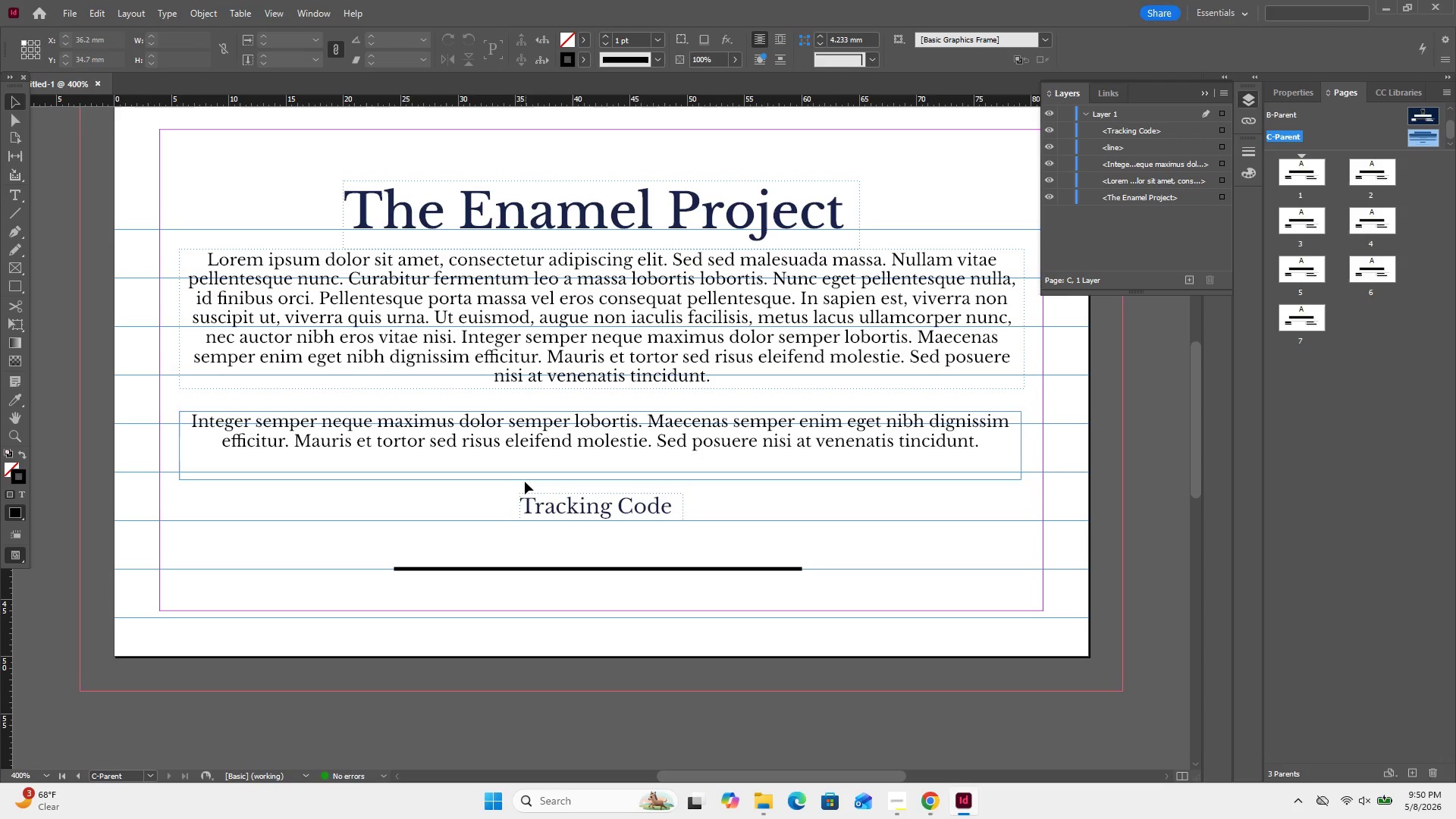 
left_click_drag(start_coordinate=[500, 485], to_coordinate=[619, 582])
 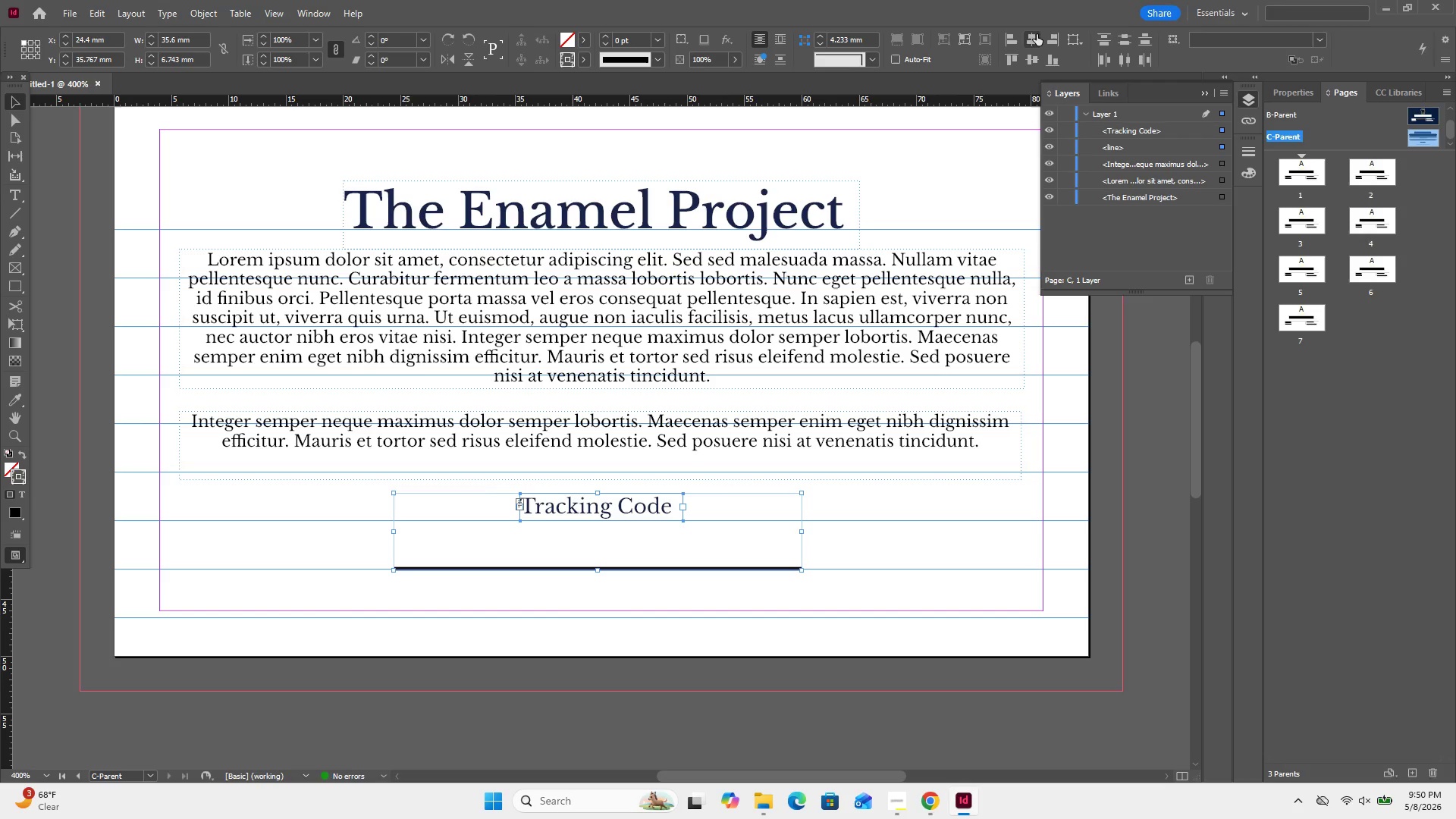 
left_click([1028, 38])
 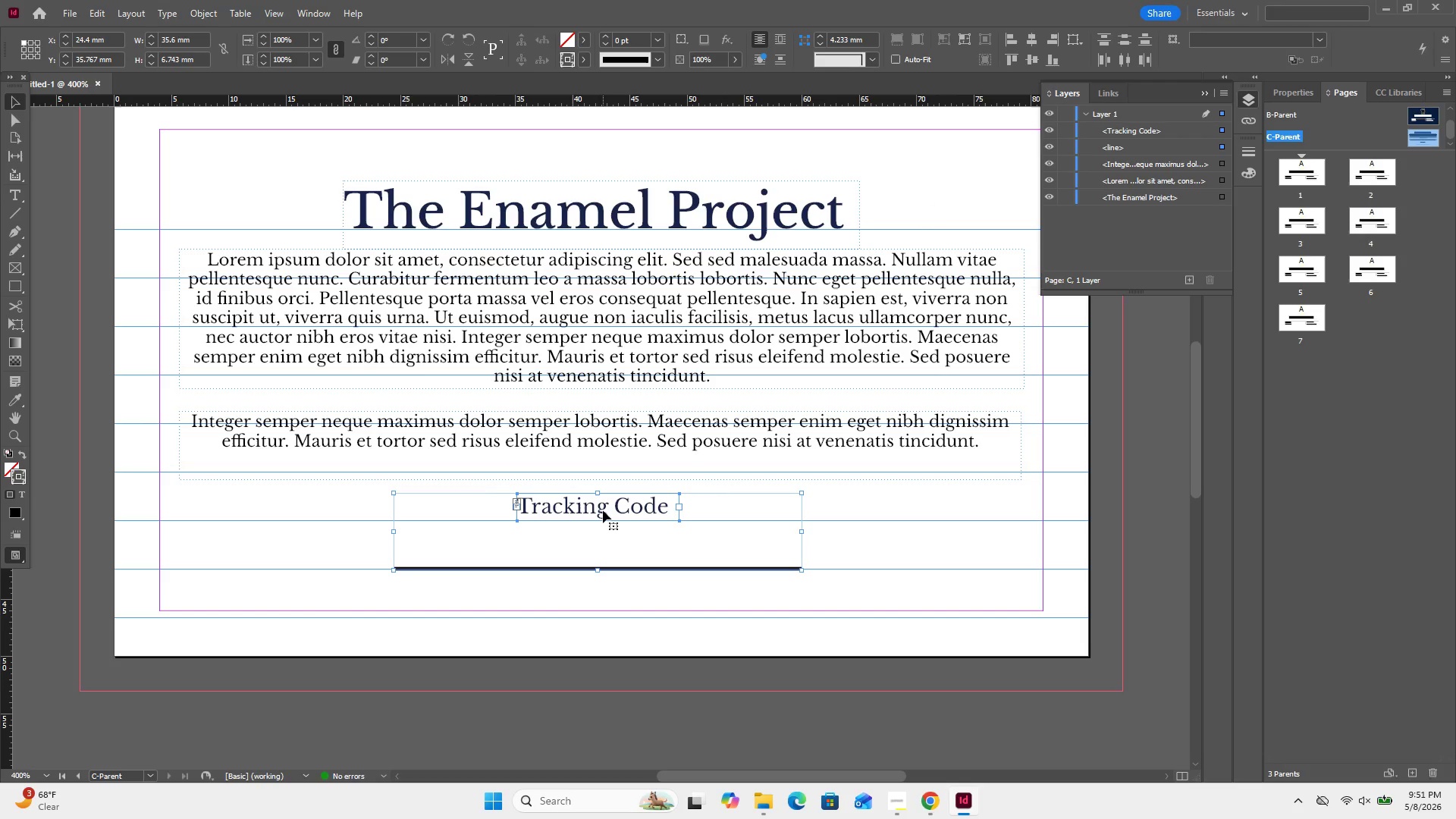 
left_click_drag(start_coordinate=[603, 510], to_coordinate=[620, 507])
 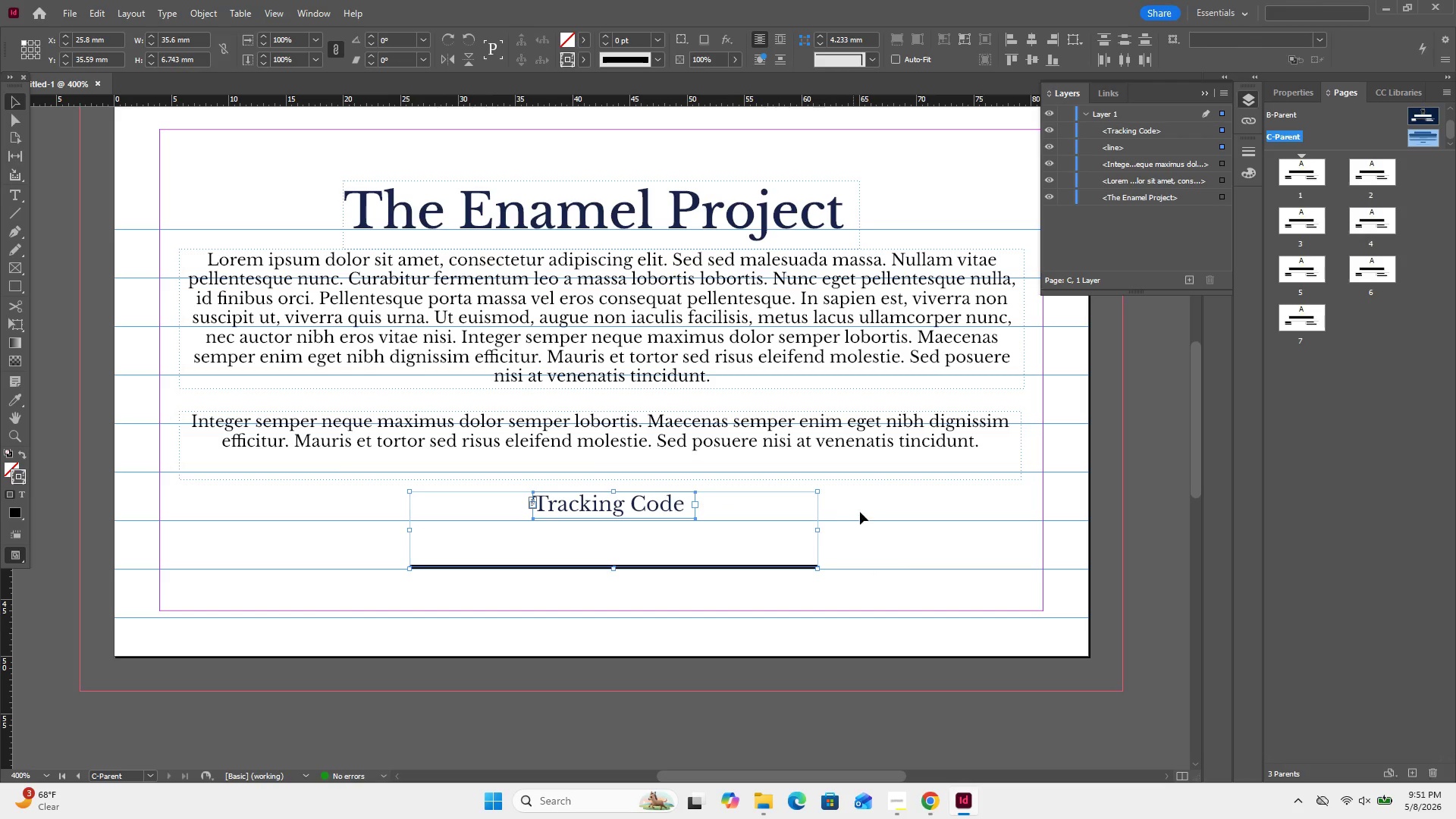 
left_click([865, 522])
 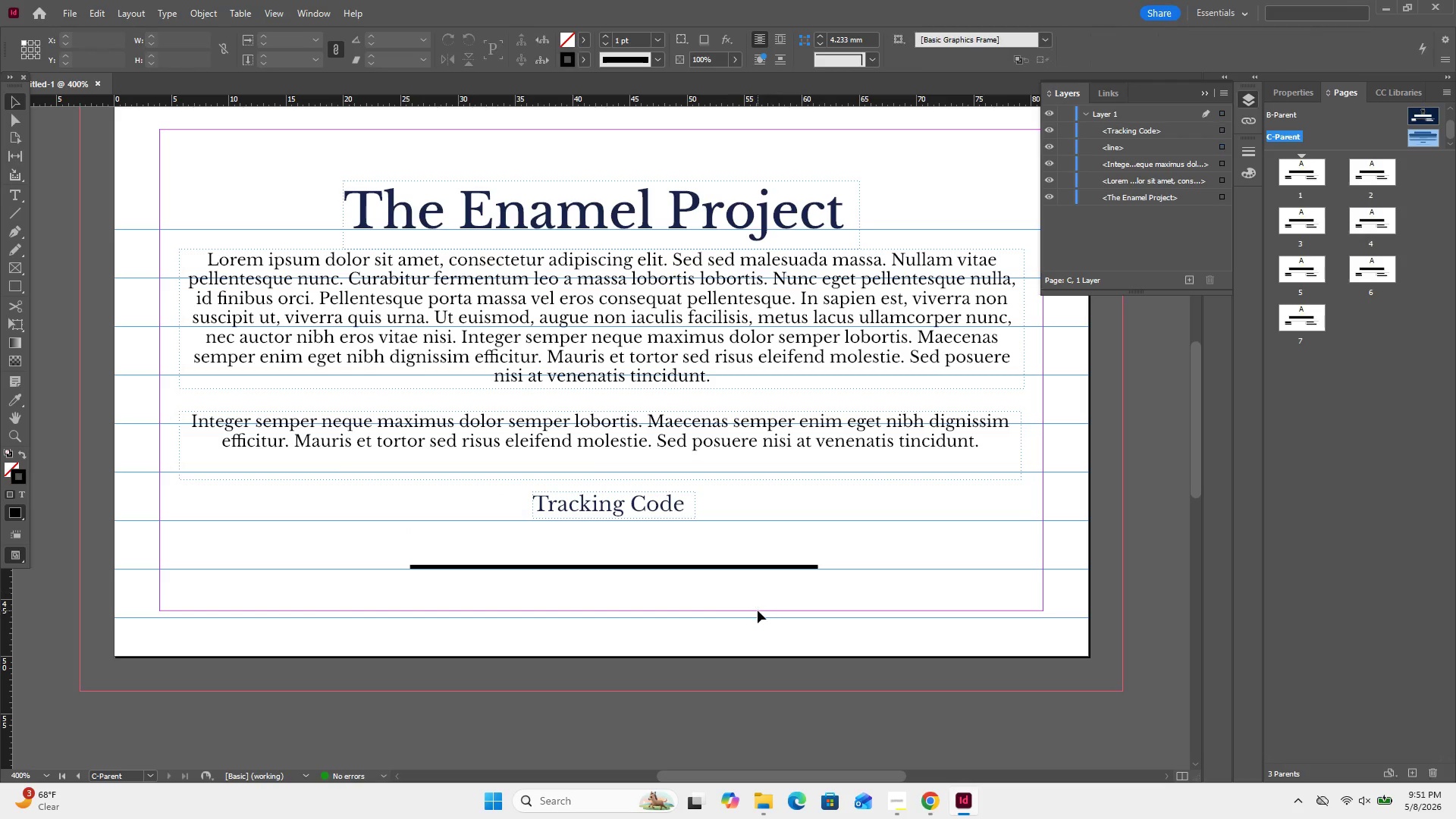 
left_click_drag(start_coordinate=[757, 607], to_coordinate=[631, 504])
 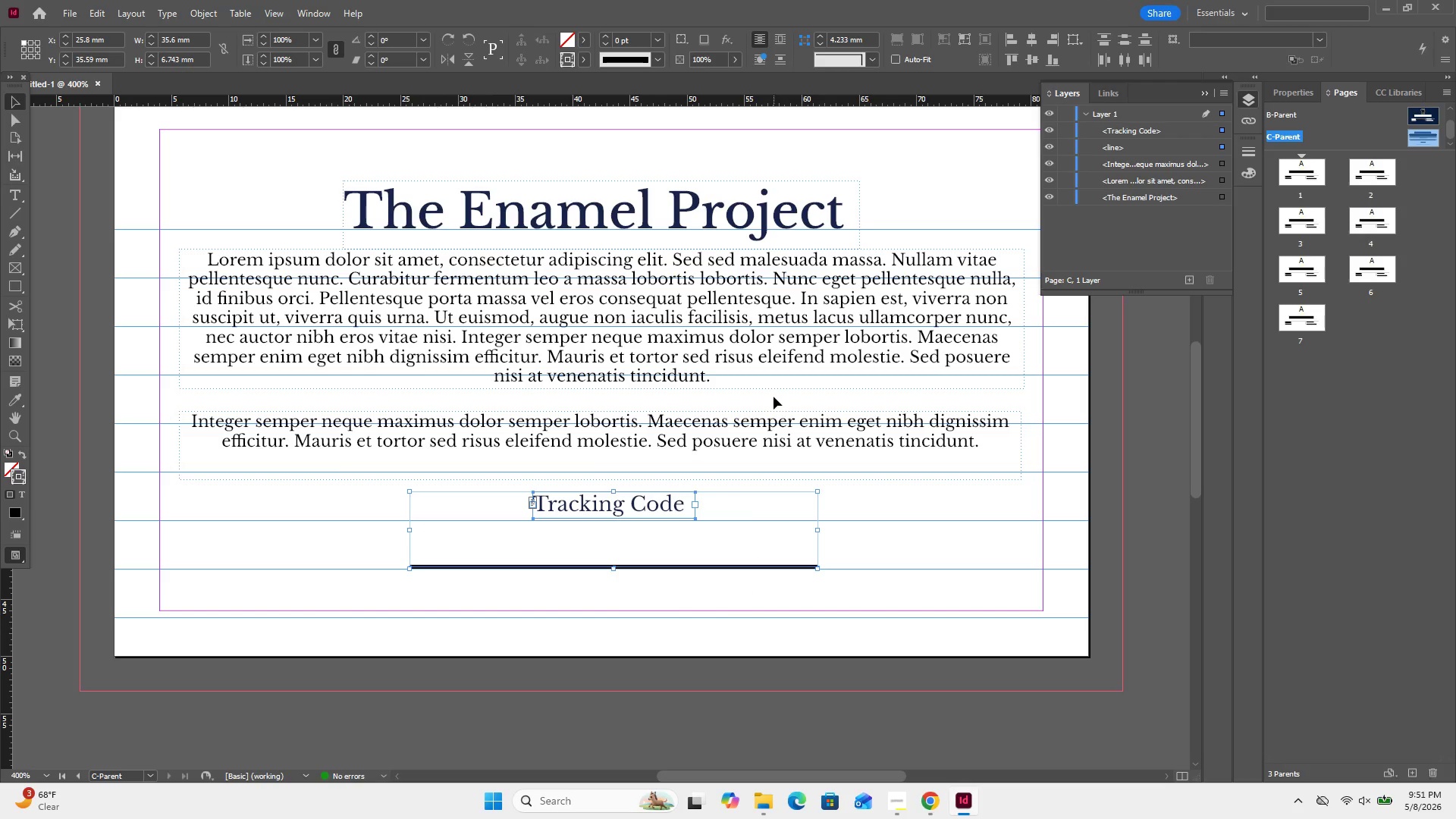 
wait(9.81)
 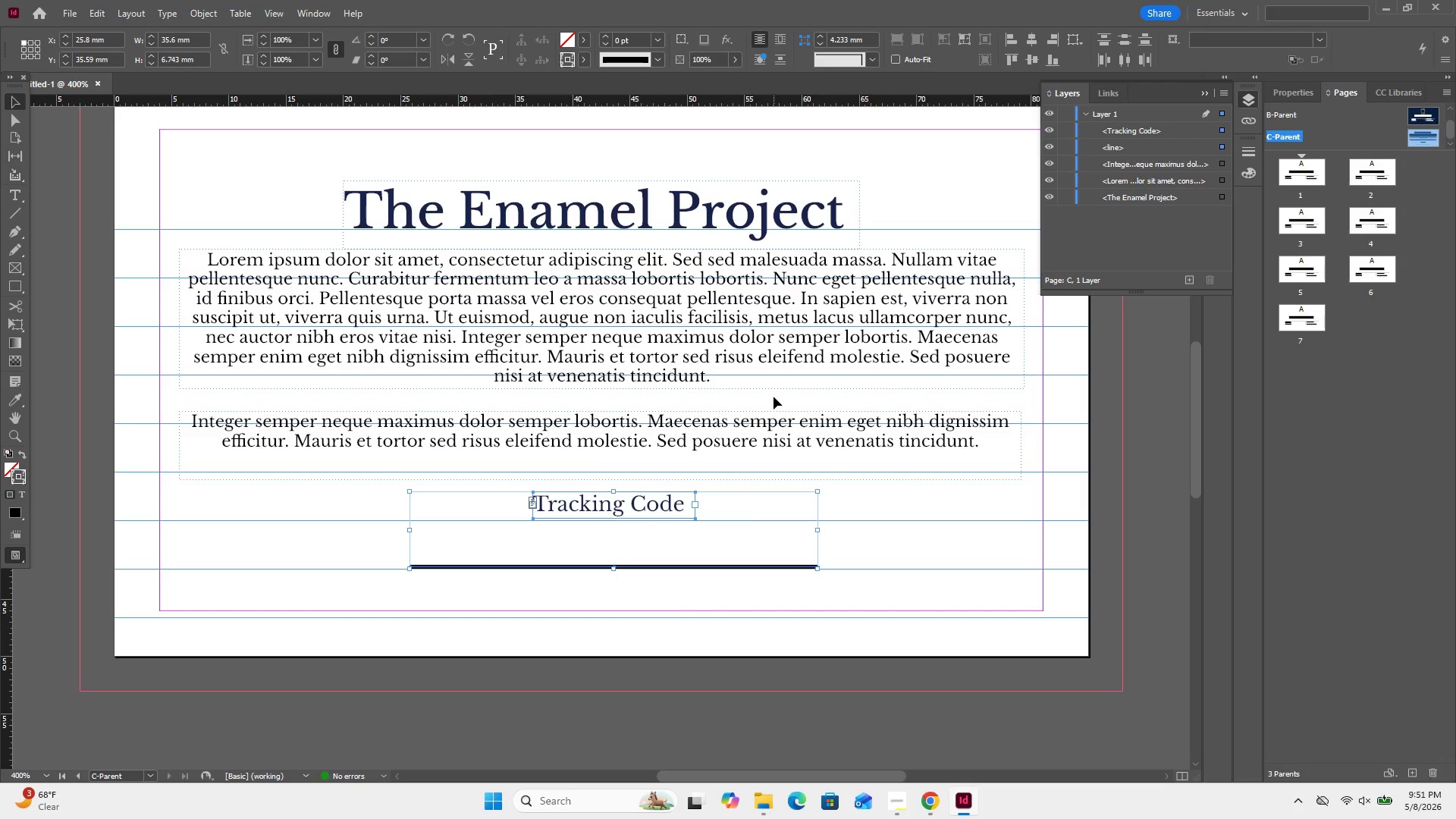 
left_click([1027, 36])
 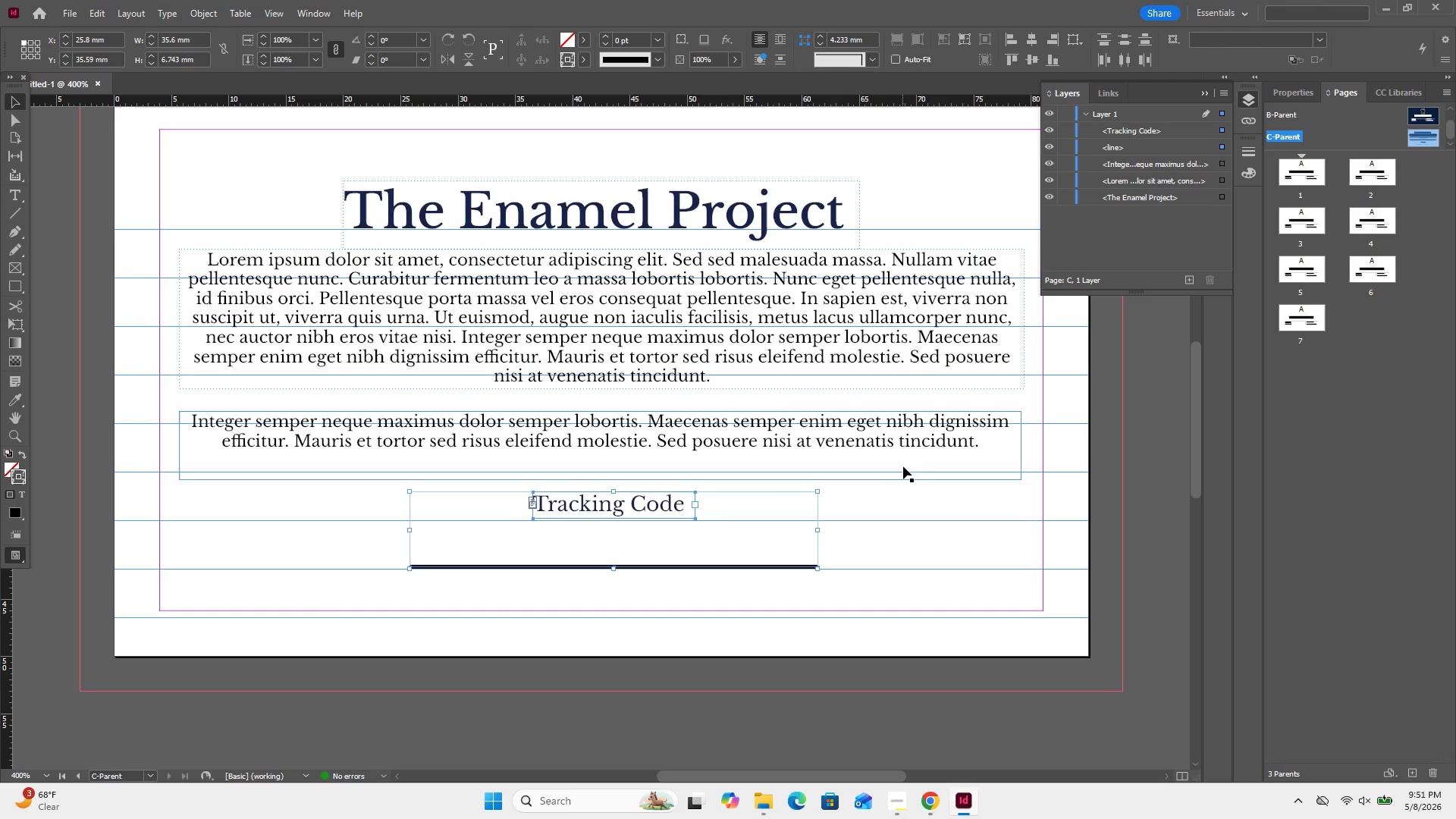 
left_click([906, 488])
 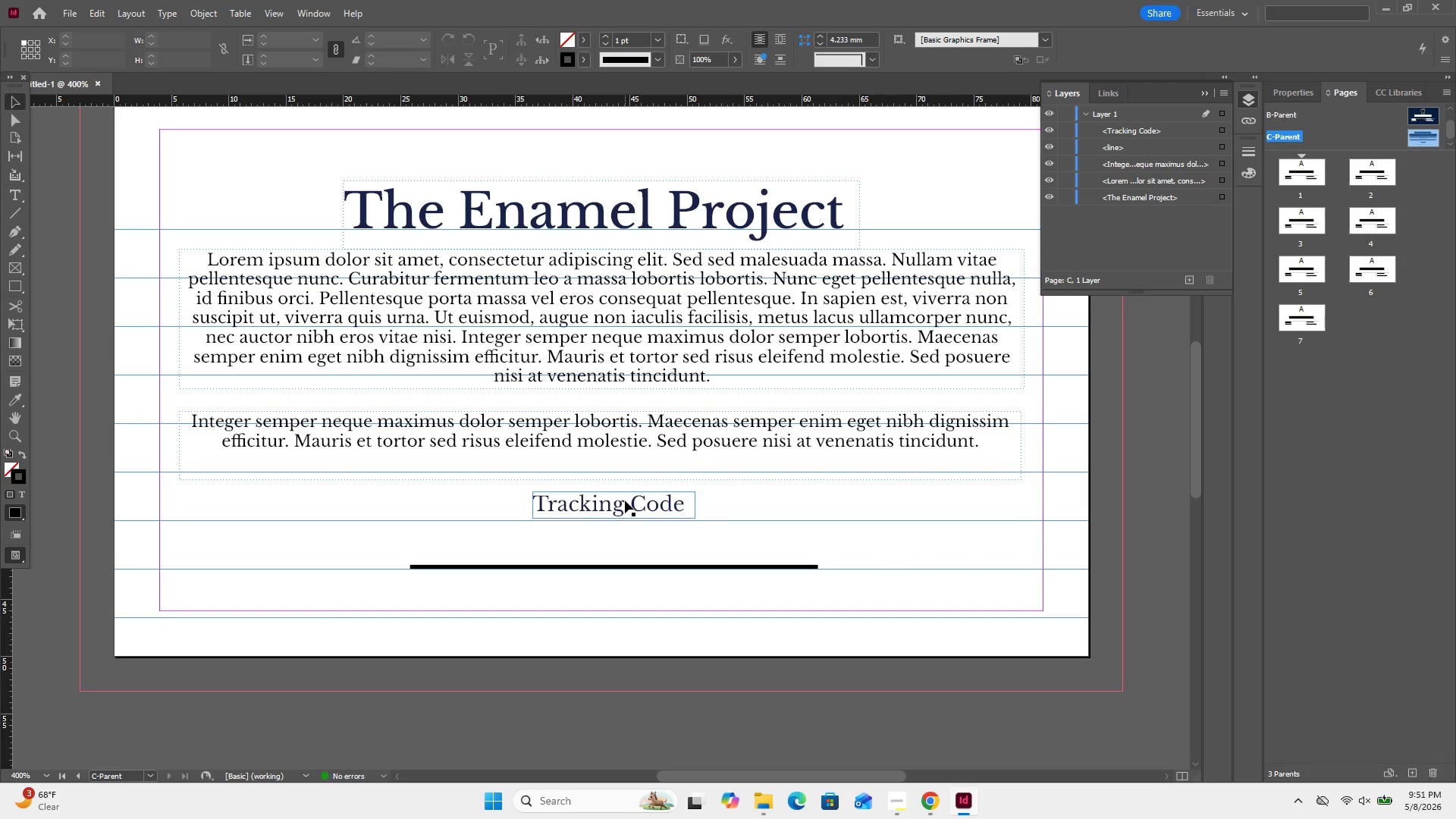 
left_click([625, 500])
 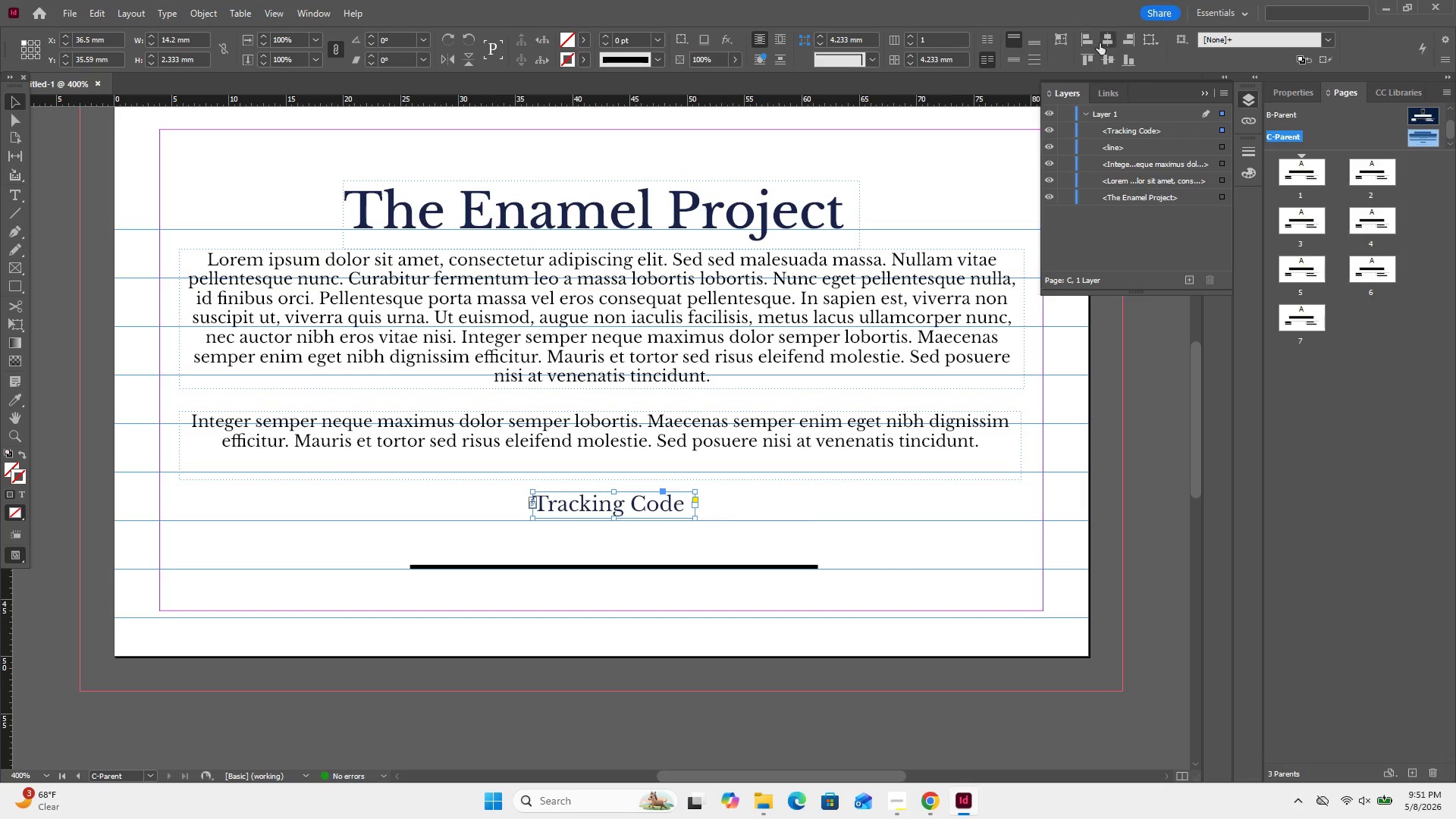 
left_click([1109, 41])
 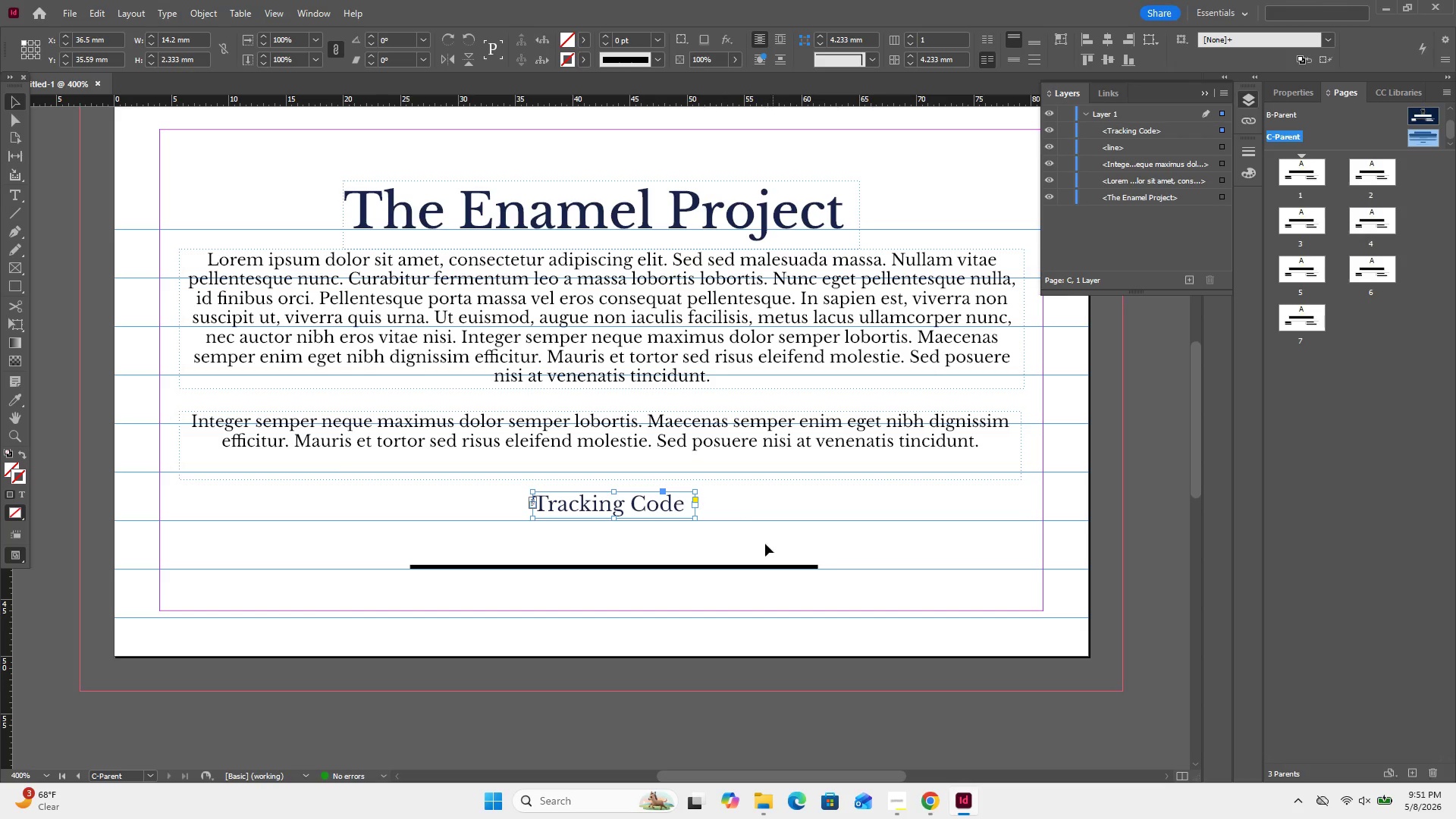 
left_click([762, 568])
 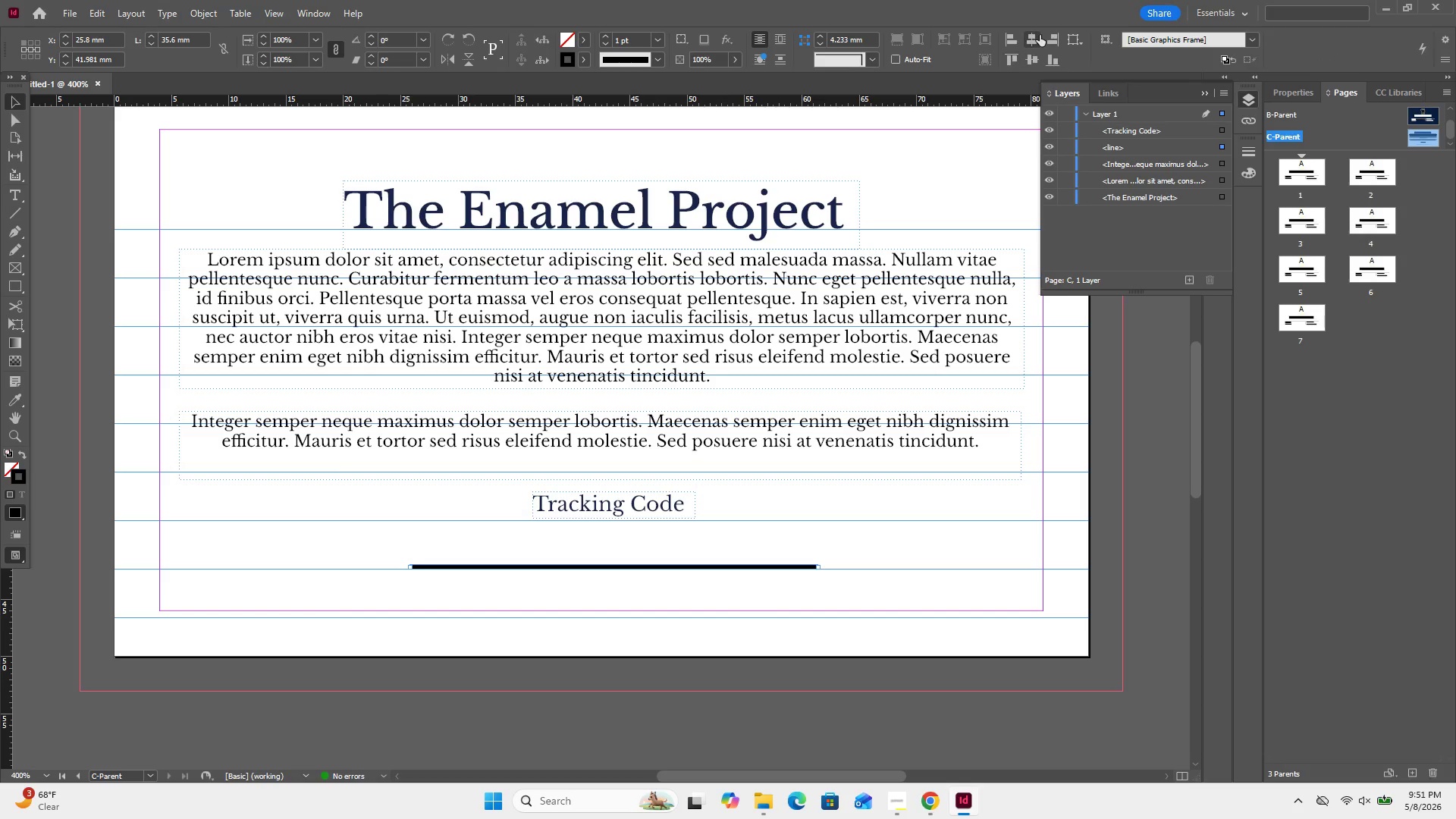 
left_click([1028, 39])
 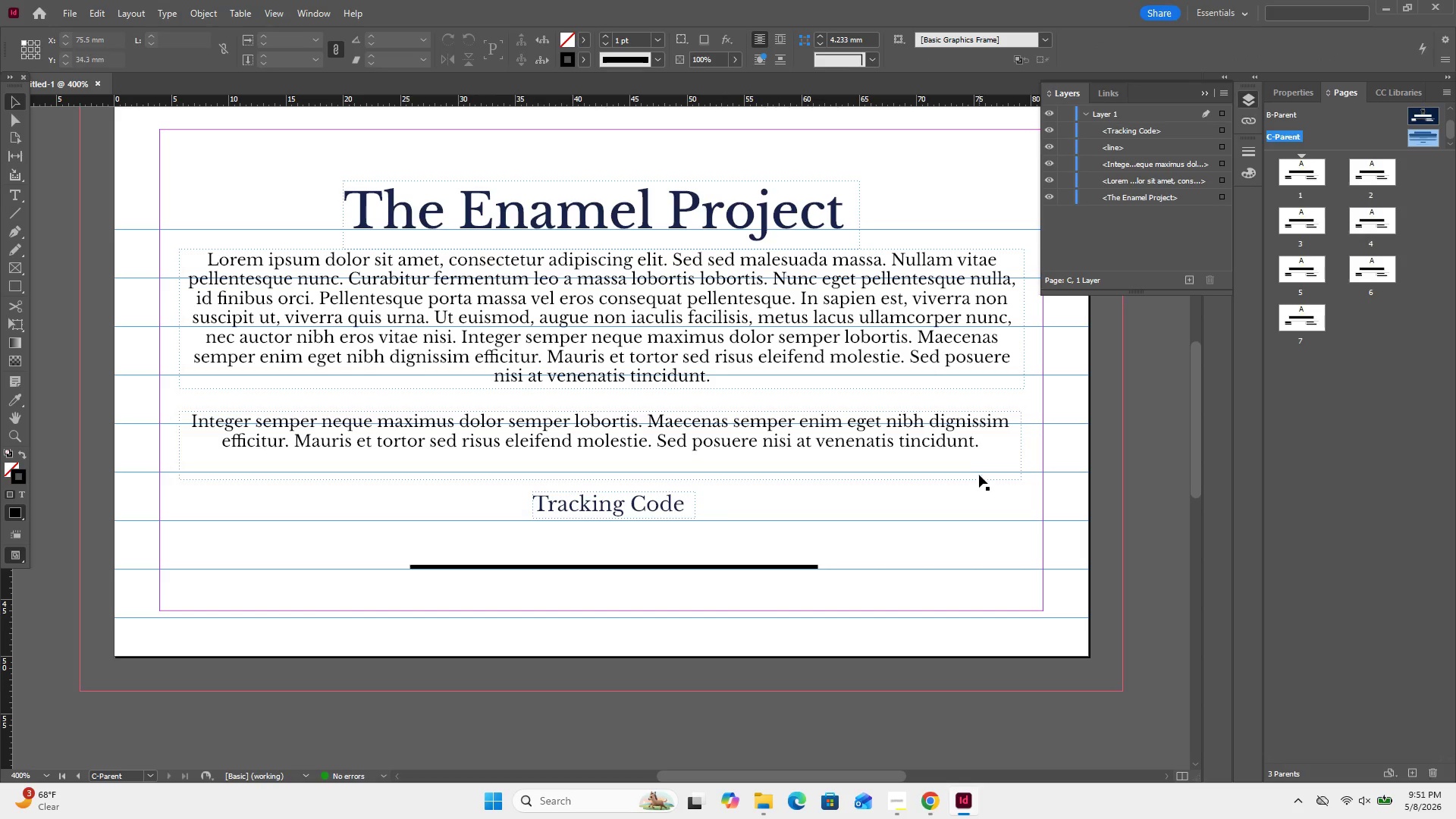 
wait(6.47)
 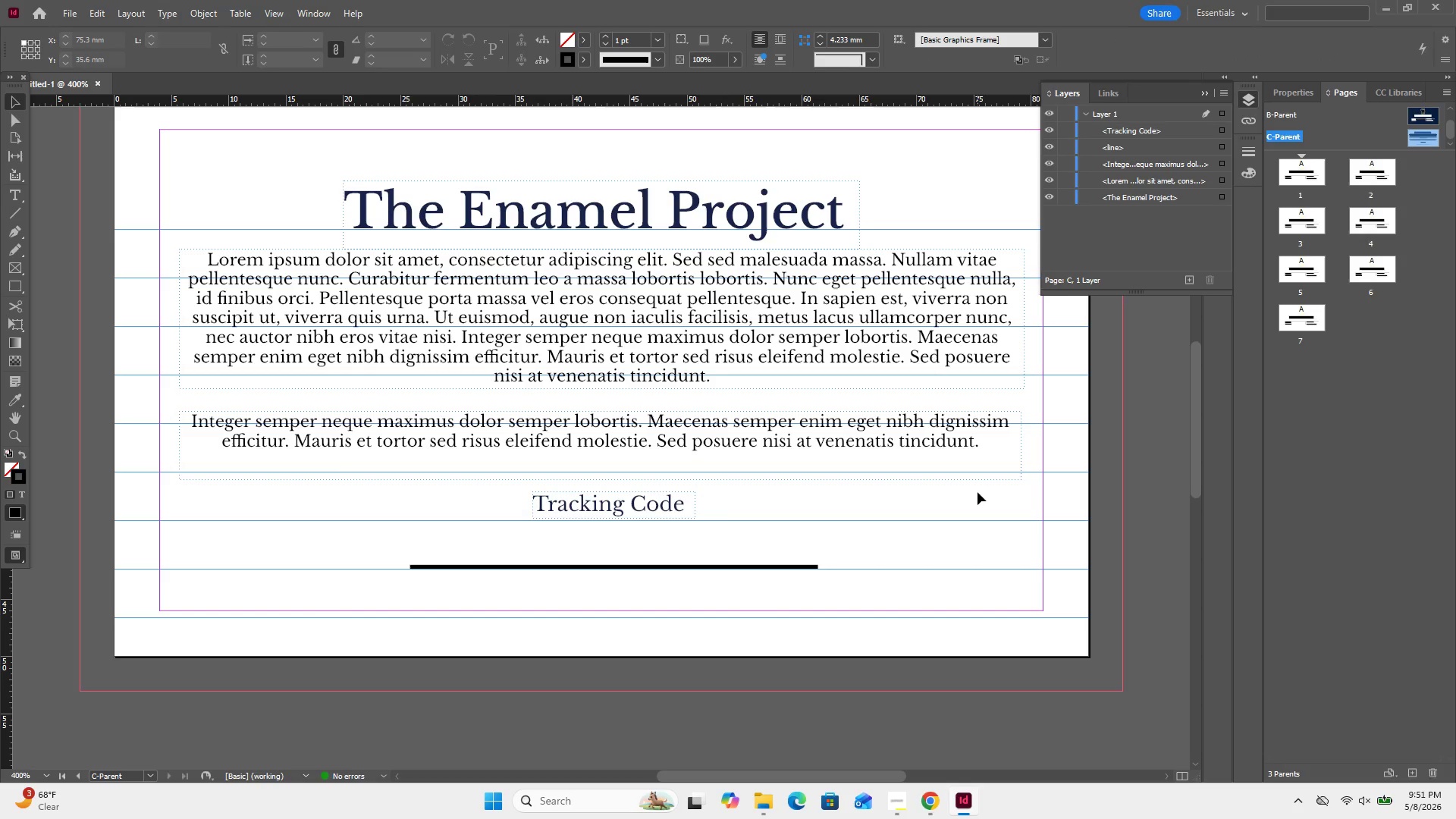 
scroll: coordinate [965, 485], scroll_direction: none, amount: 0.0
 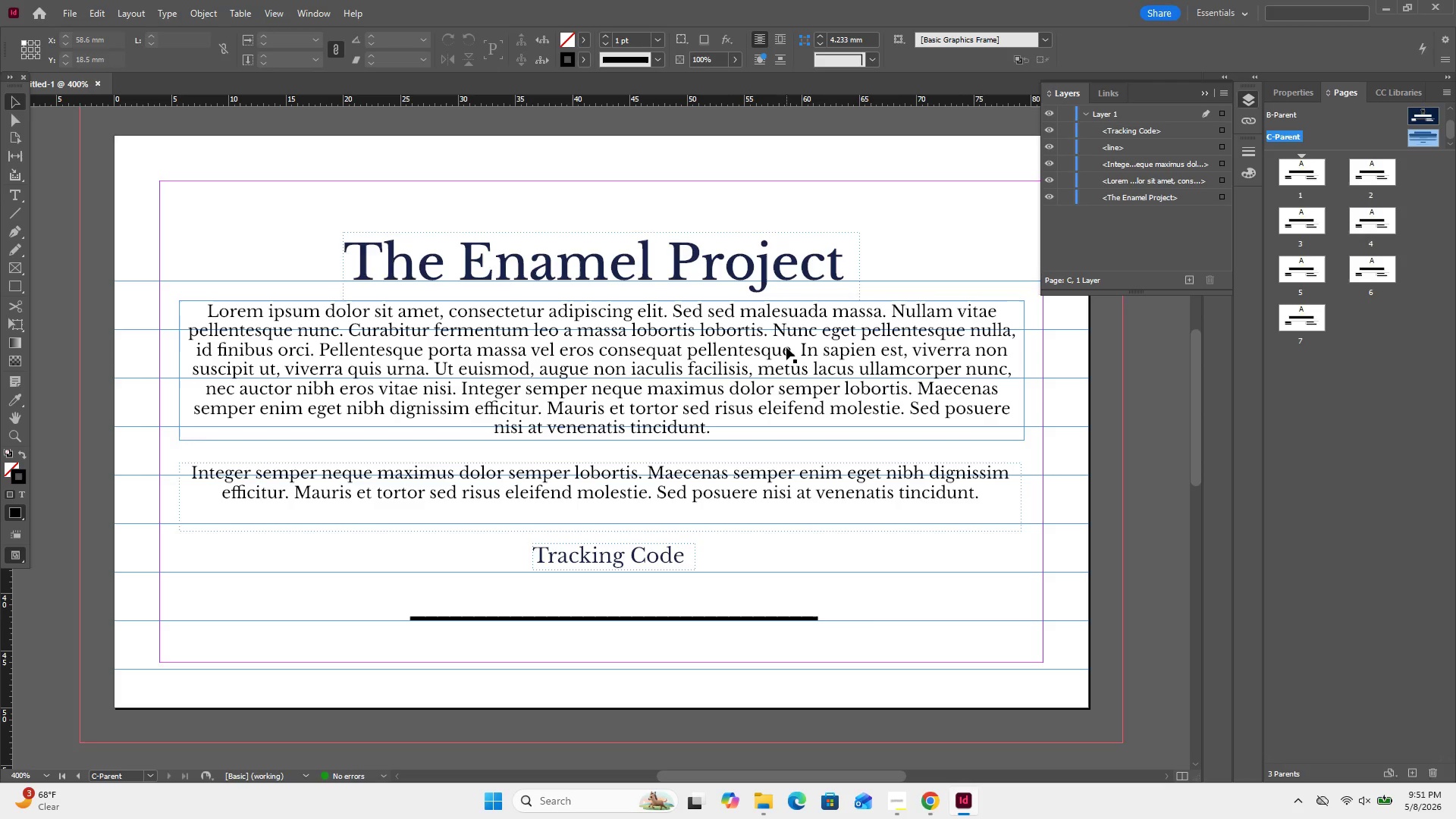 
wait(5.06)
 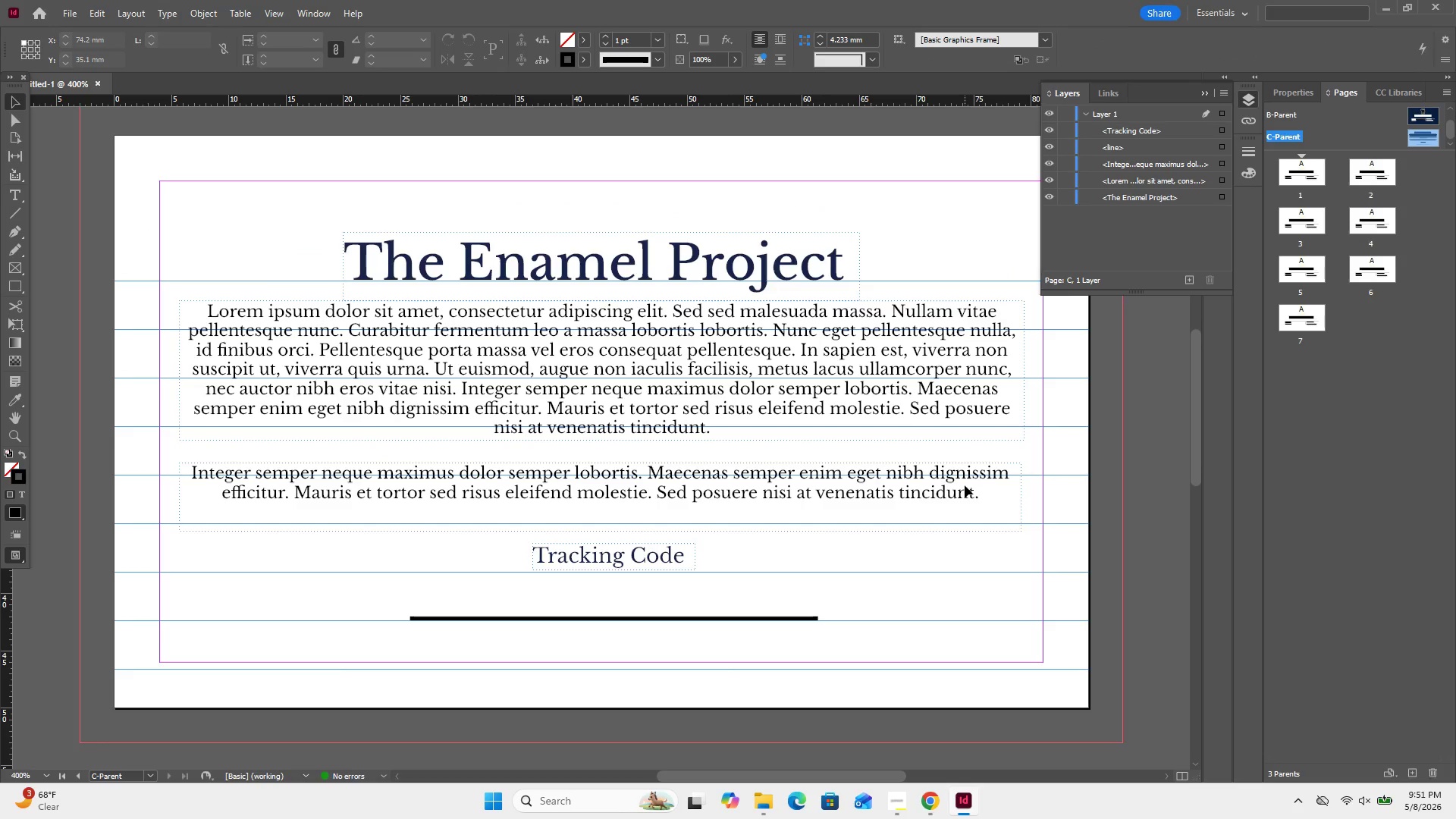 
double_click([670, 275])
 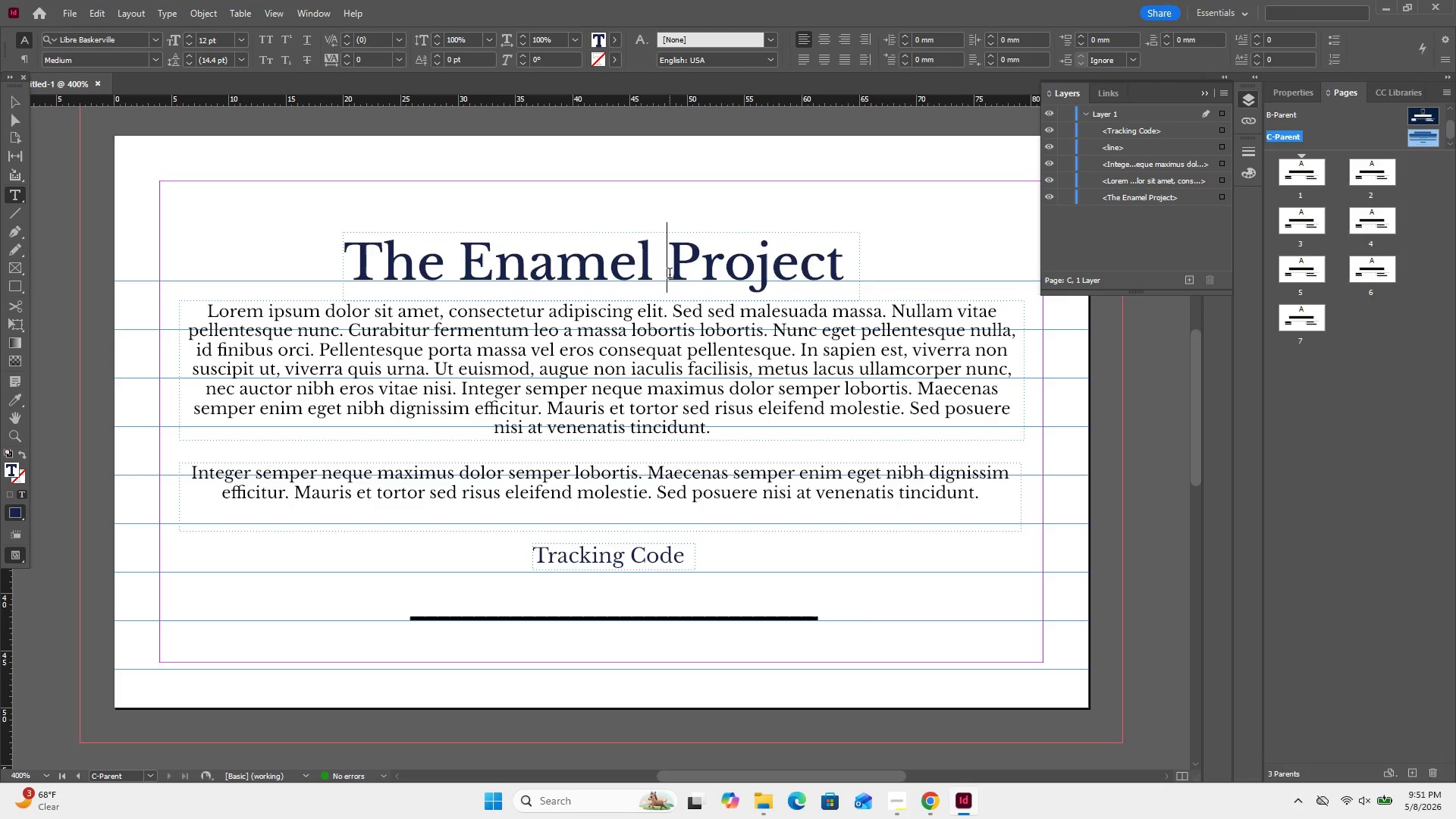 
key(Control+A)
 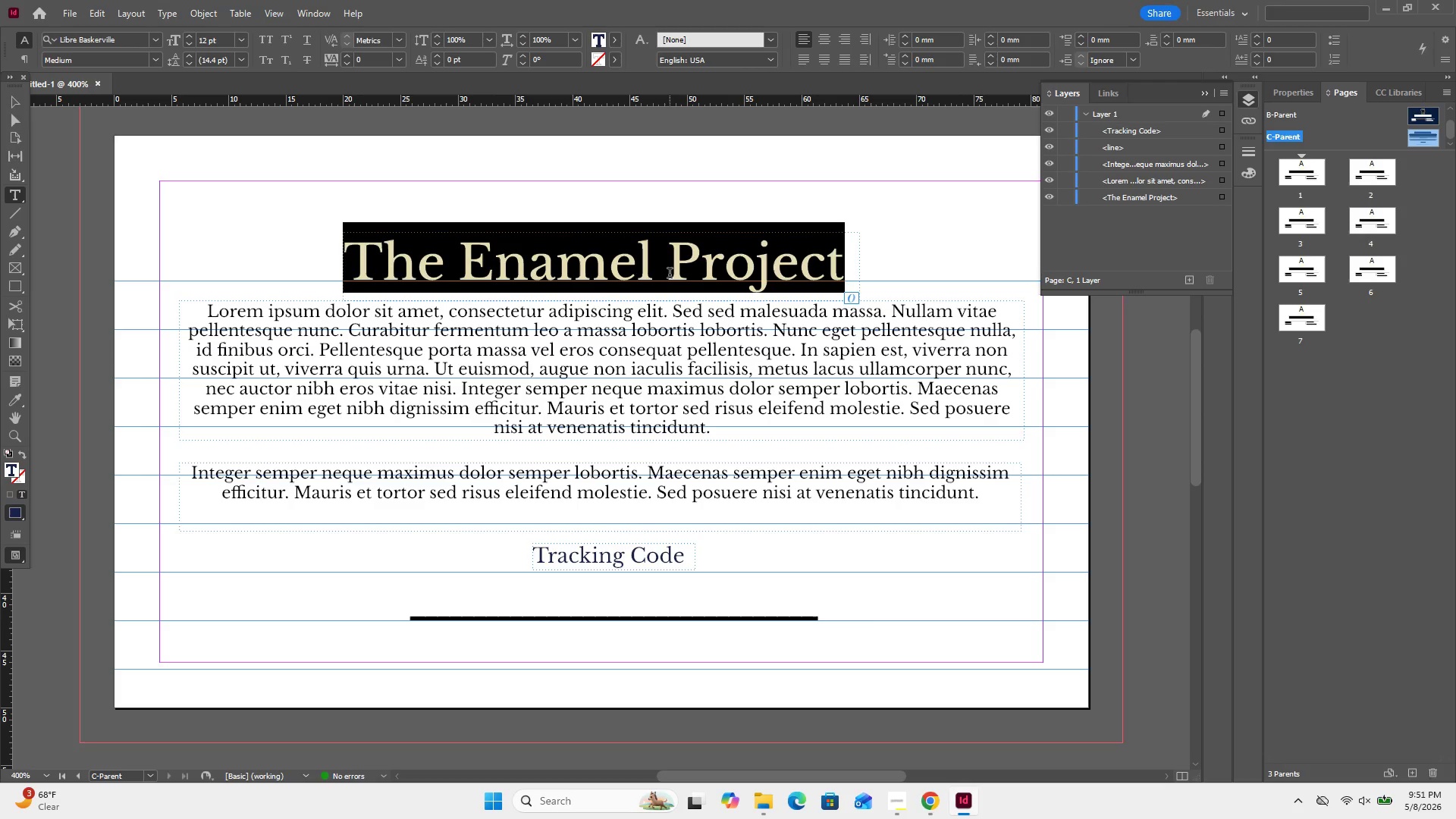 
hold_key(key=ShiftLeft, duration=0.52)
 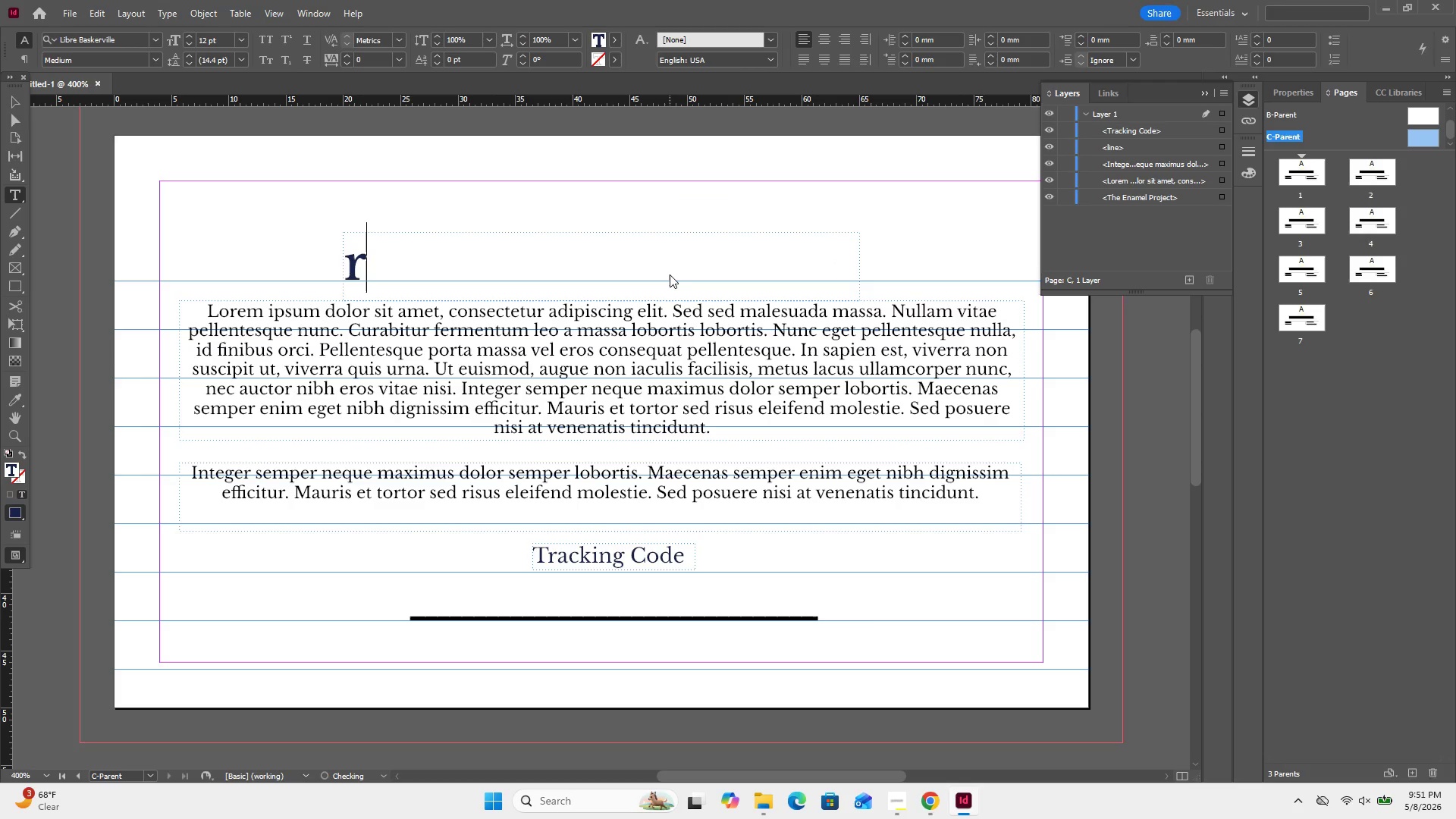 
type(re)
key(Backspace)
key(Backspace)
type(Referral Card)
 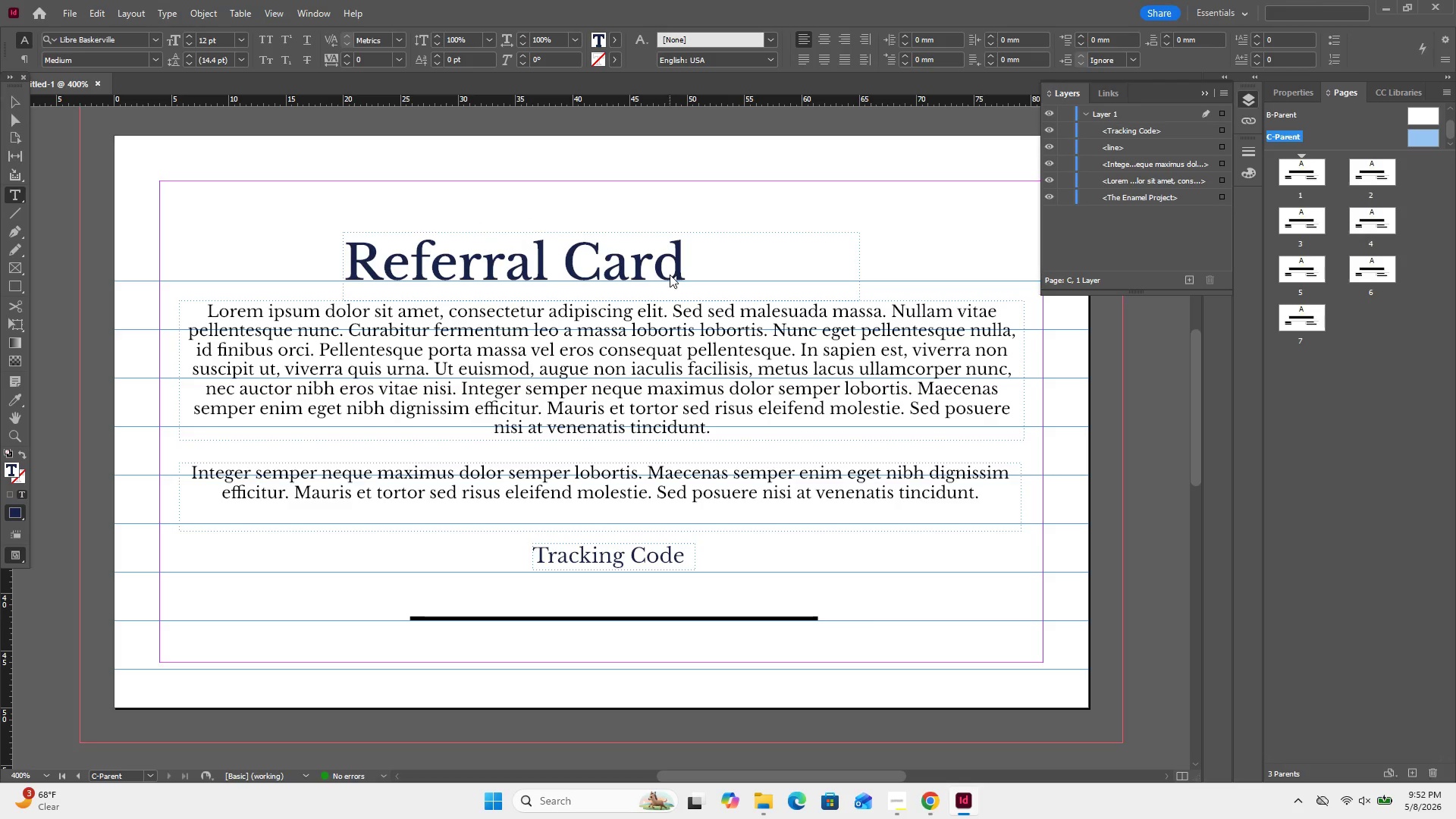 
left_click([8, 104])
 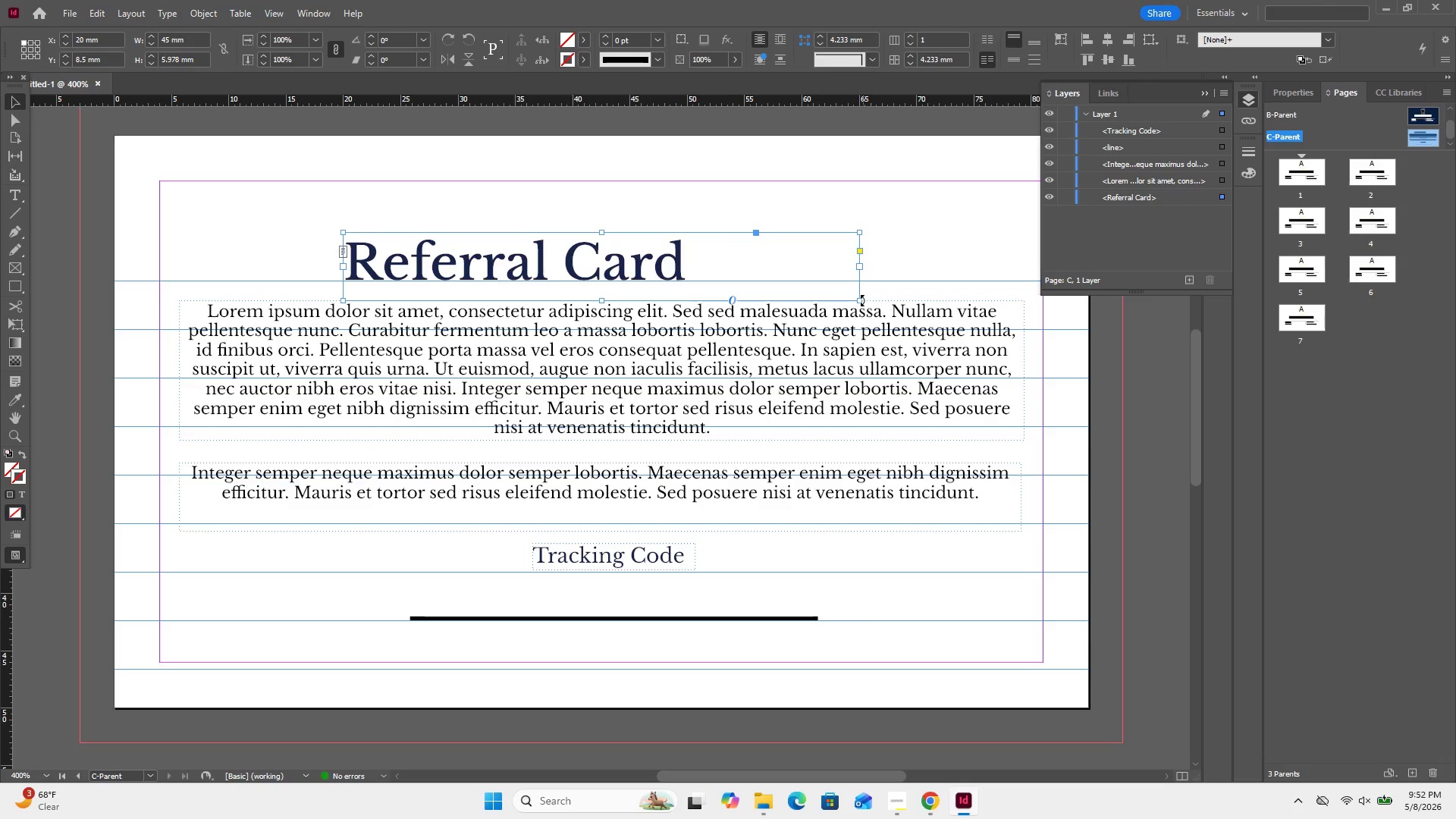 
left_click_drag(start_coordinate=[861, 300], to_coordinate=[688, 301])
 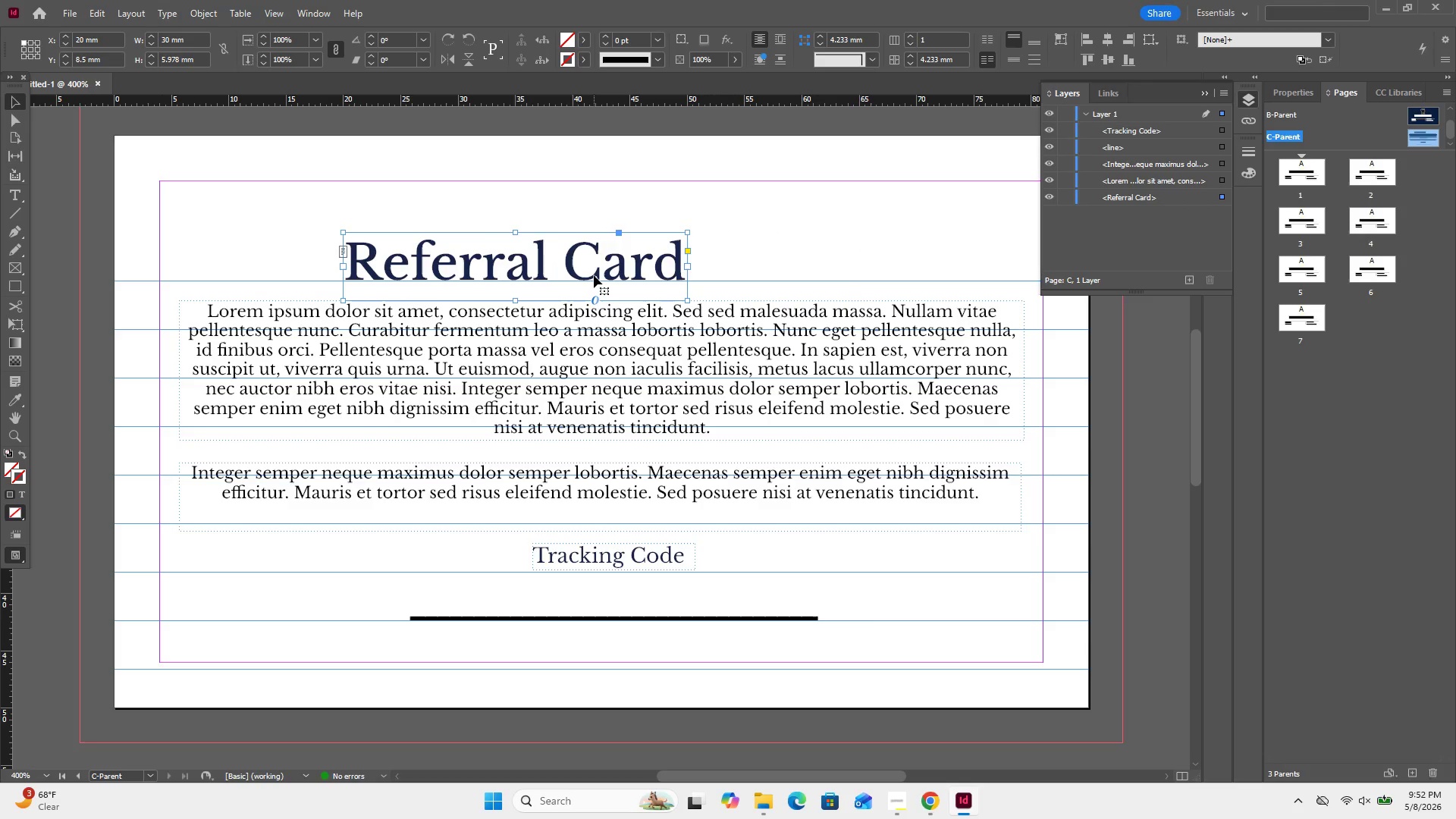 
left_click_drag(start_coordinate=[595, 268], to_coordinate=[698, 262])
 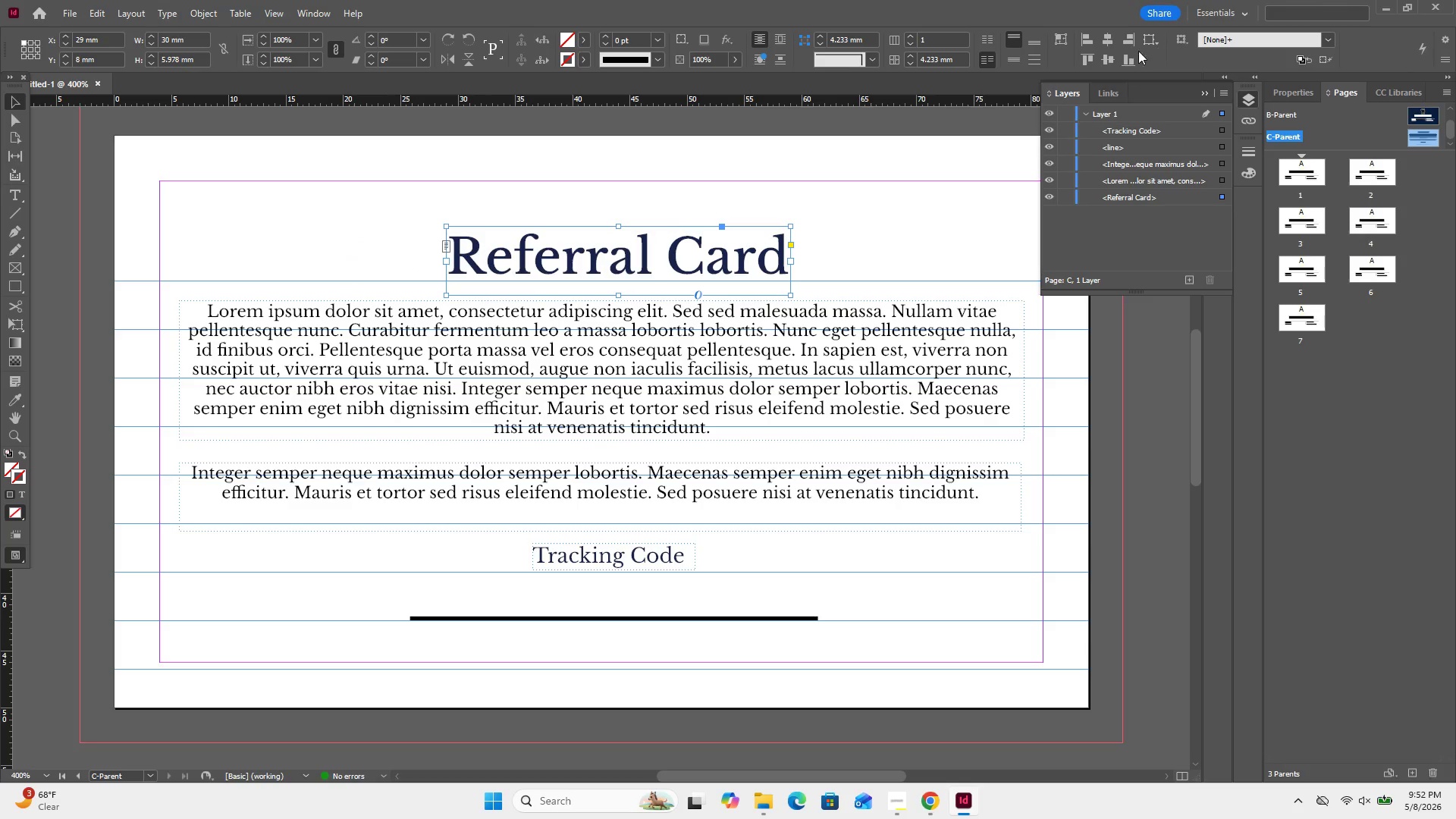 
left_click([1109, 46])
 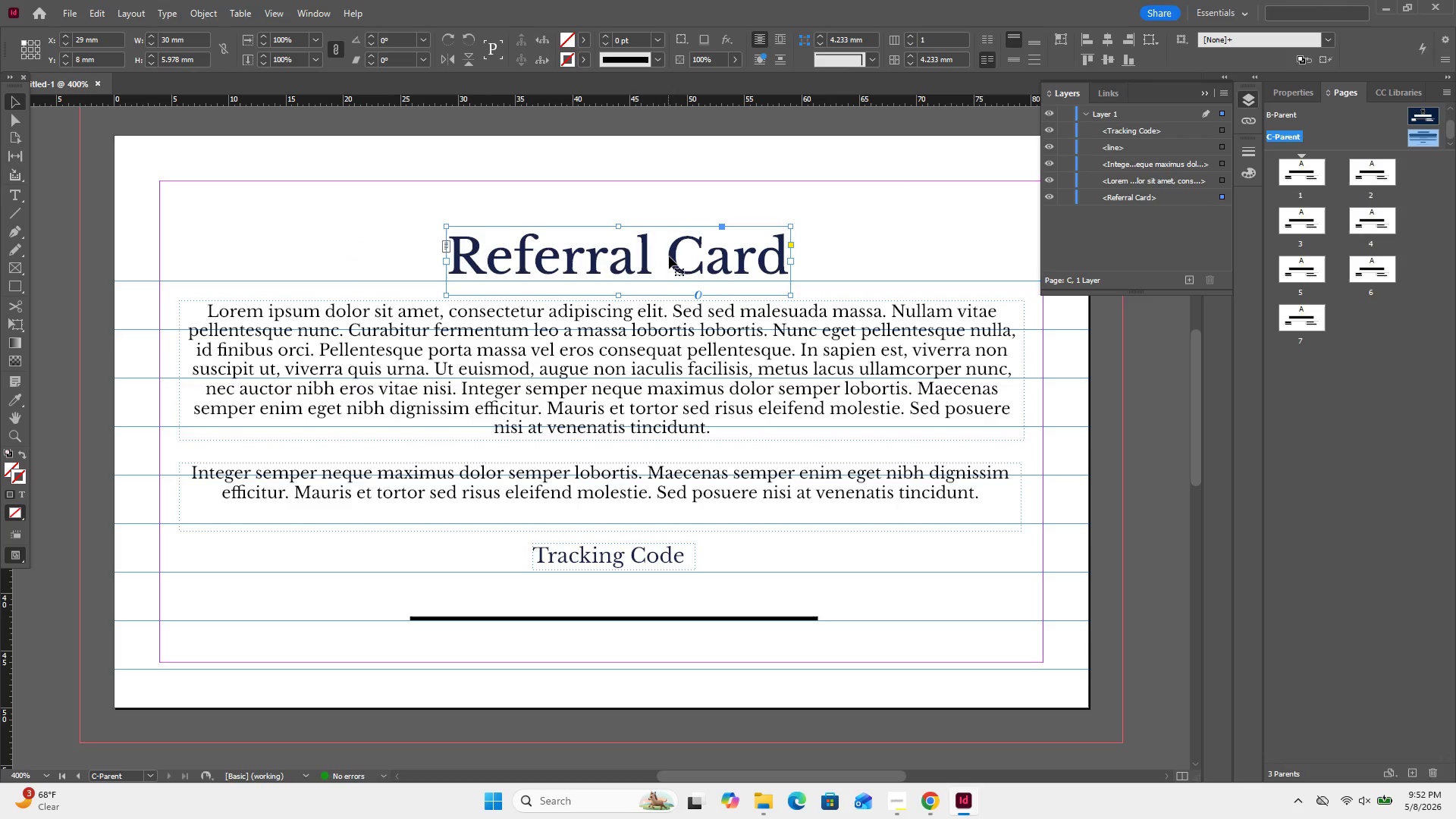 
left_click_drag(start_coordinate=[672, 255], to_coordinate=[655, 252])
 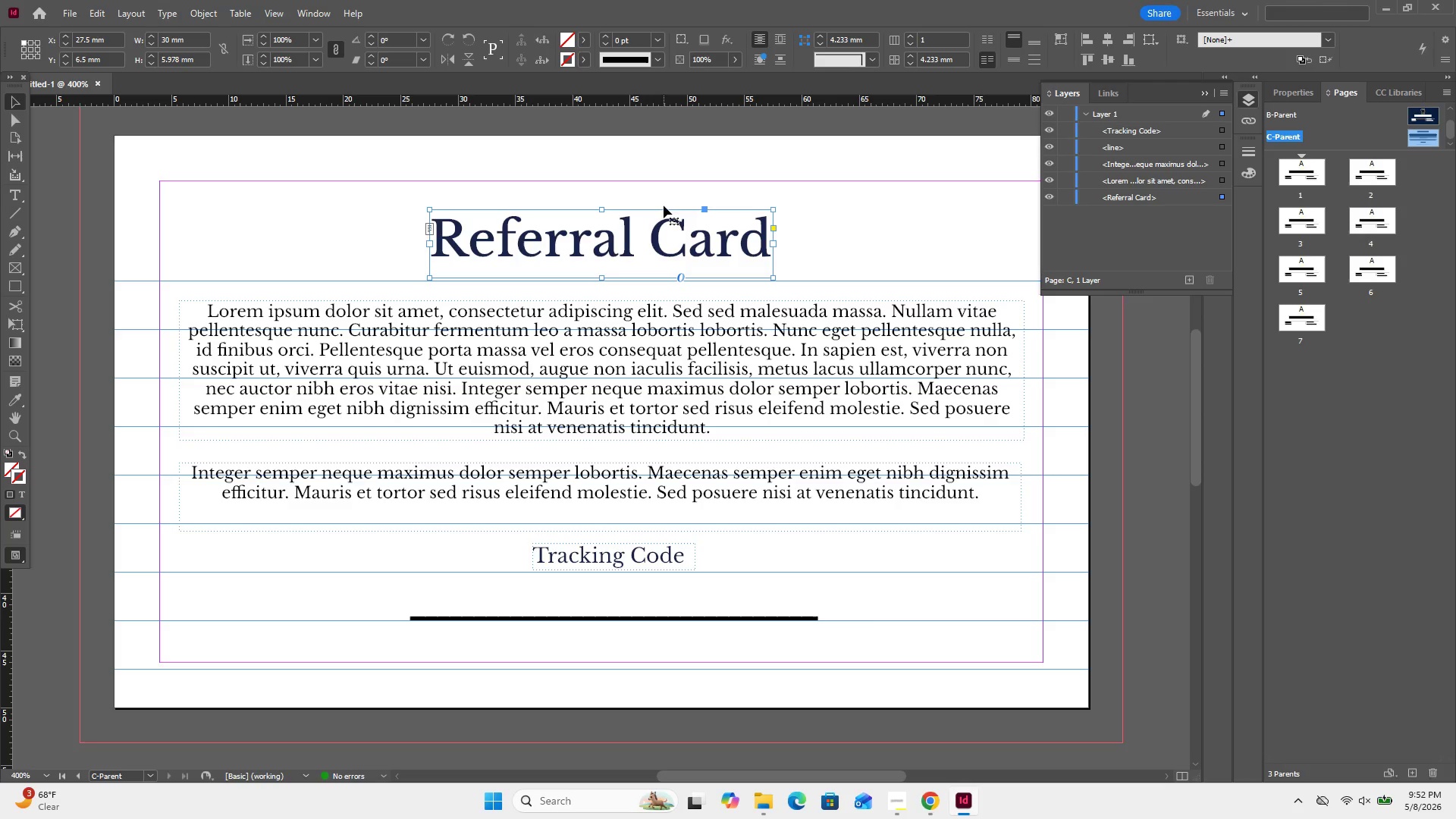 
key(ArrowDown)
 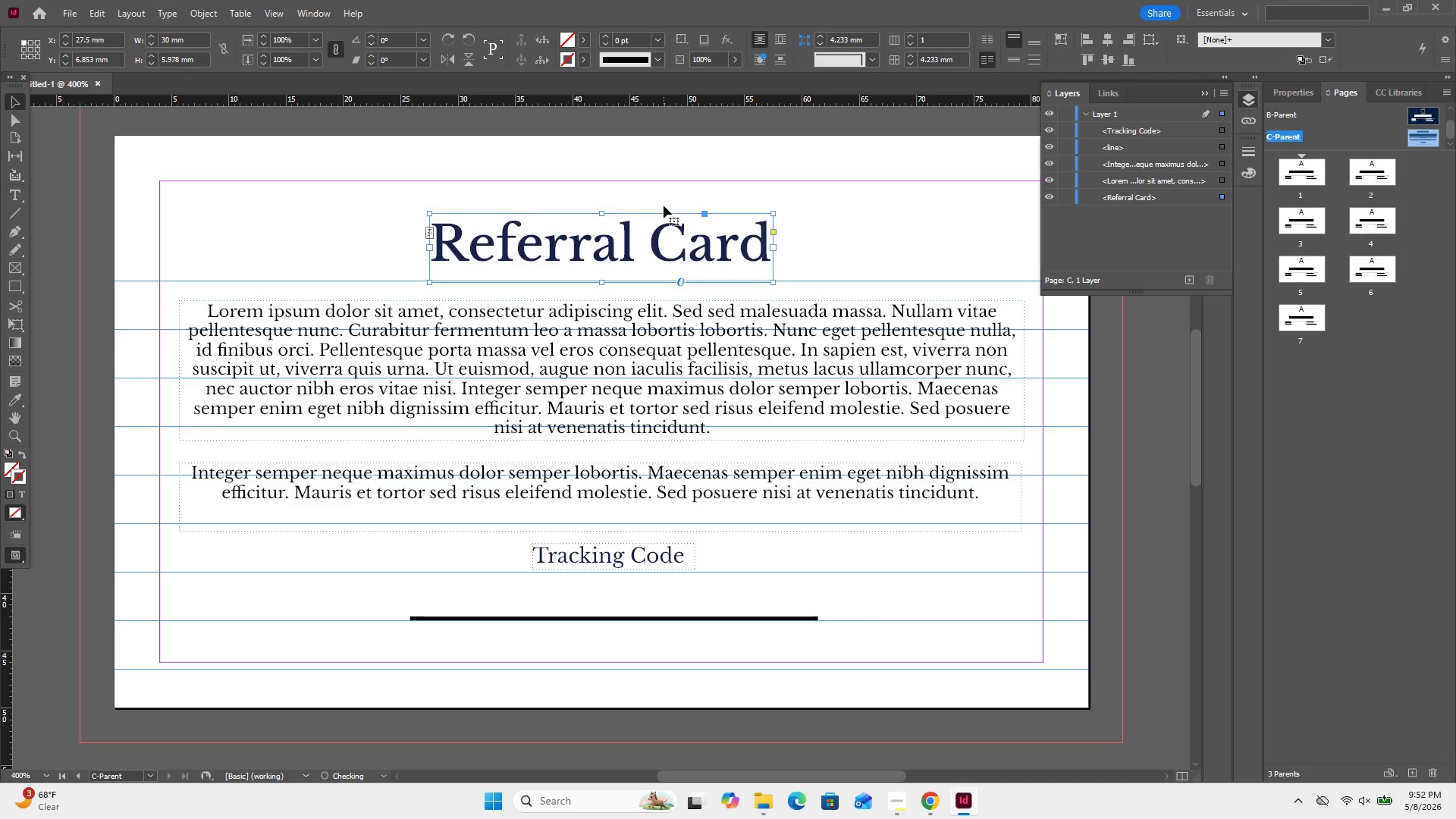 
key(ArrowDown)
 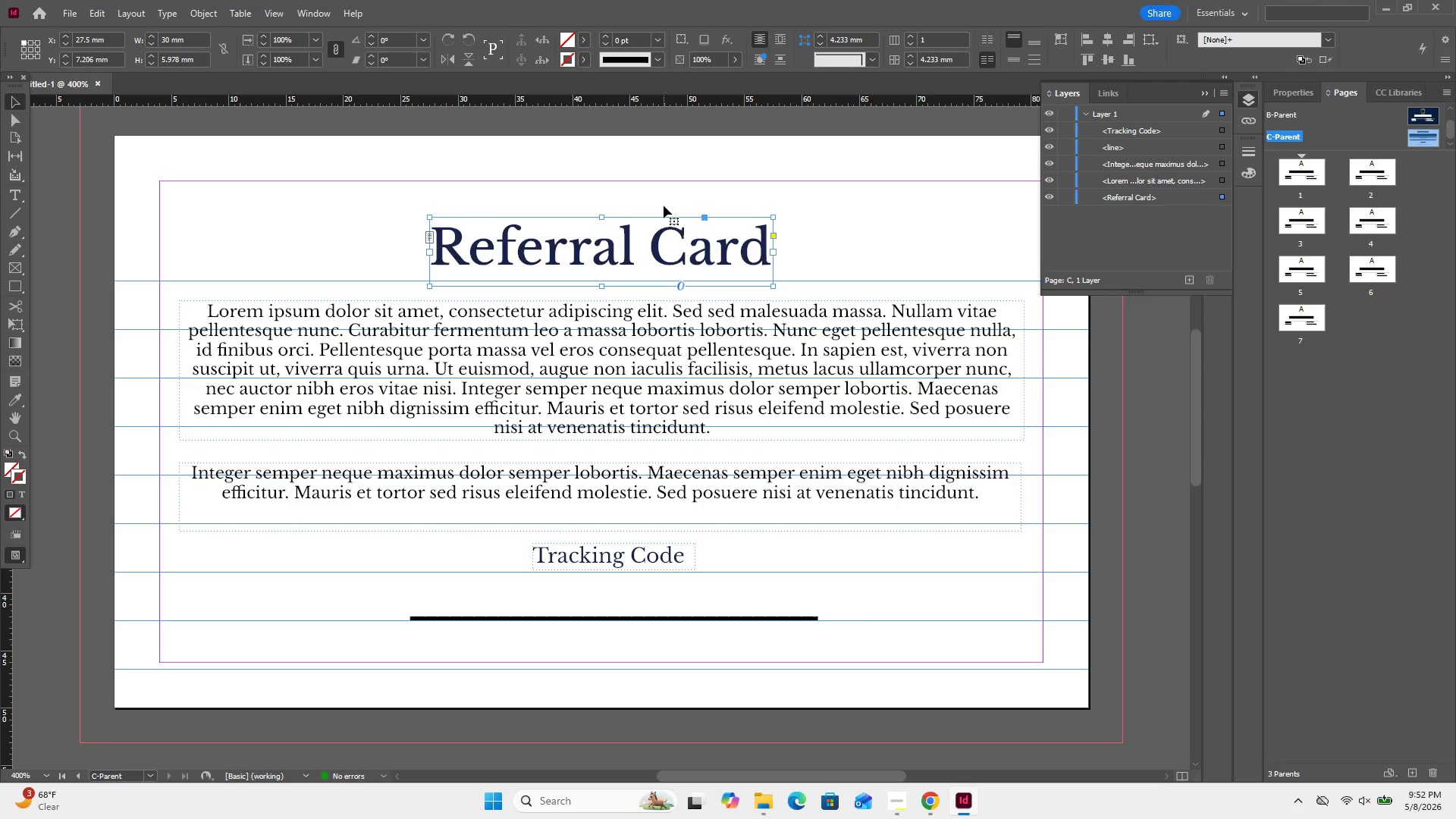 
key(ArrowDown)
 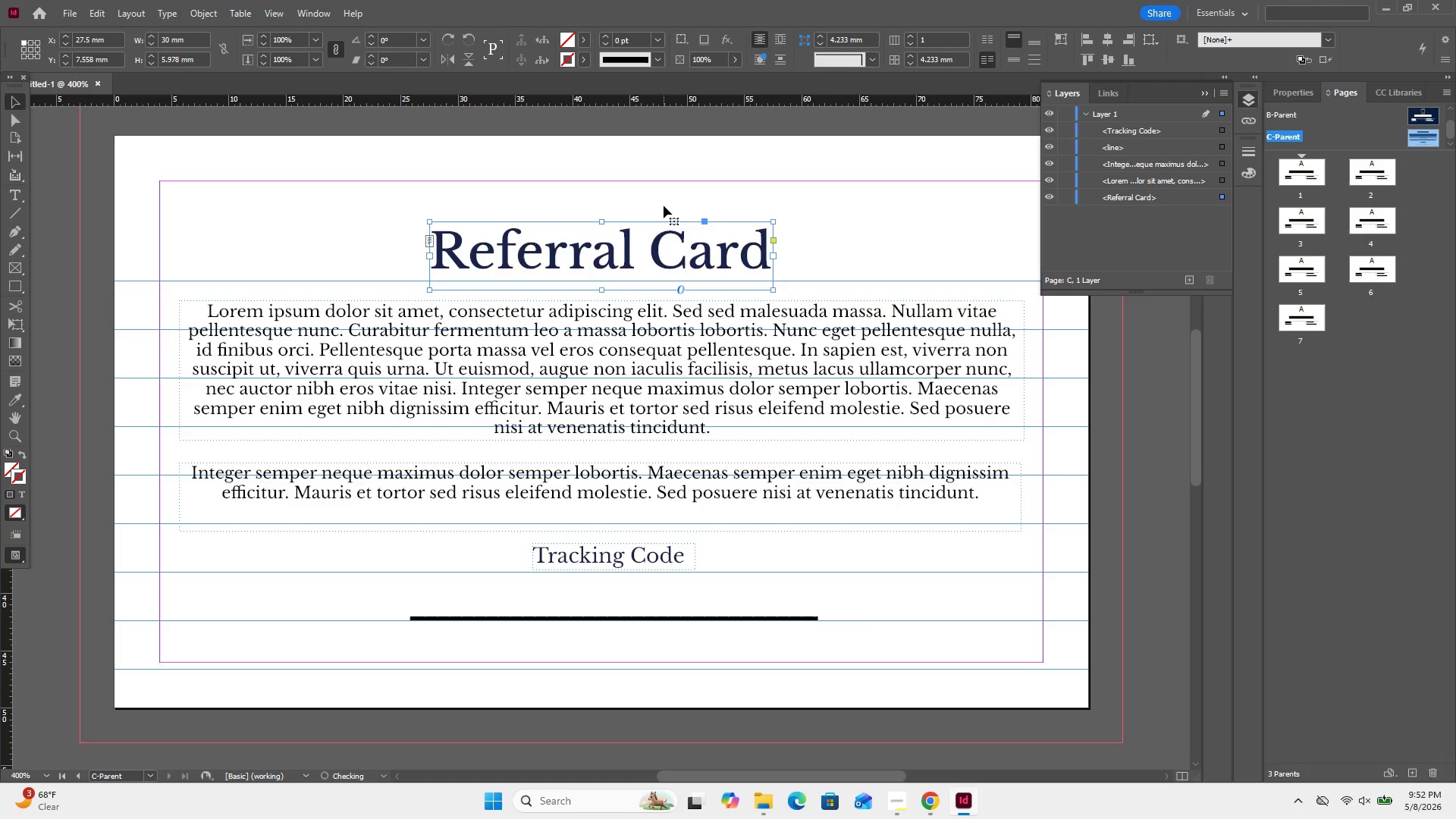 
key(ArrowDown)
 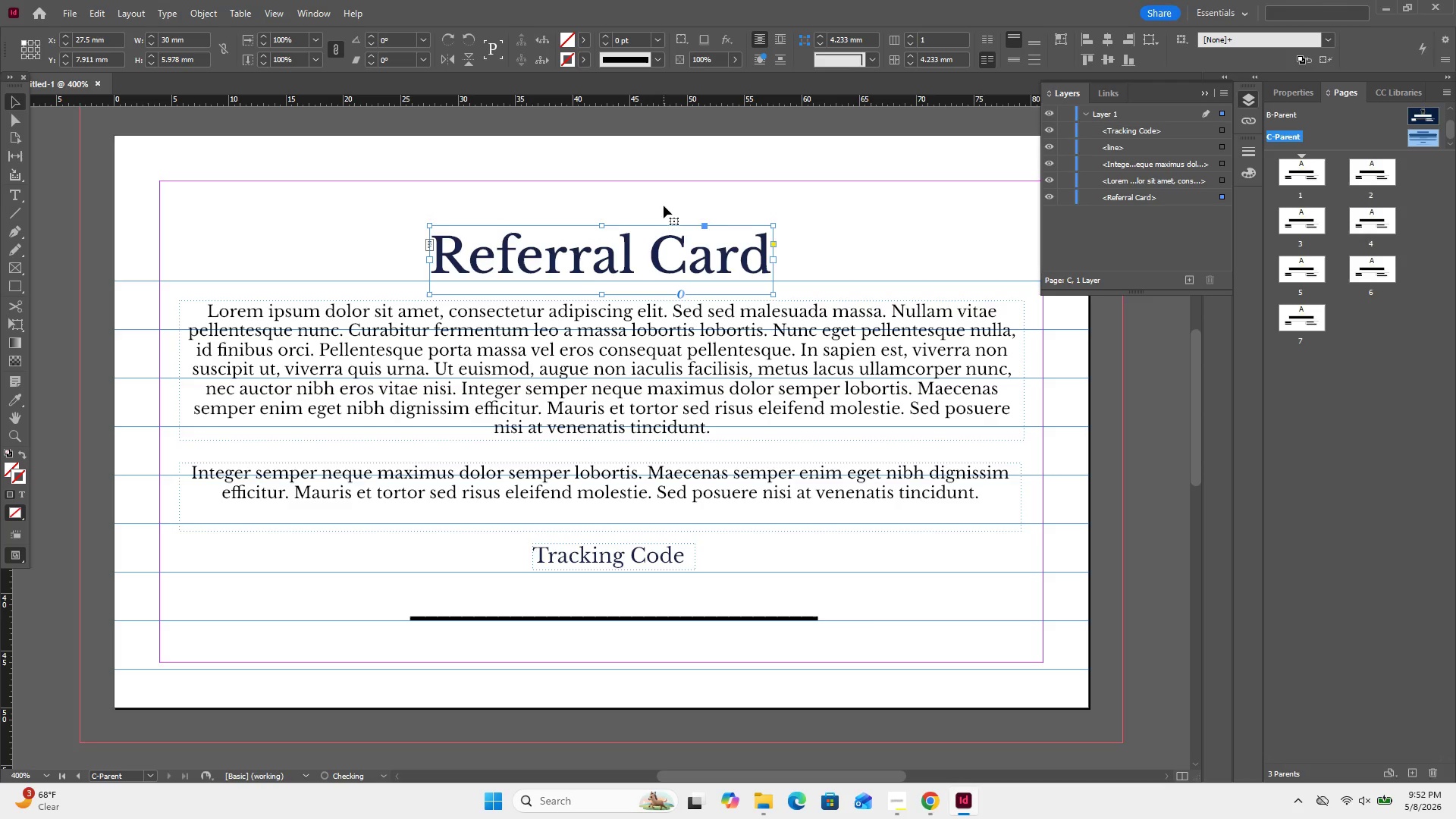 
key(ArrowDown)
 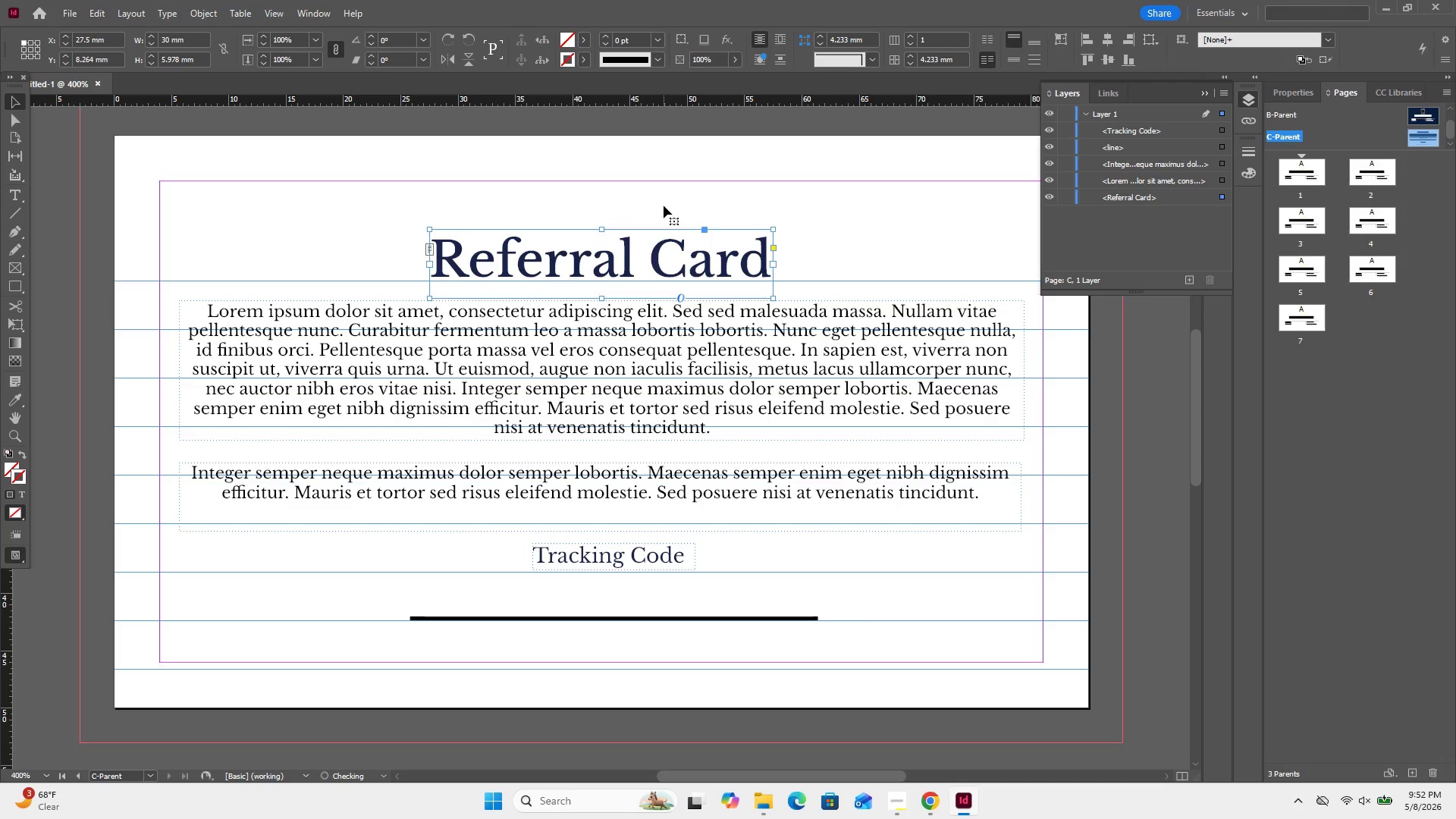 
key(ArrowDown)
 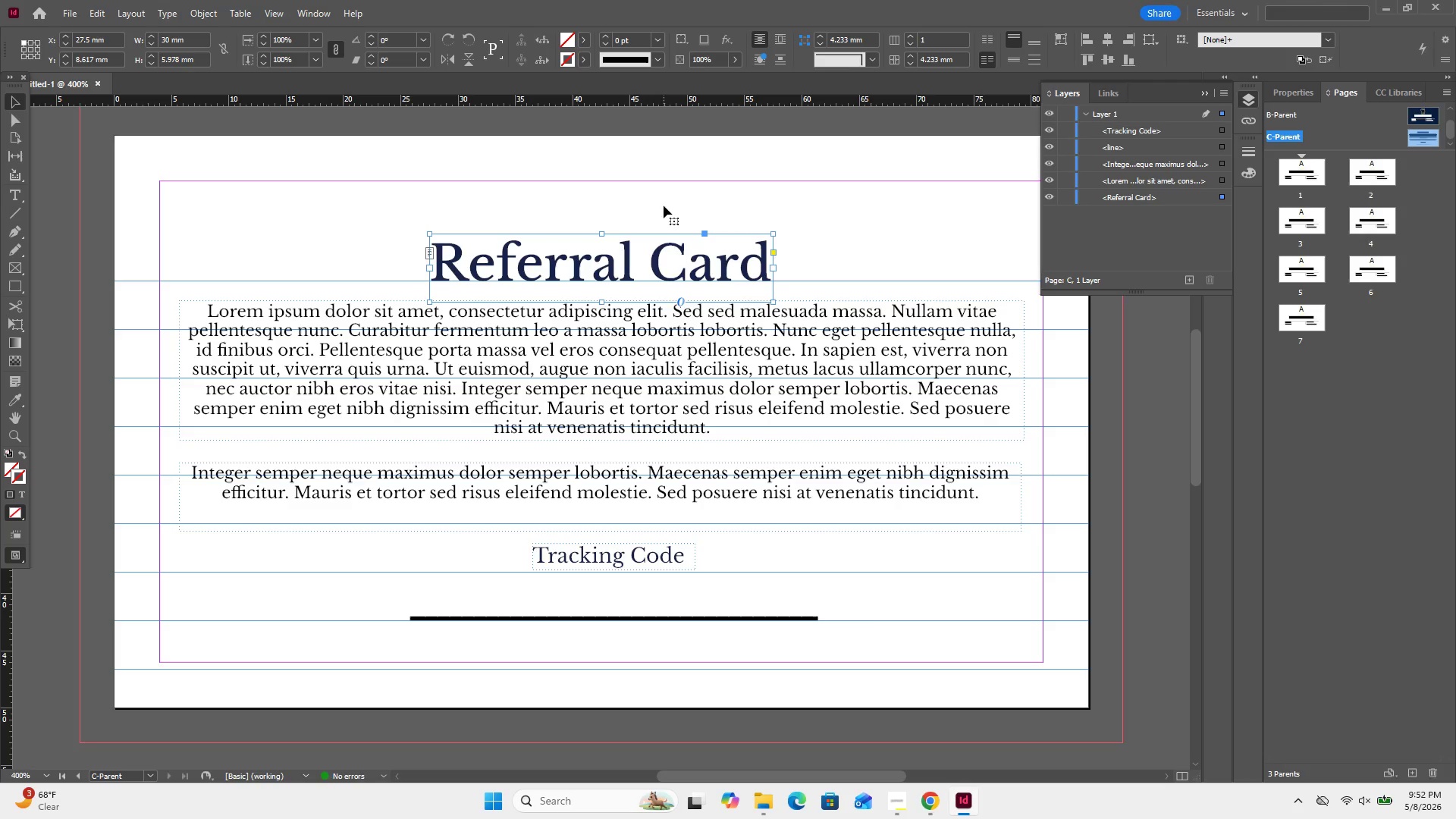 
key(ArrowUp)
 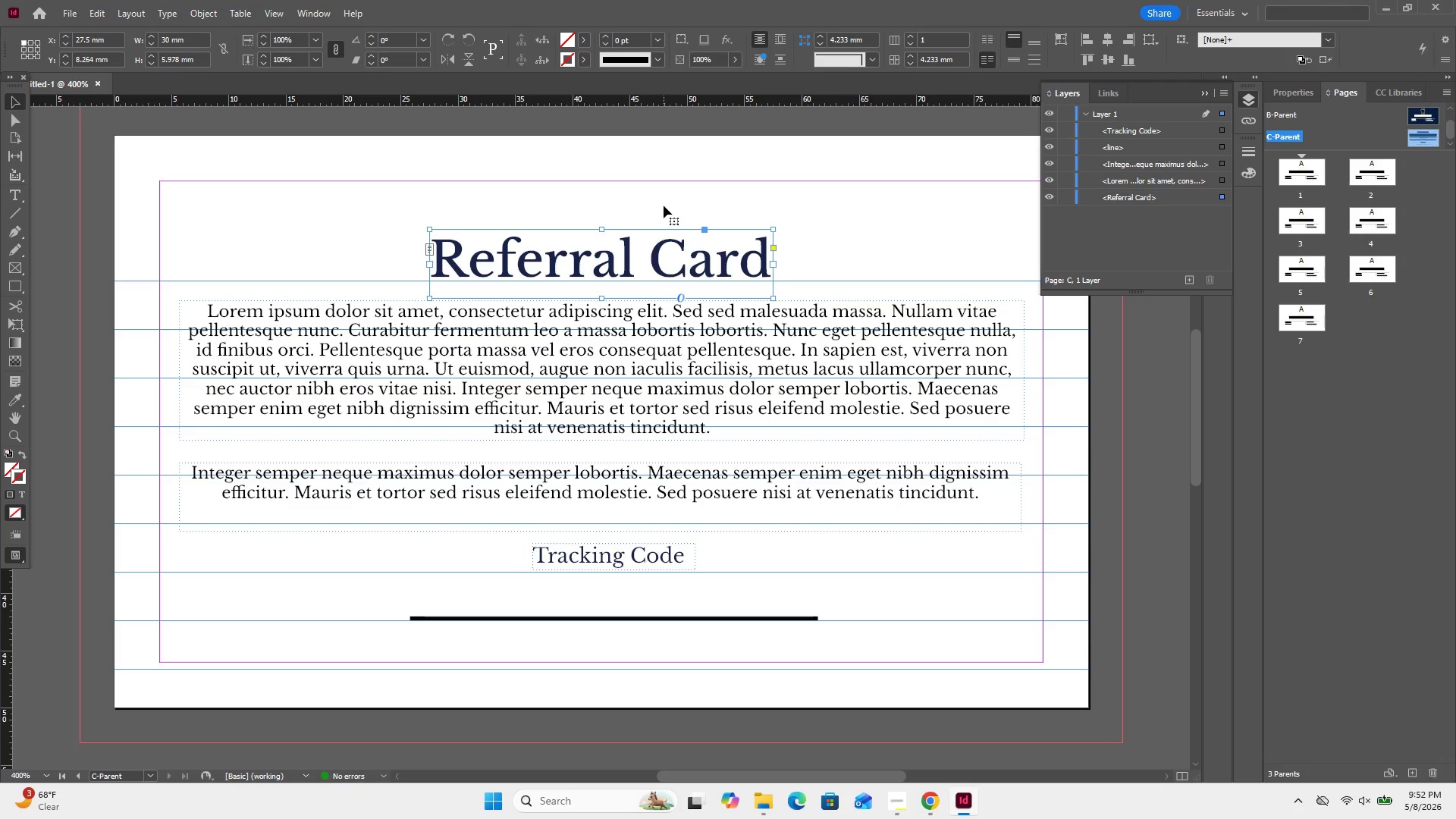 
wait(10.02)
 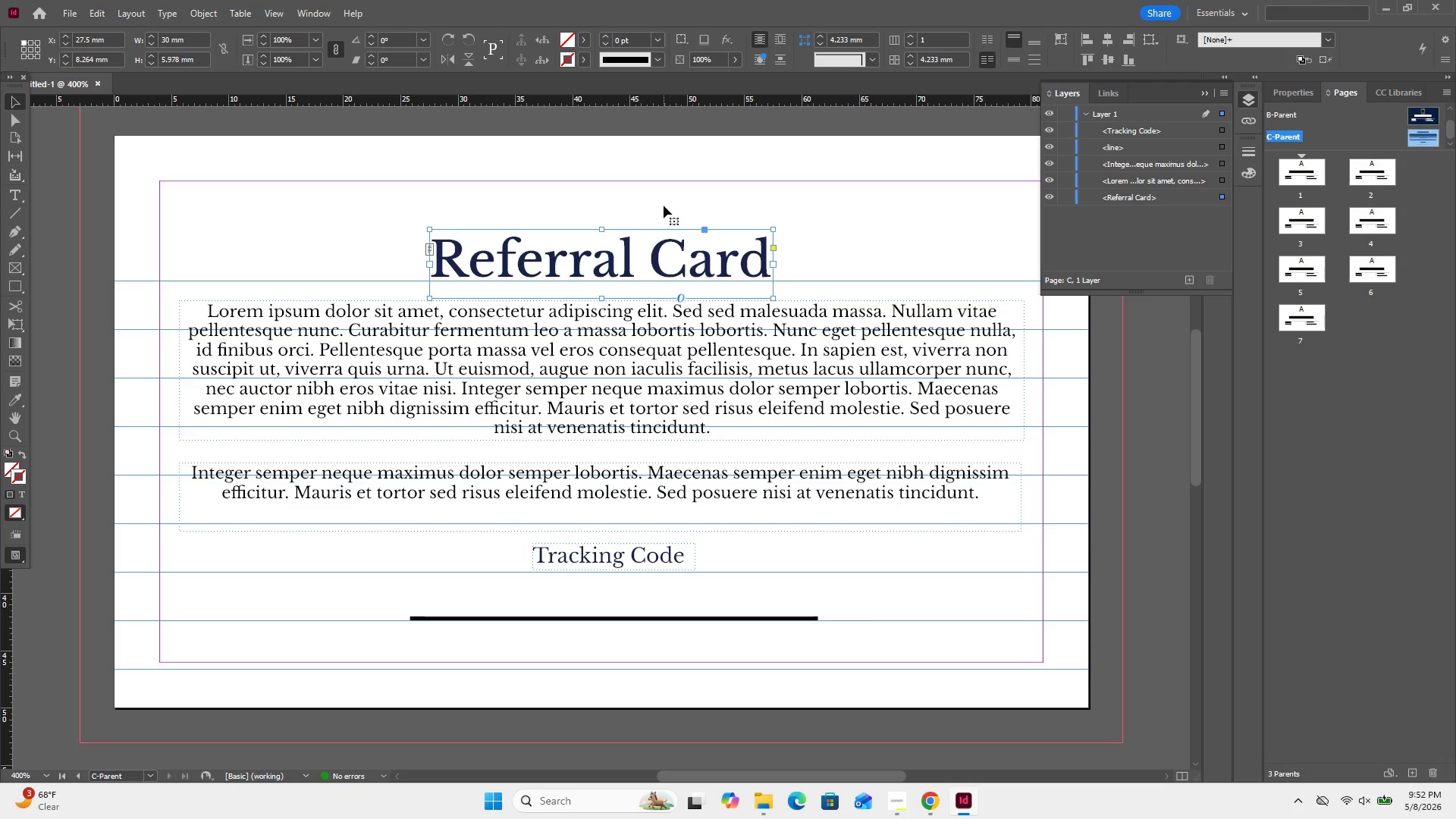 
scroll: coordinate [318, 181], scroll_direction: up, amount: 5.0
 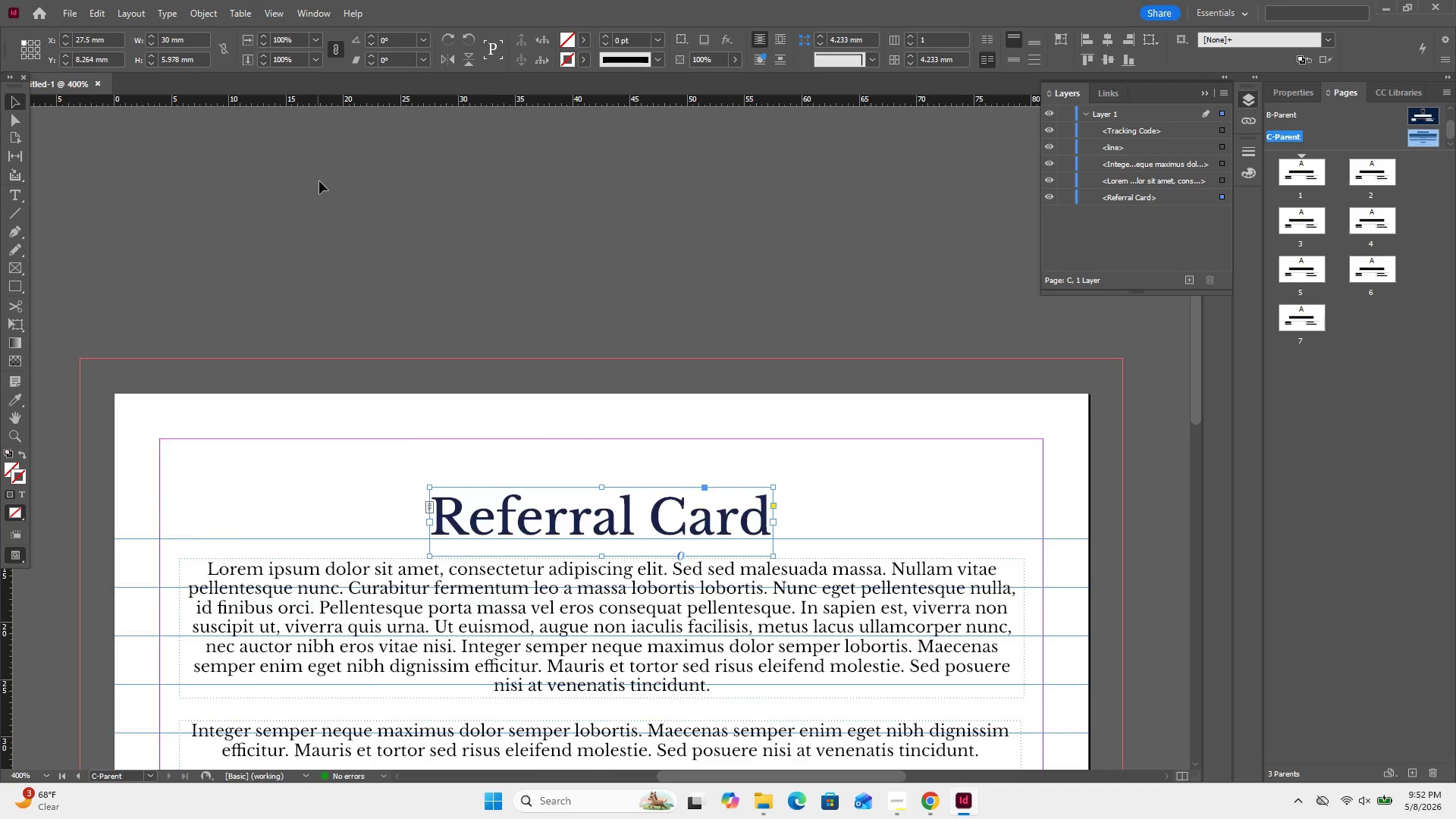 
scroll: coordinate [320, 181], scroll_direction: down, amount: 2.0
 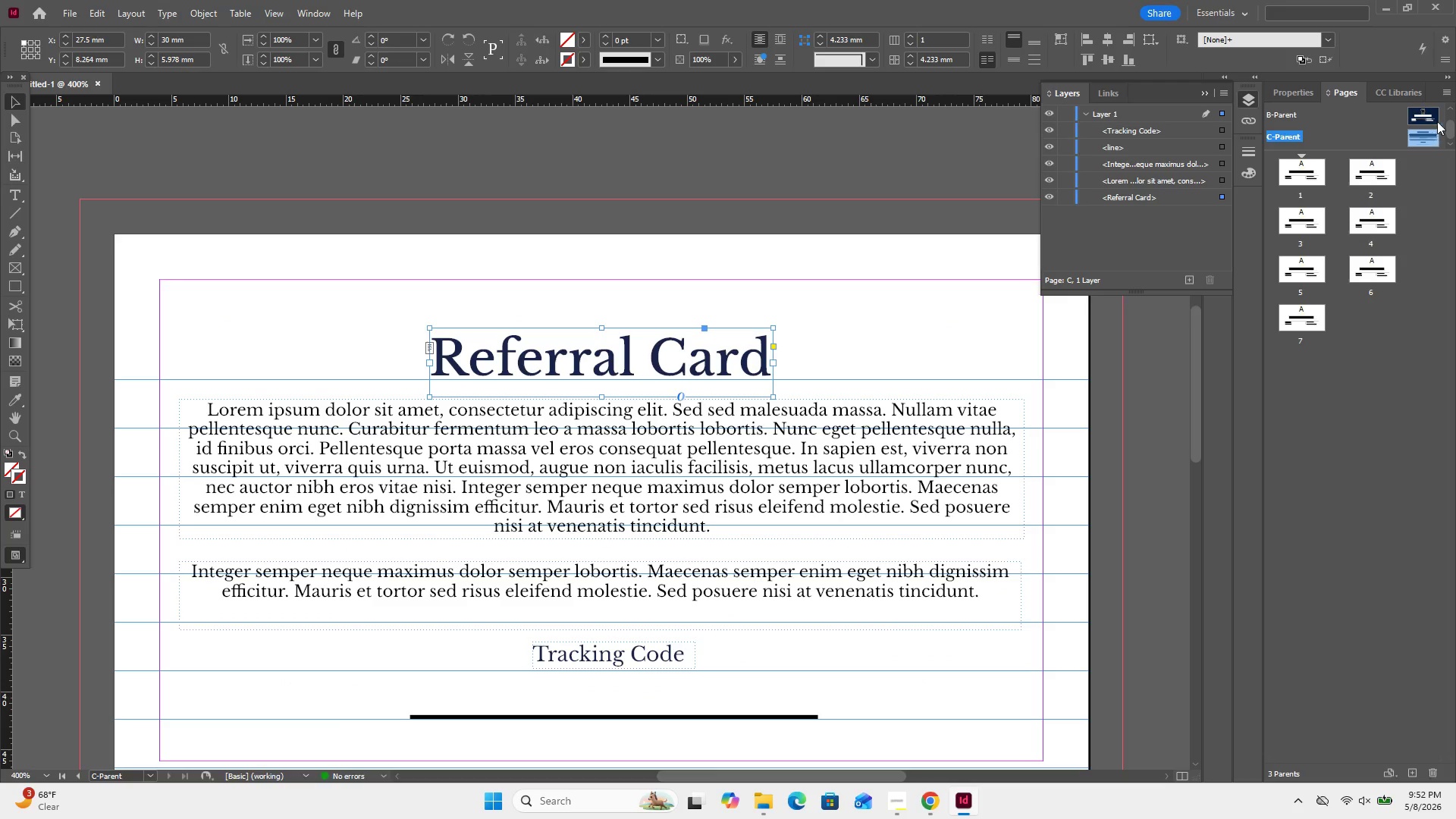 
left_click([1431, 117])
 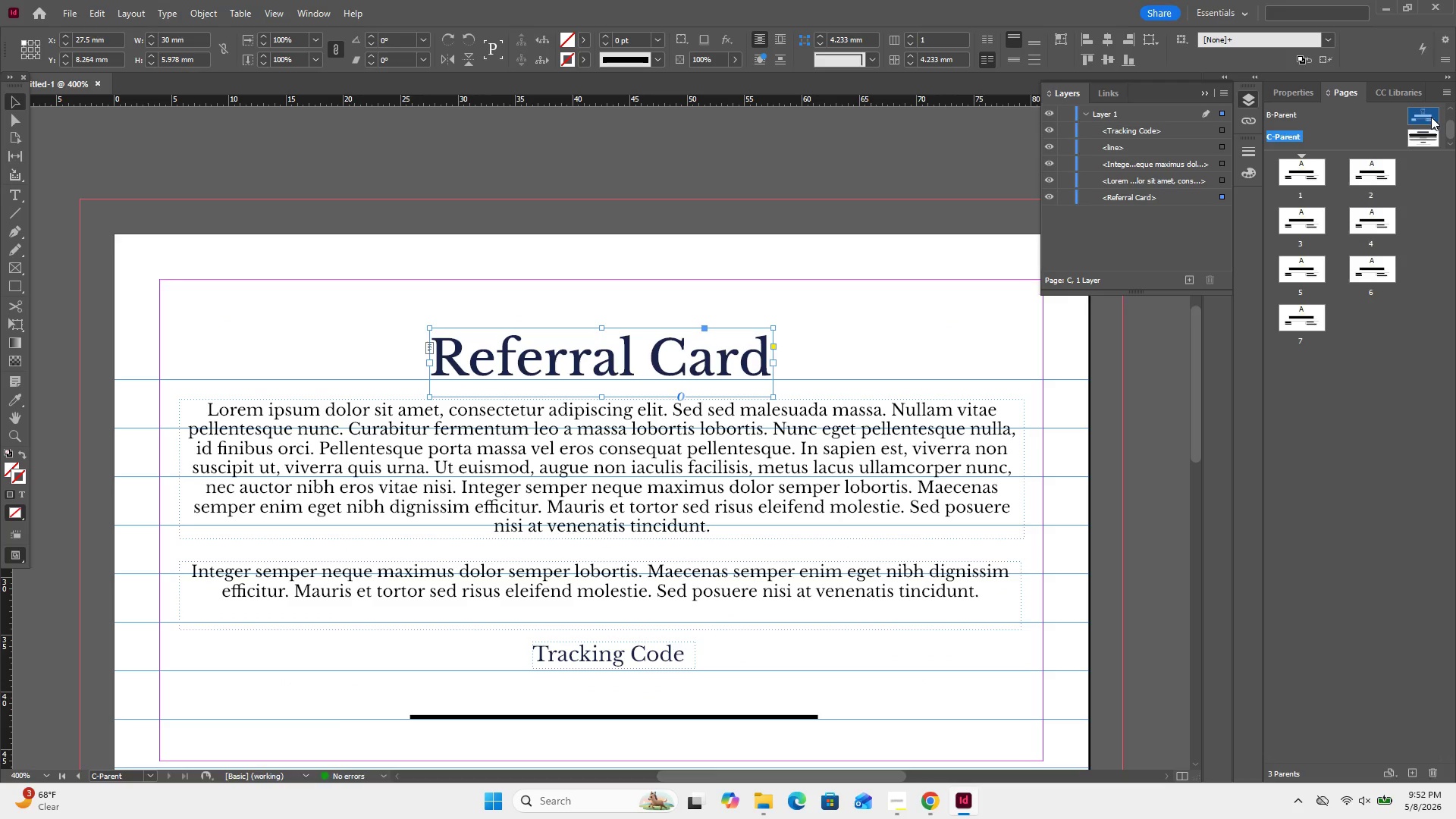 
double_click([1431, 117])
 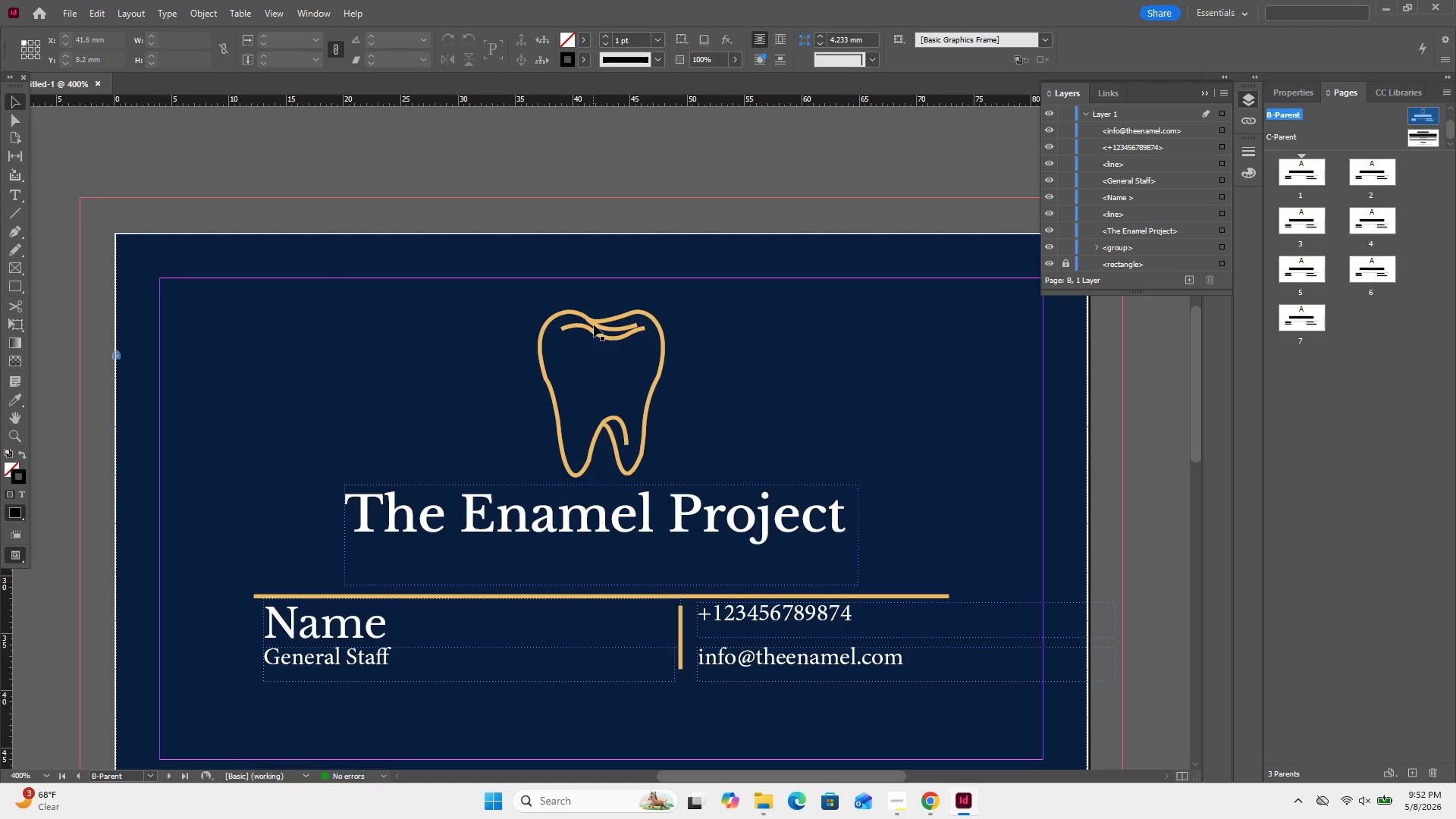 
left_click([594, 325])
 